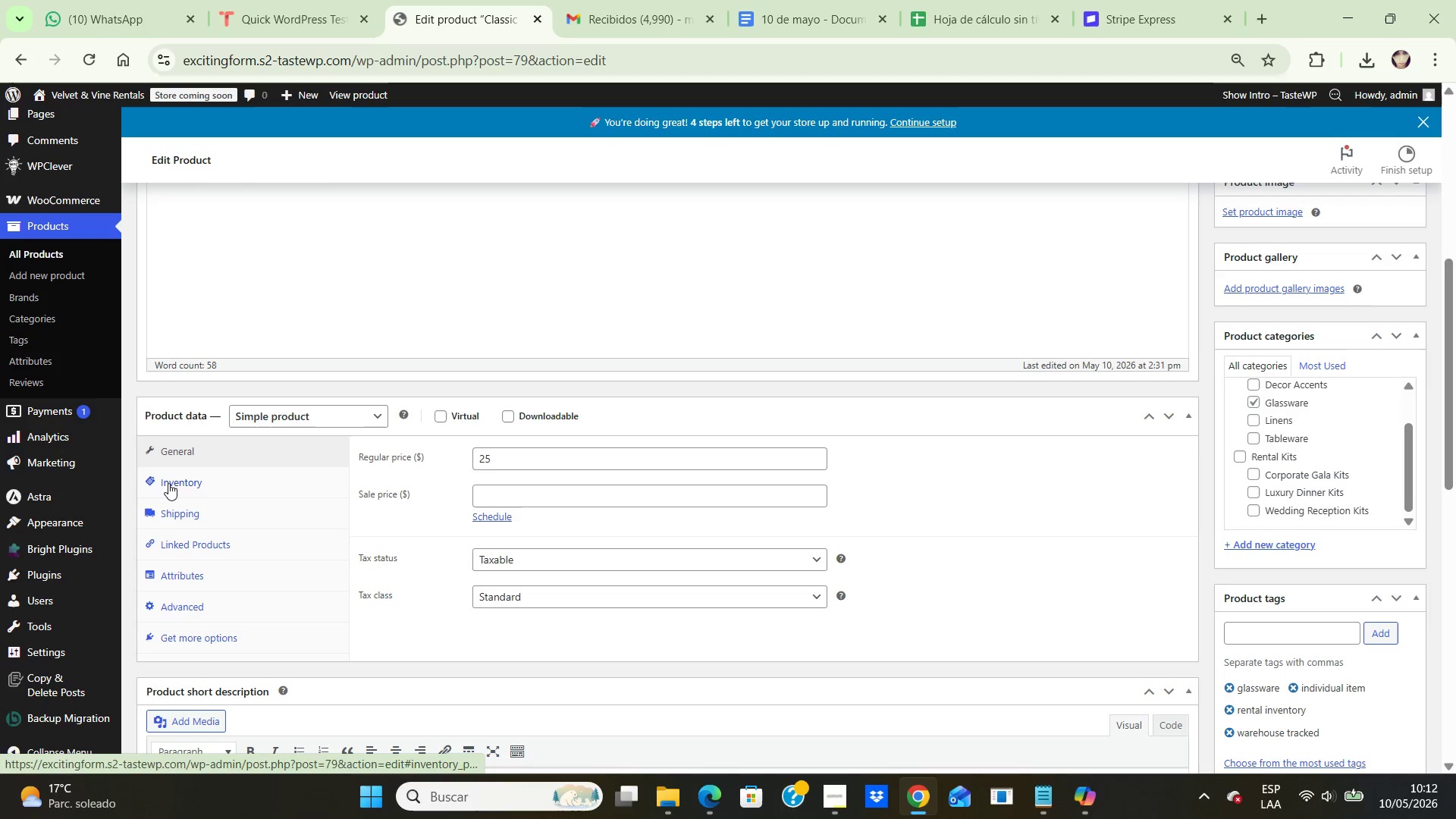 
left_click([169, 483])
 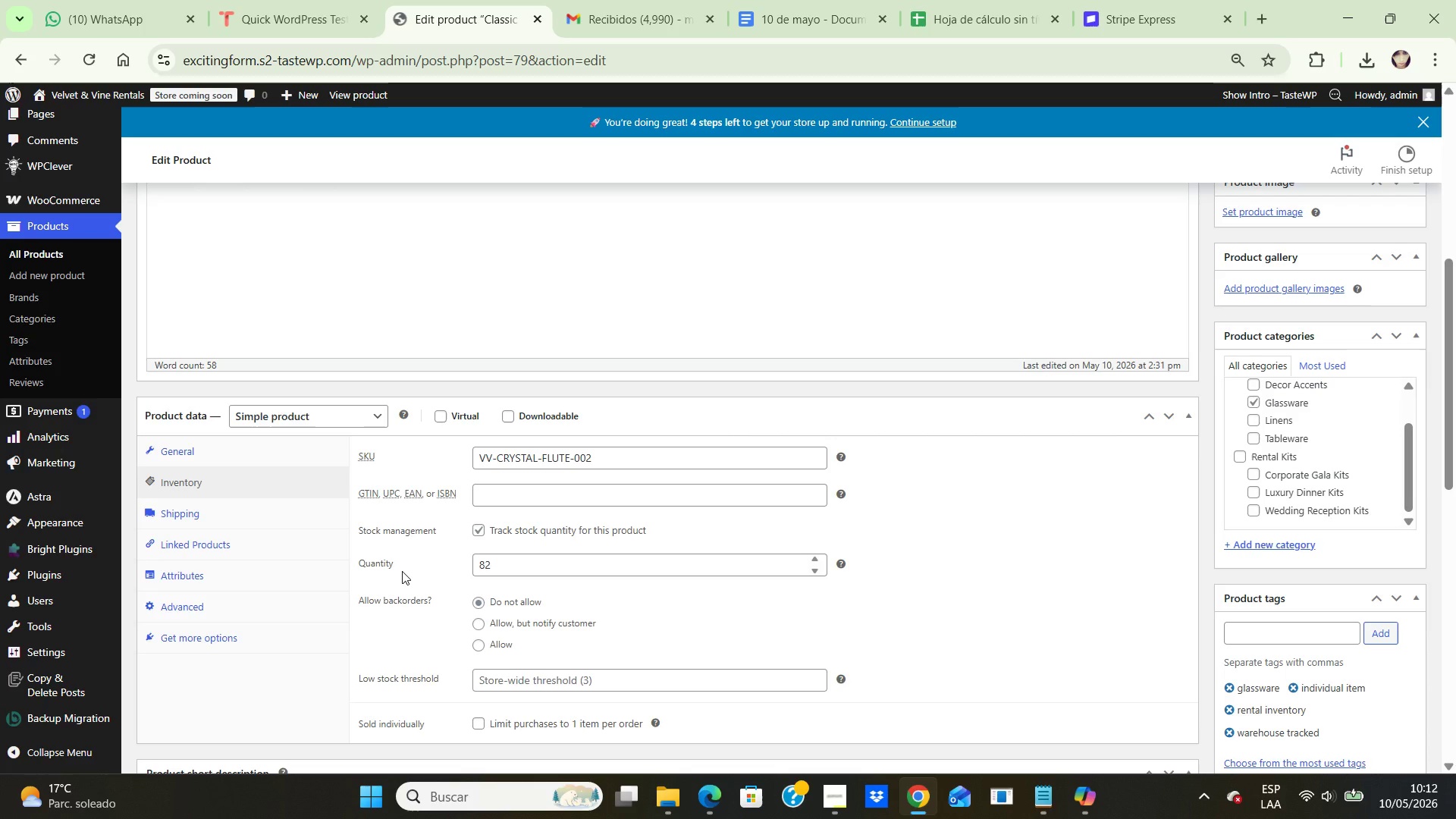 
wait(6.33)
 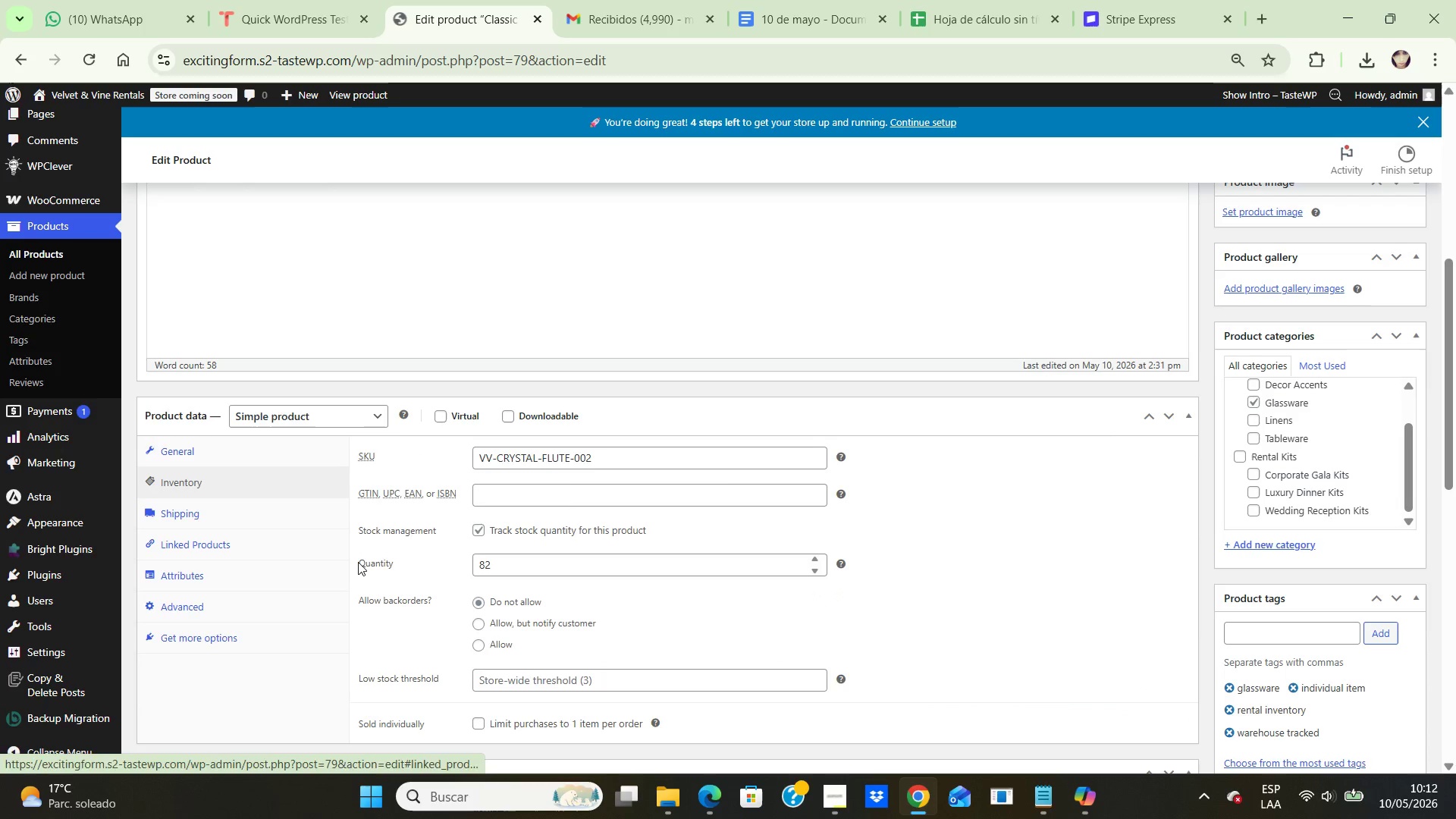 
scroll: coordinate [402, 571], scroll_direction: down, amount: 1.0
 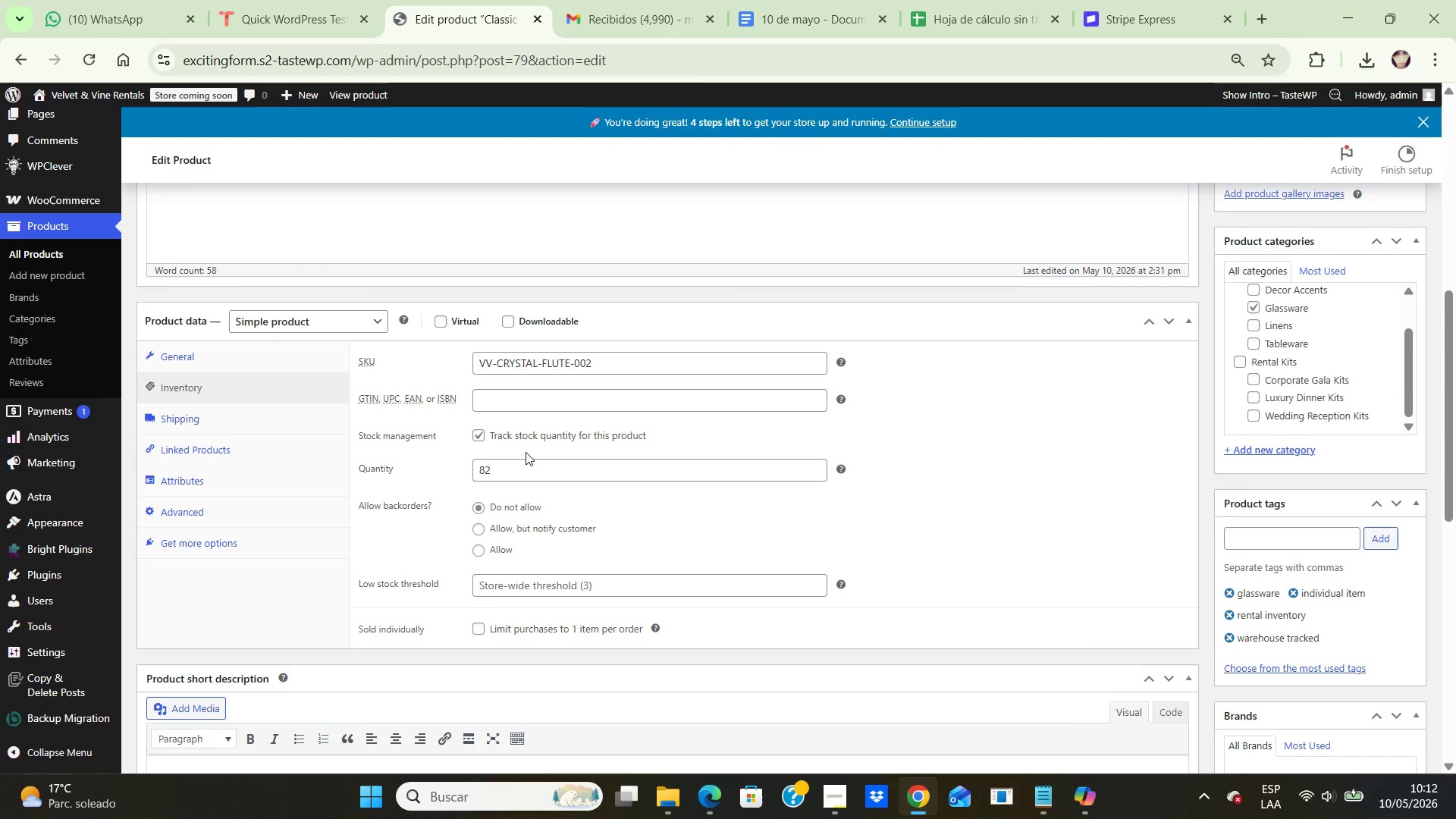 
left_click([525, 465])
 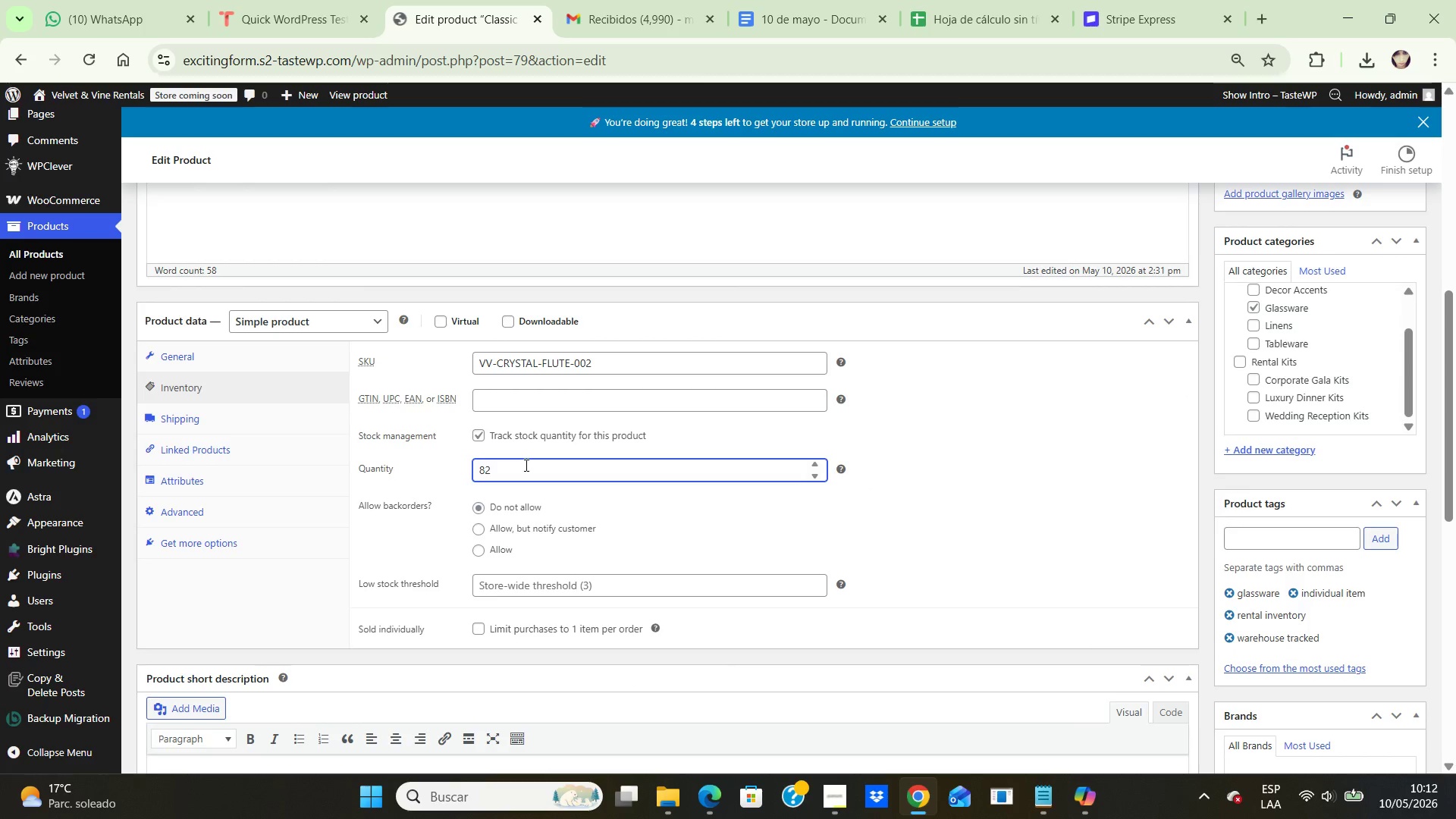 
key(Backspace)
 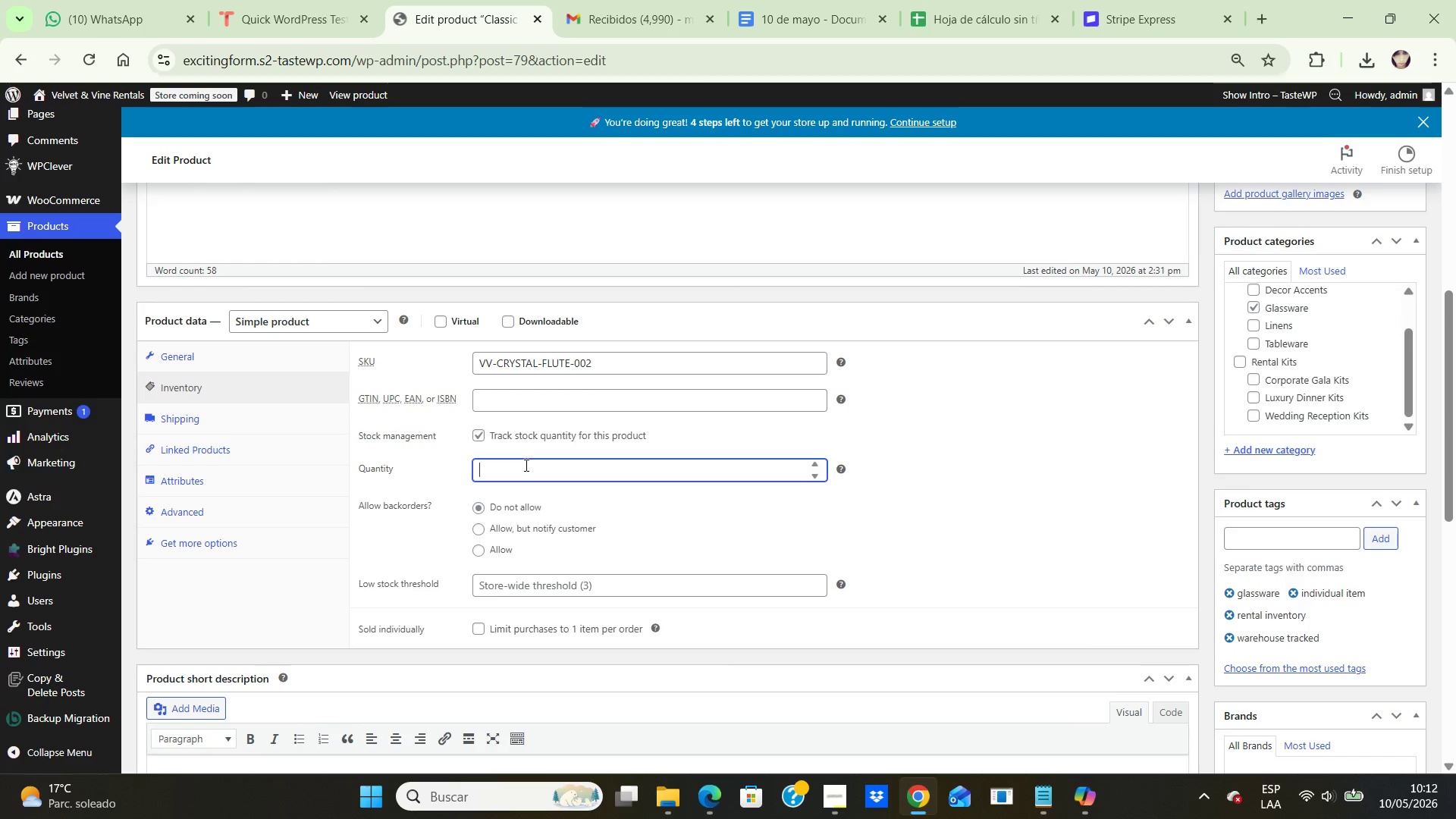 
key(Backspace)
 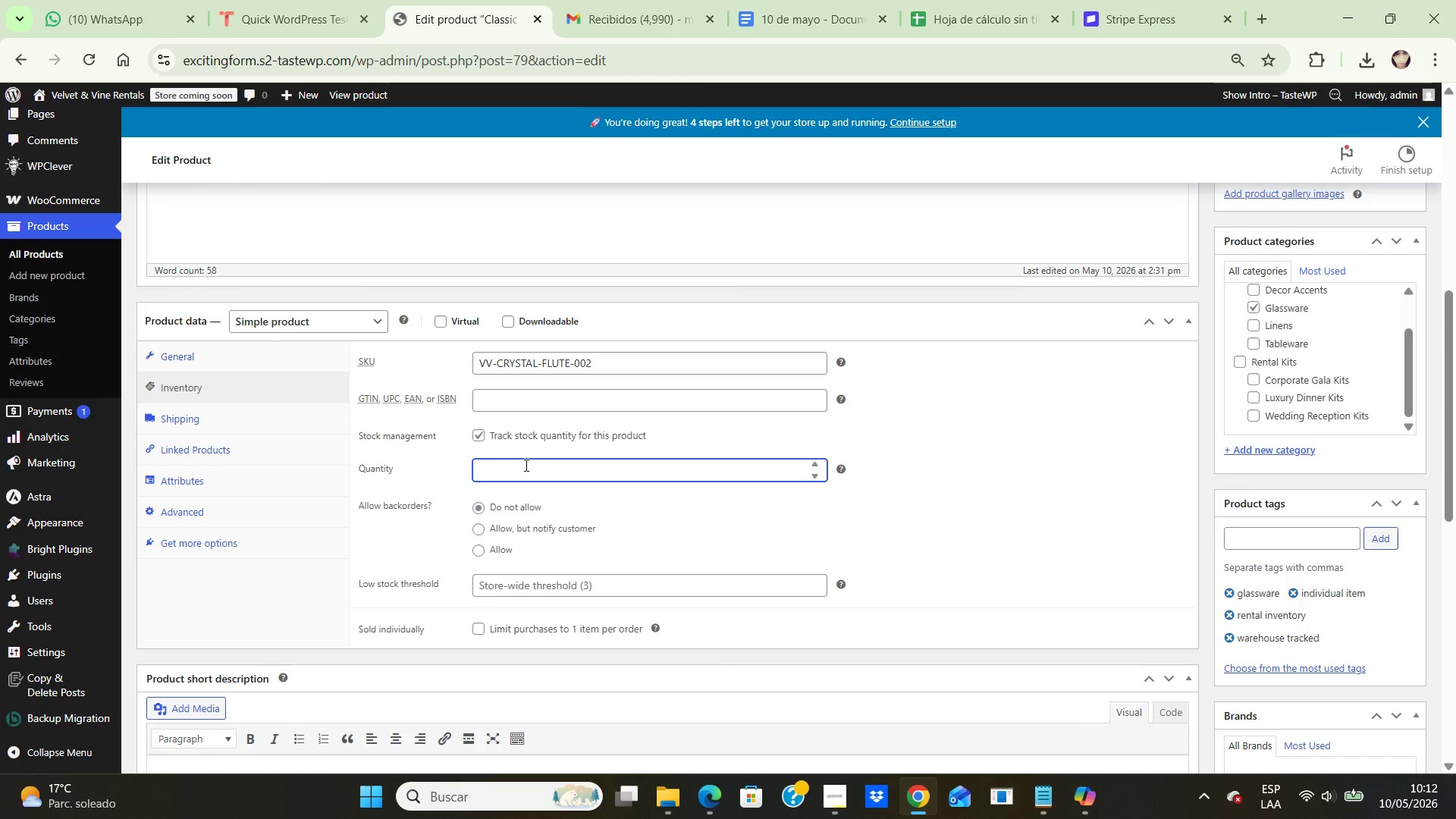 
key(Numpad2)
 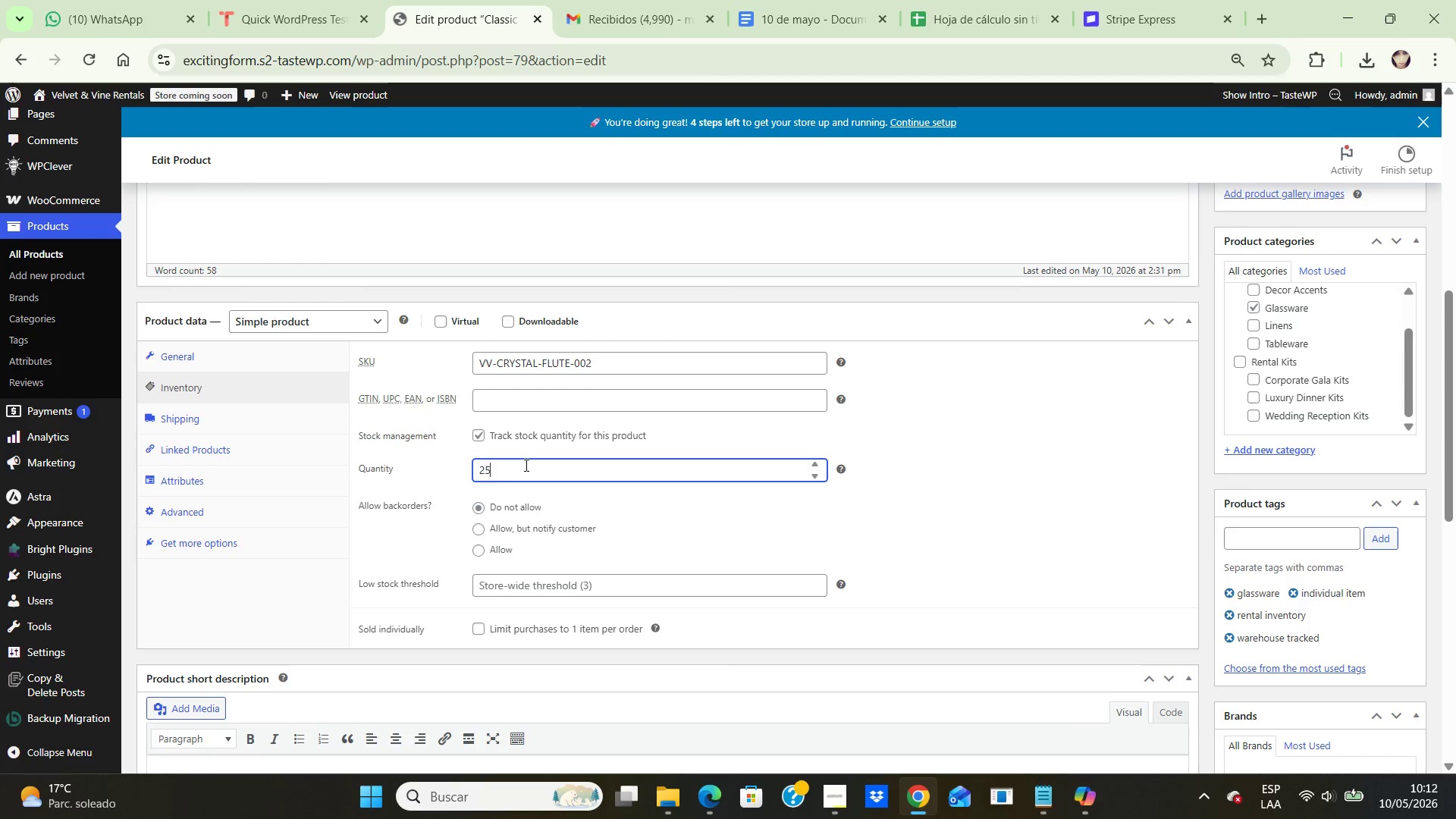 
key(Numpad5)
 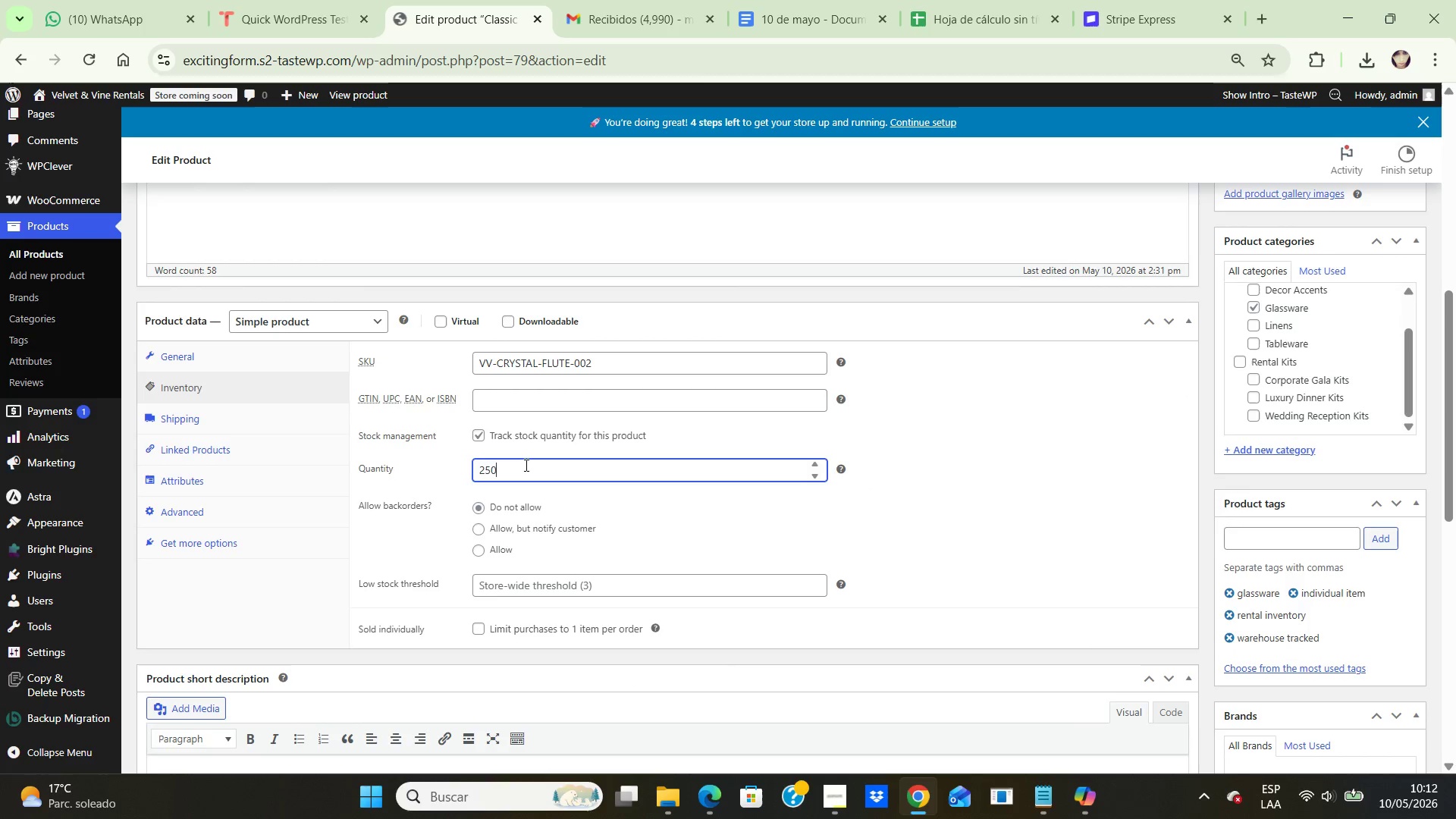 
key(Numpad0)
 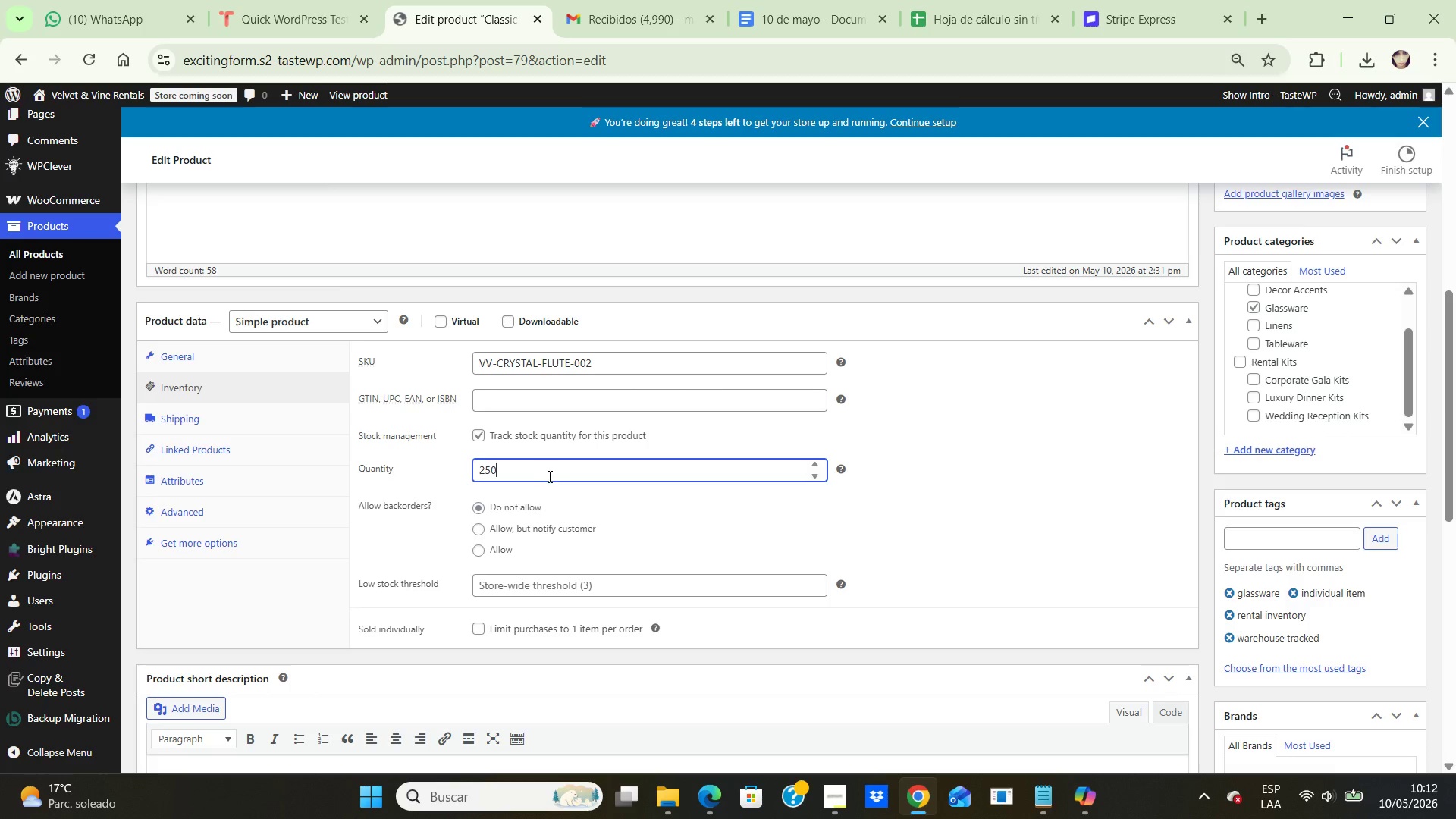 
left_click([924, 490])
 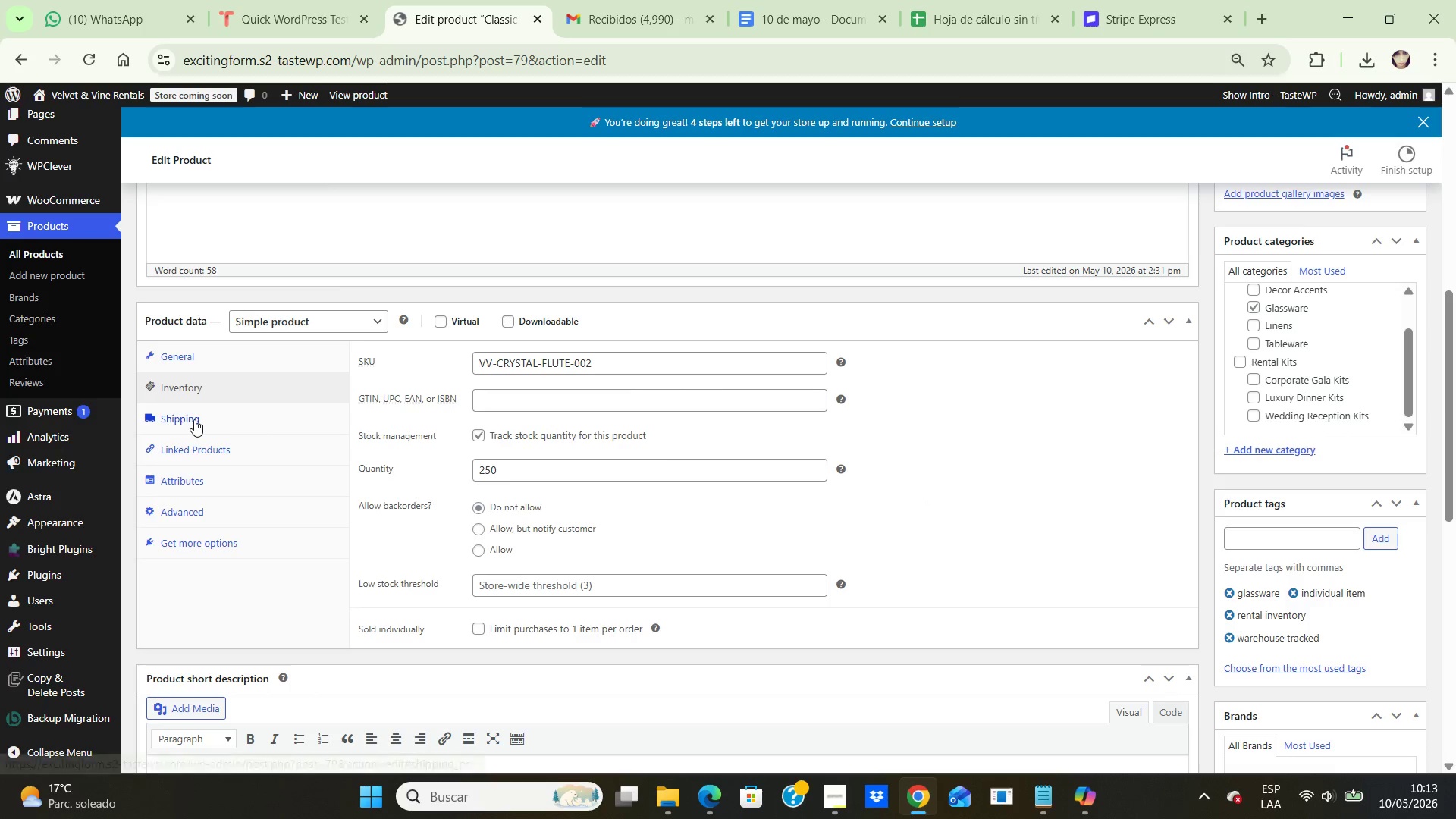 
left_click([187, 420])
 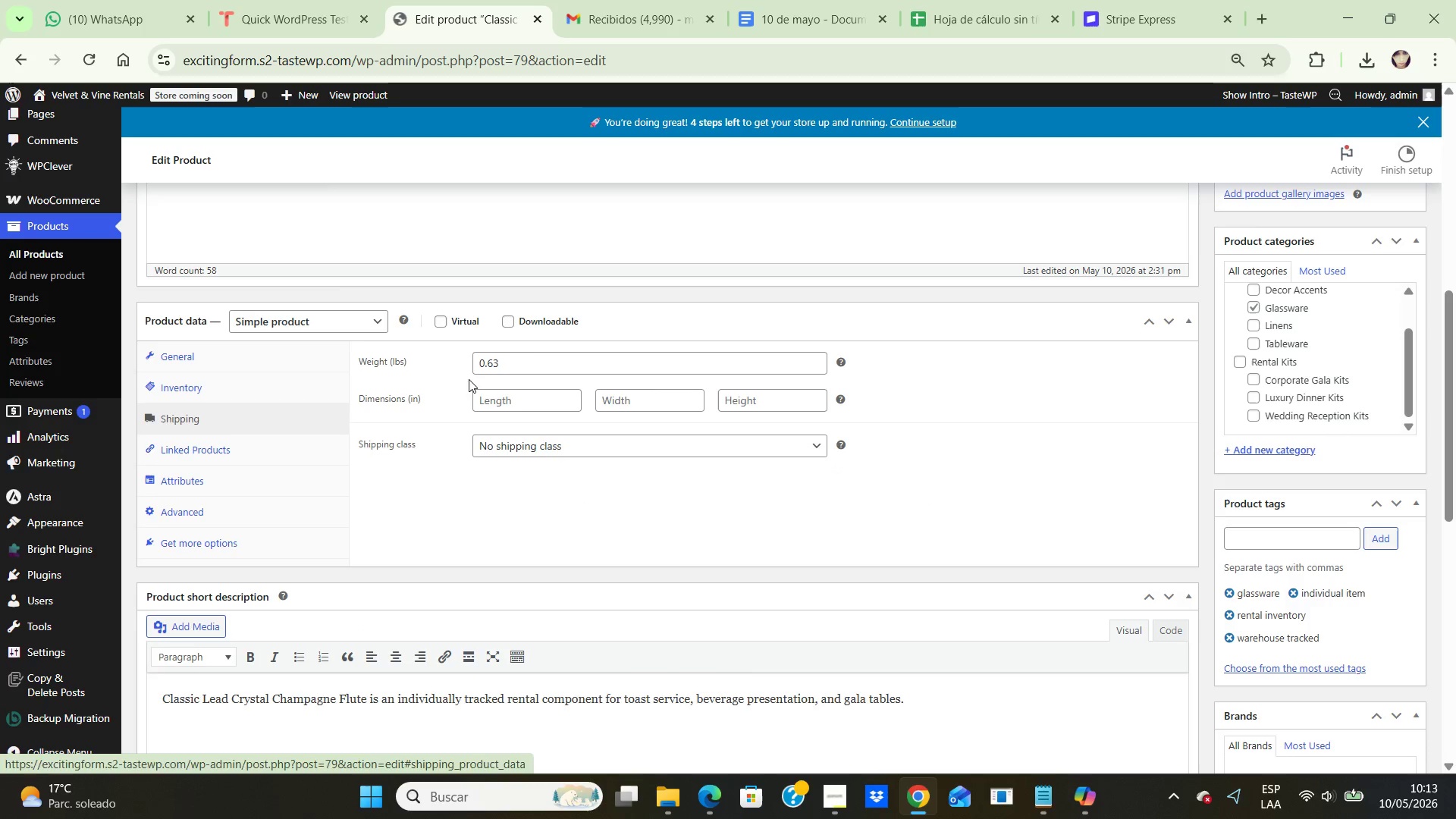 
left_click([549, 360])
 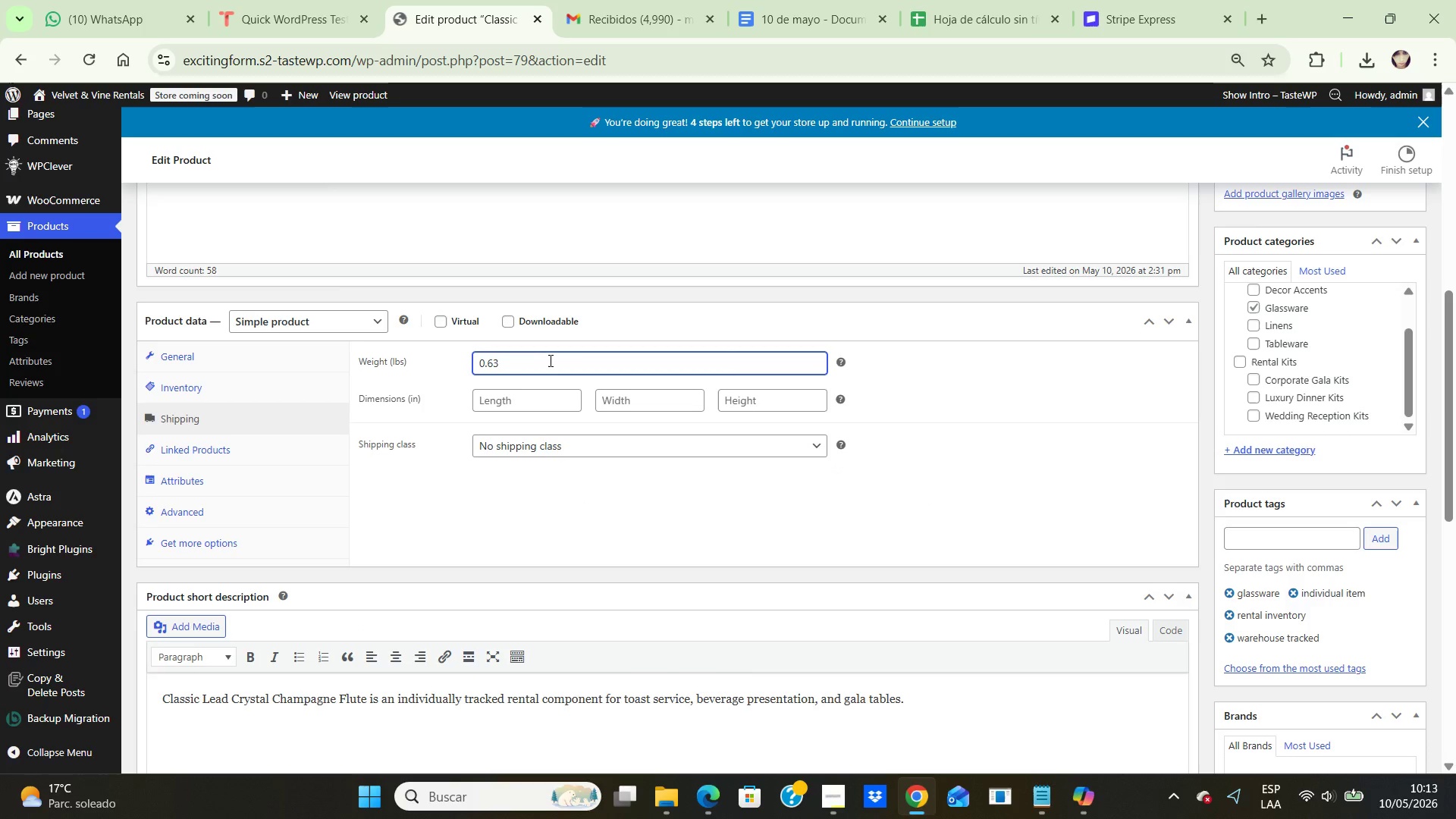 
key(Backspace)
 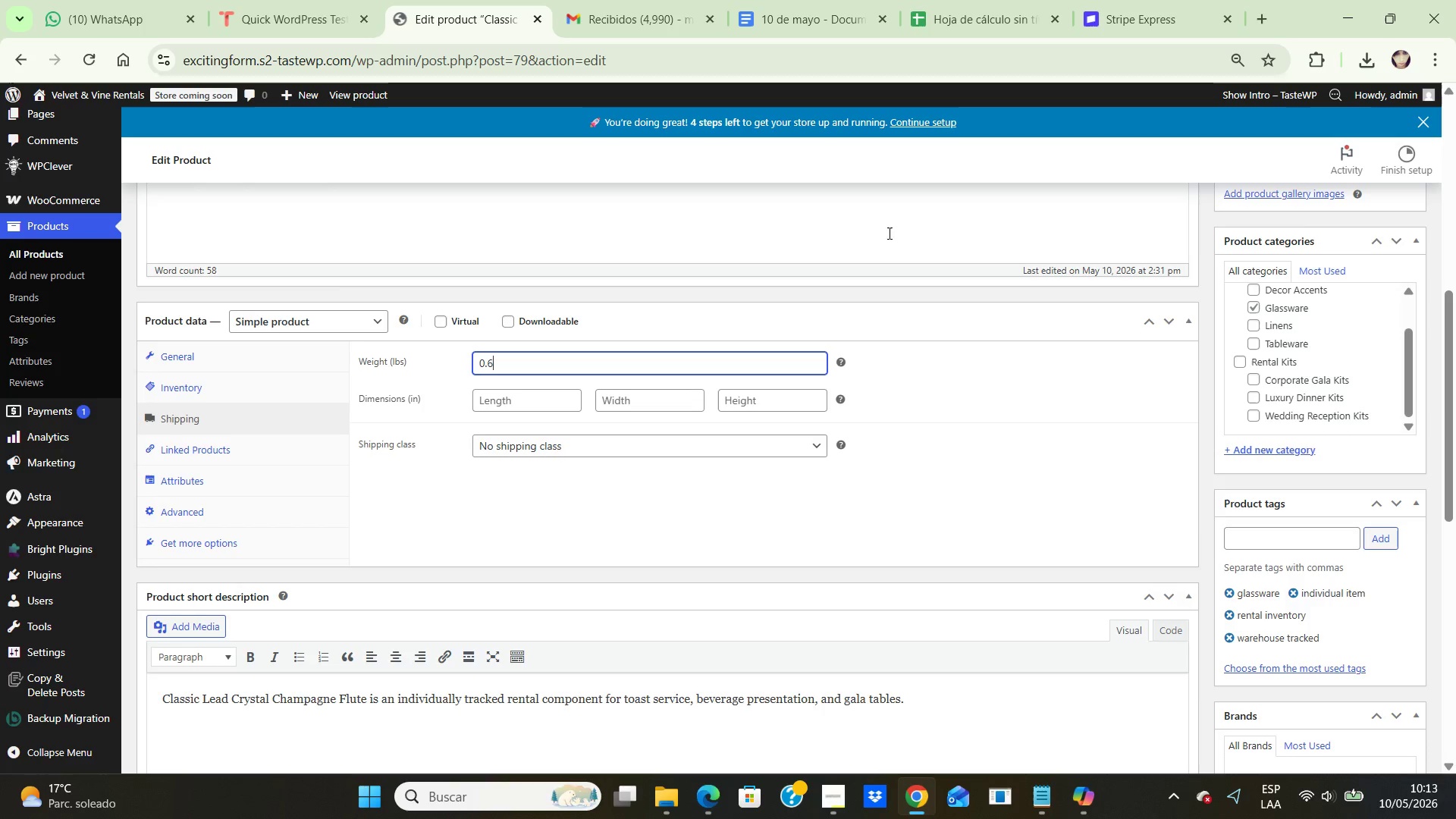 
wait(5.74)
 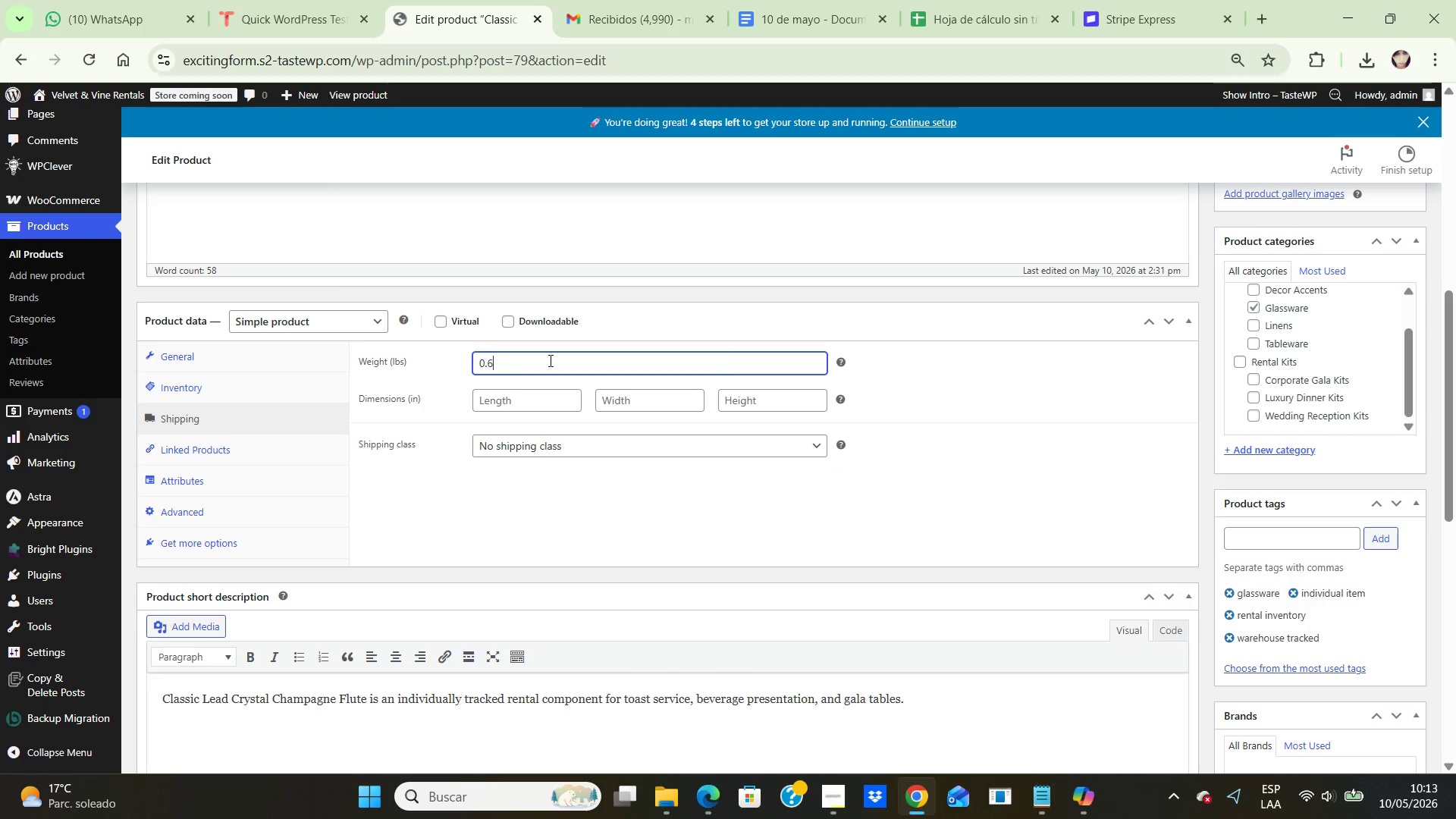 
scroll: coordinate [1304, 441], scroll_direction: up, amount: 2.0
 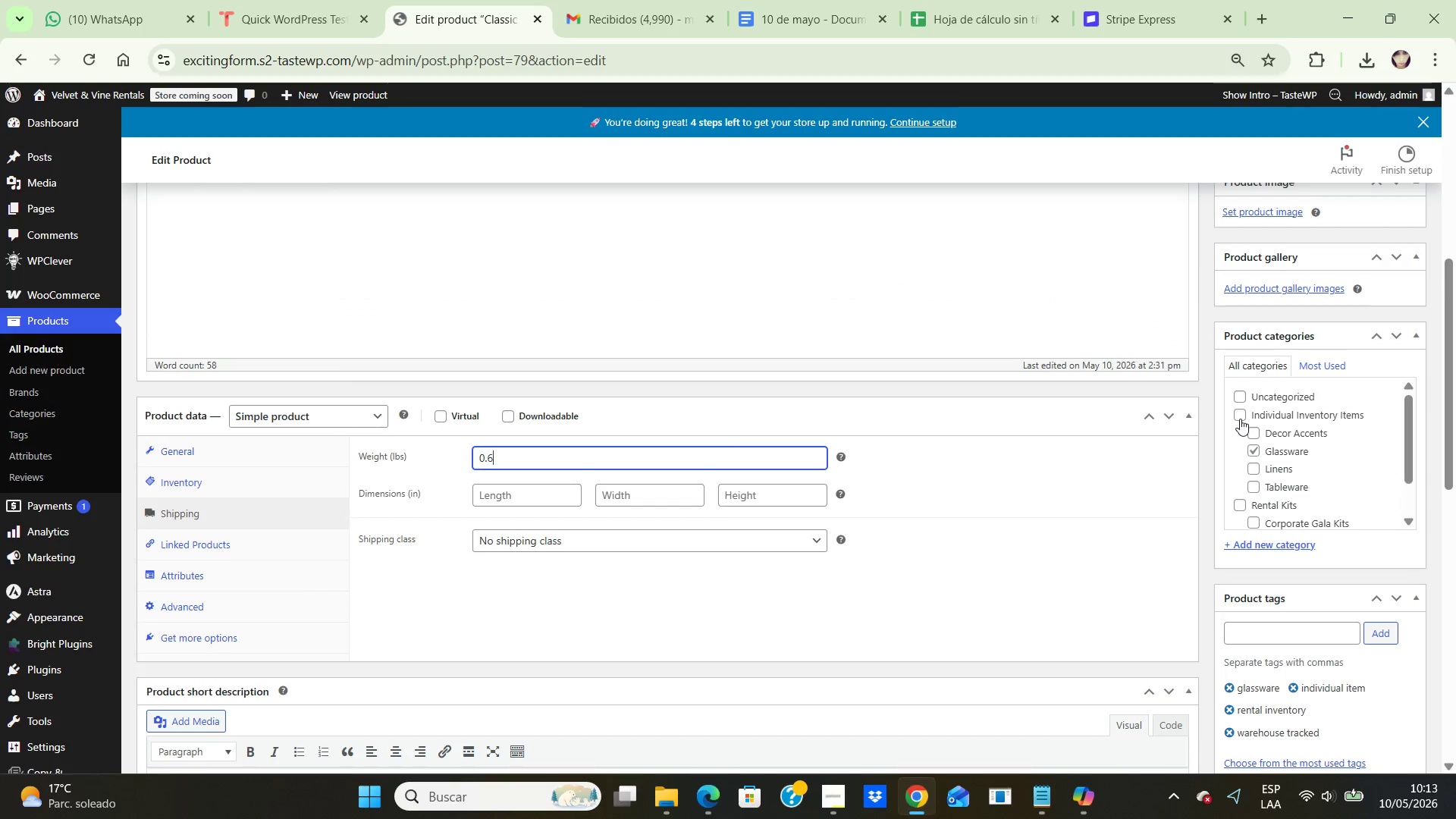 
left_click([1236, 409])
 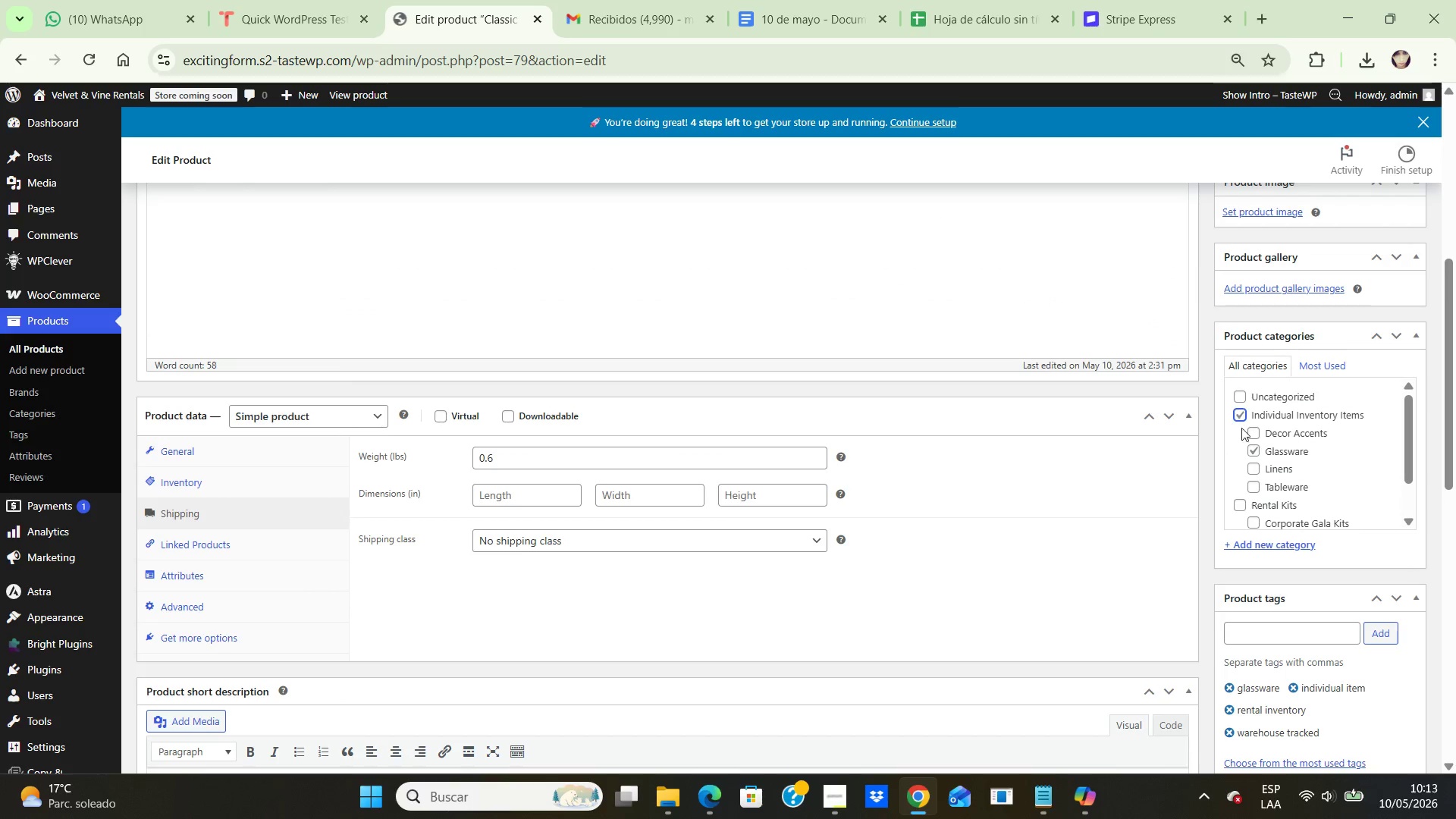 
scroll: coordinate [1181, 457], scroll_direction: down, amount: 1.0
 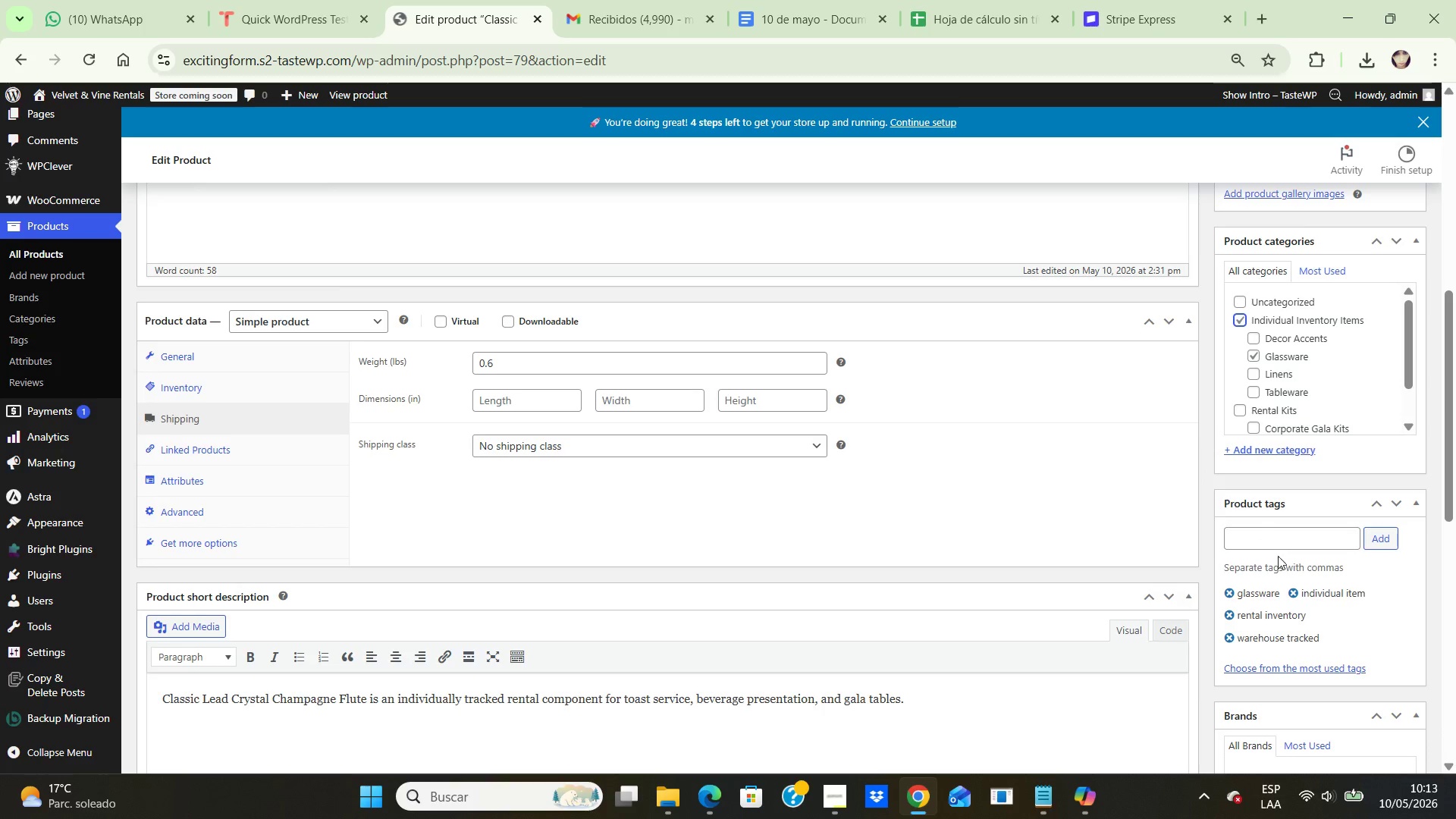 
wait(22.6)
 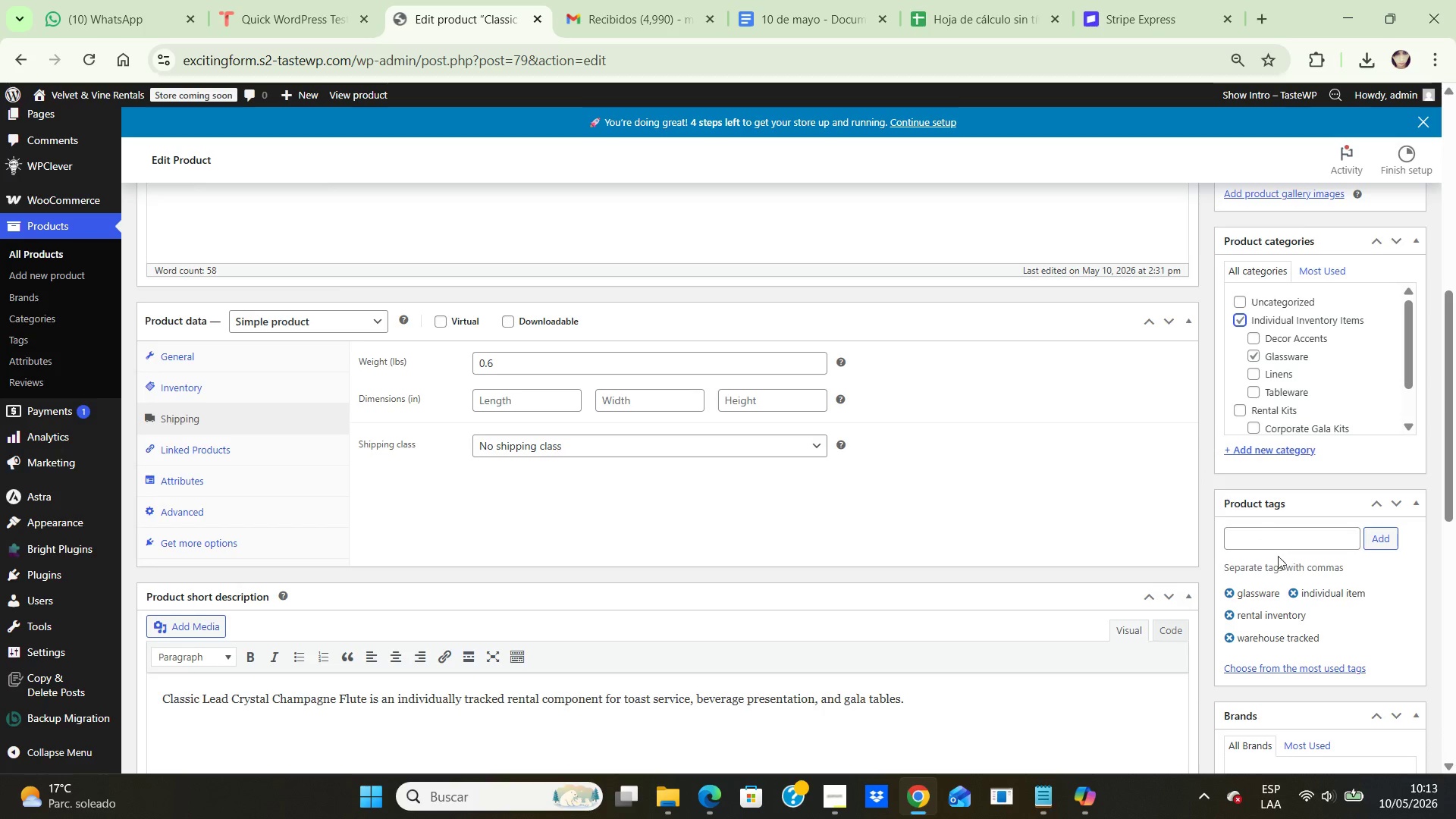 
left_click([178, 393])
 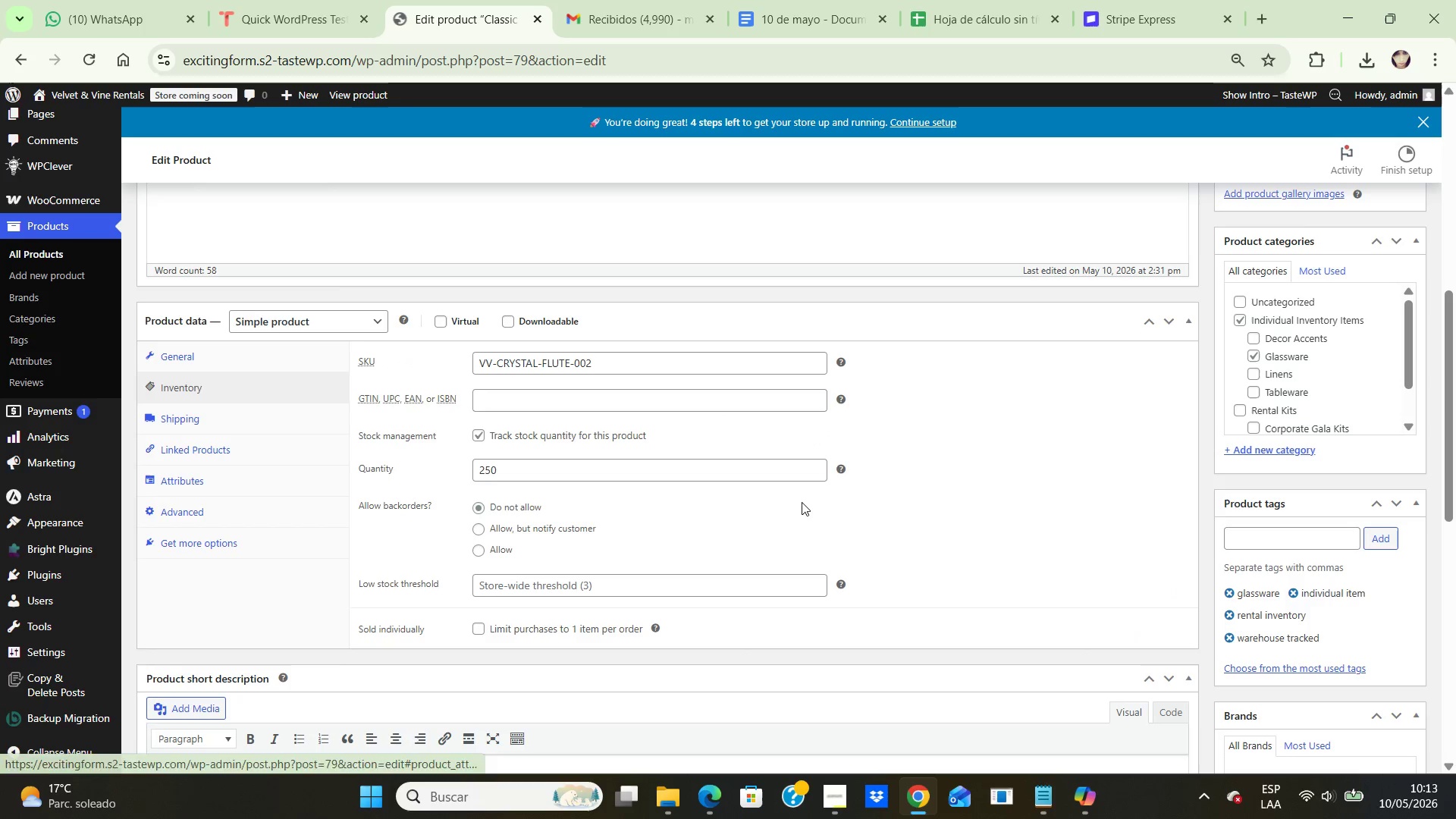 
scroll: coordinate [802, 501], scroll_direction: down, amount: 1.0
 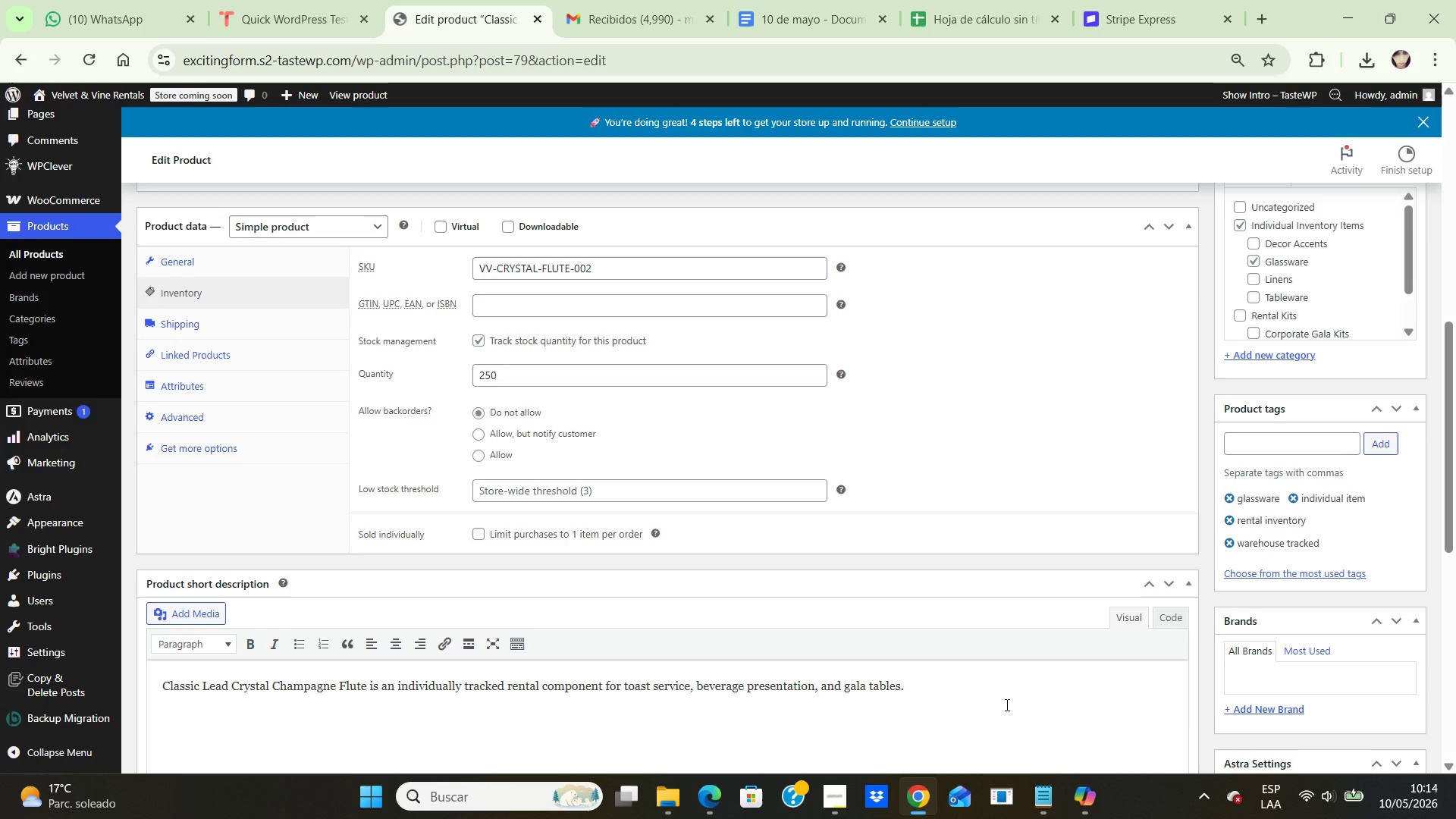 
wait(21.57)
 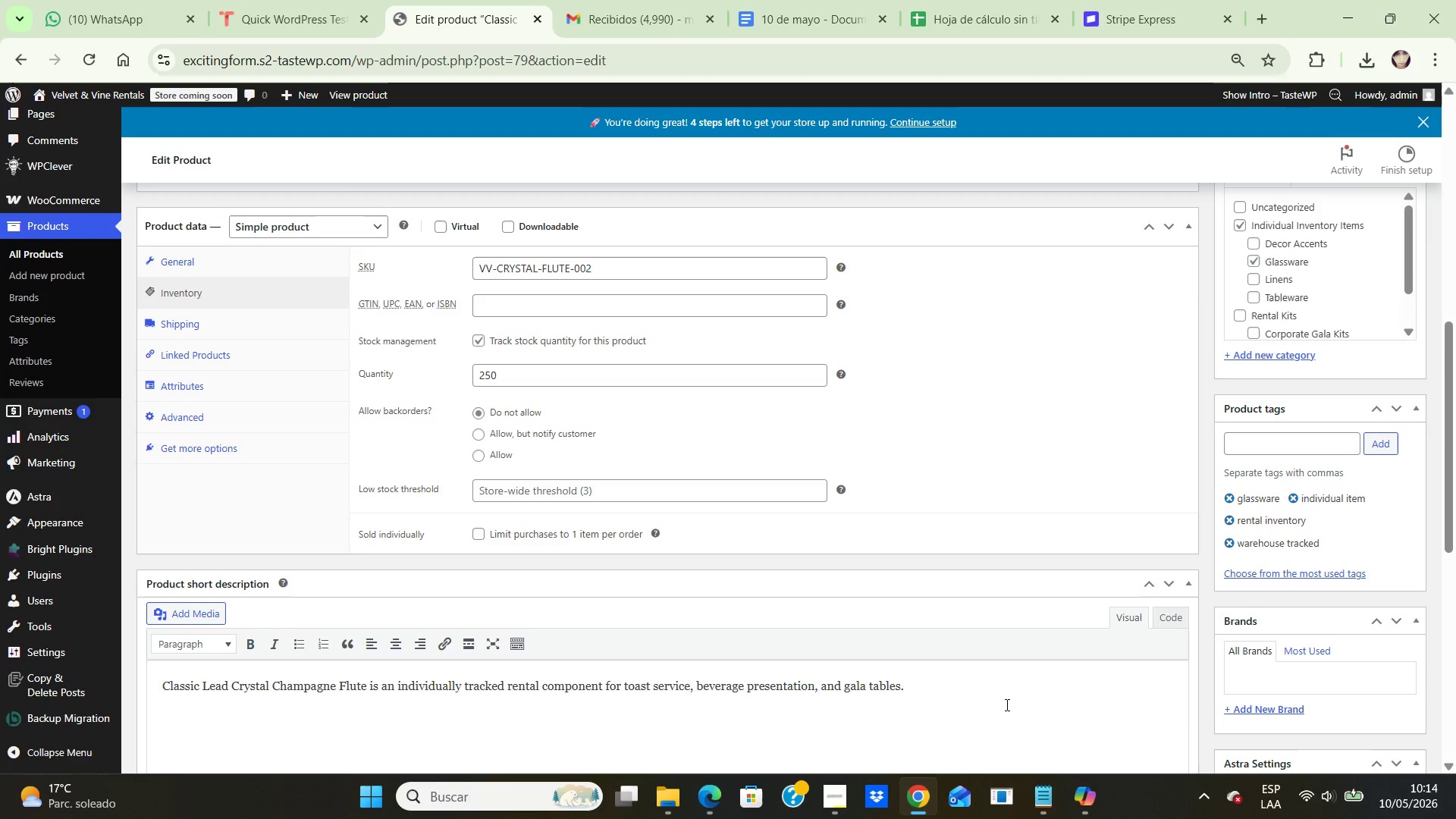 
key(PrintScreen)
 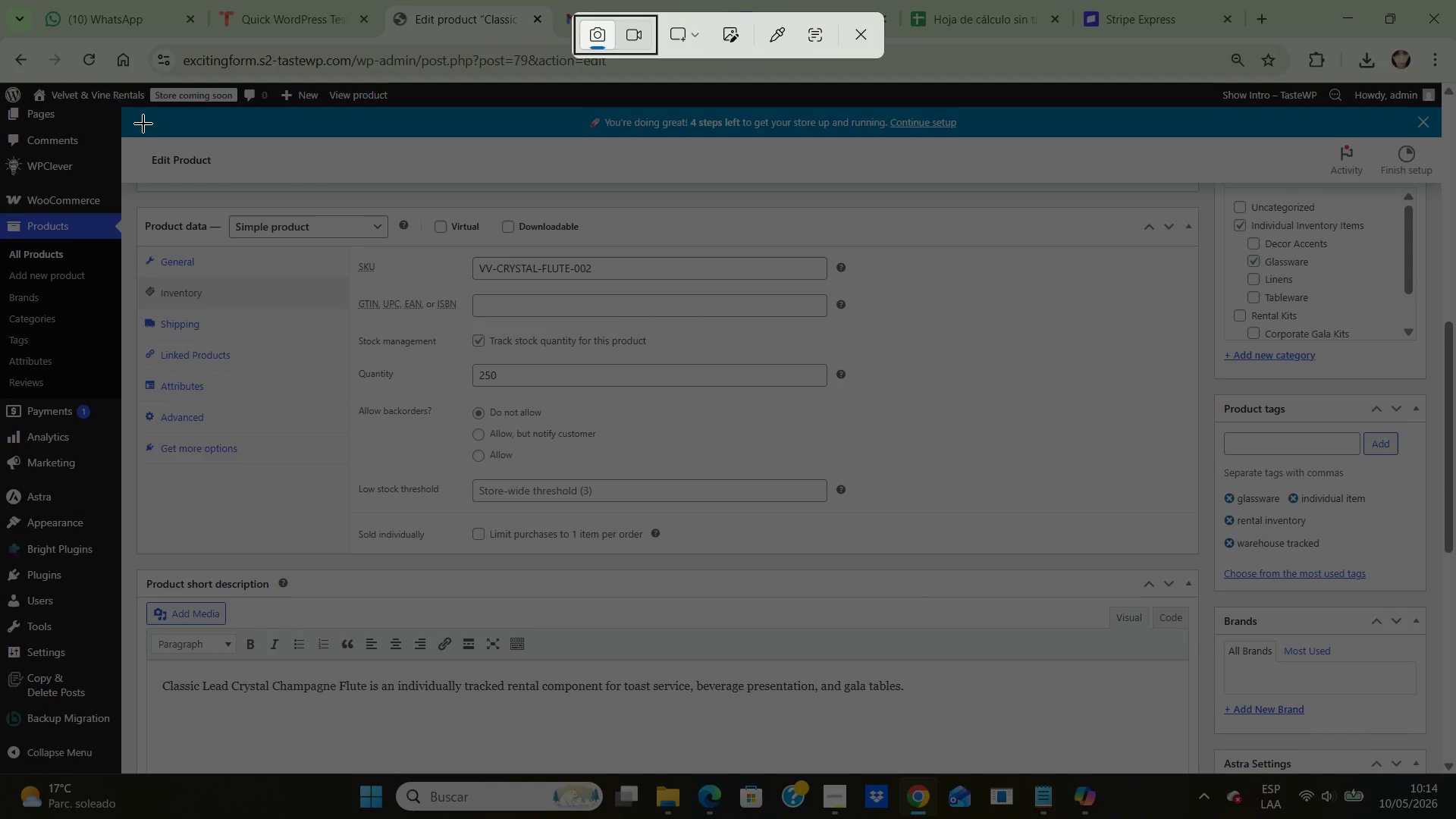 
left_click_drag(start_coordinate=[127, 141], to_coordinate=[1441, 770])
 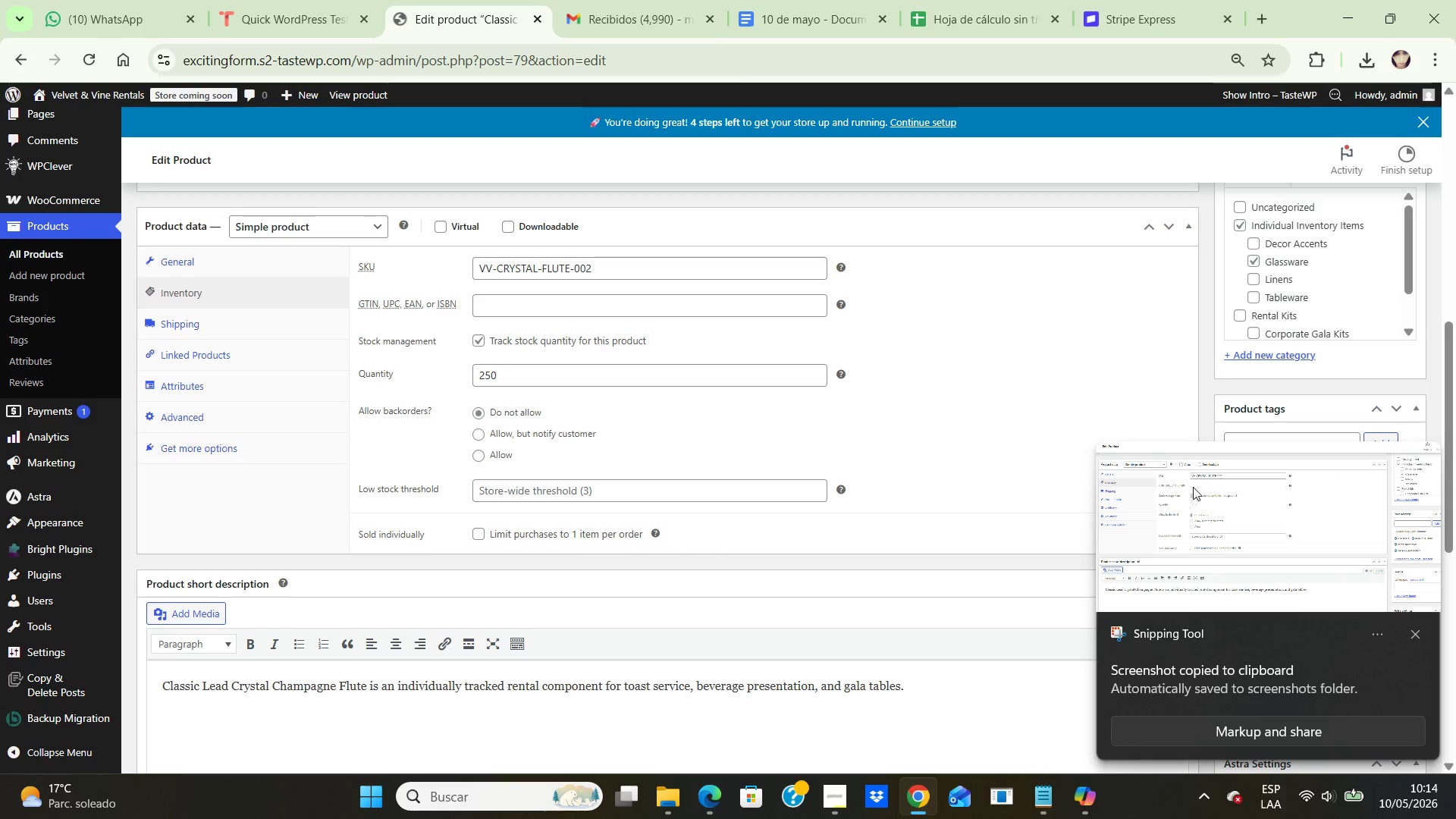 
double_click([1203, 498])
 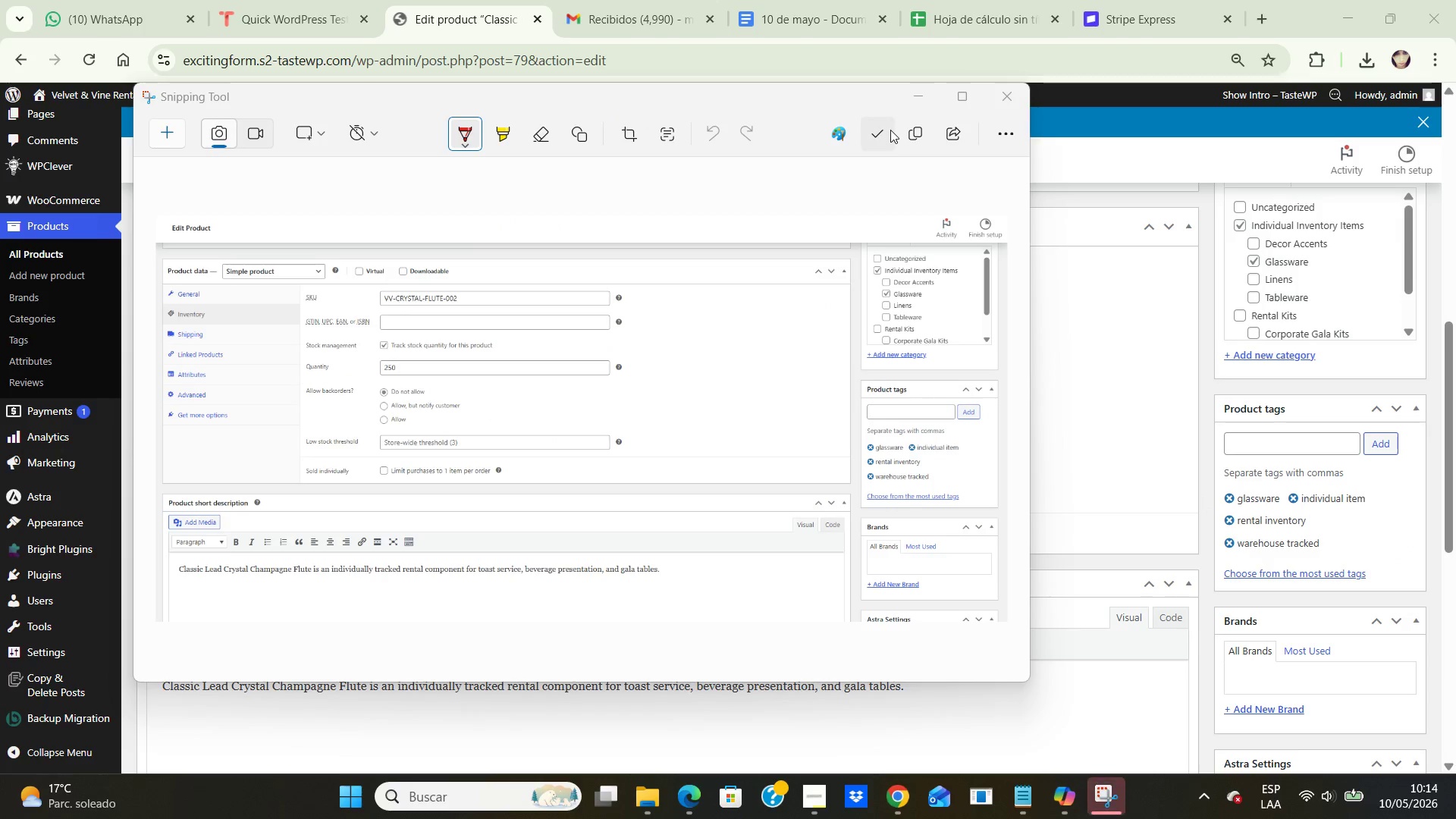 
left_click([877, 132])
 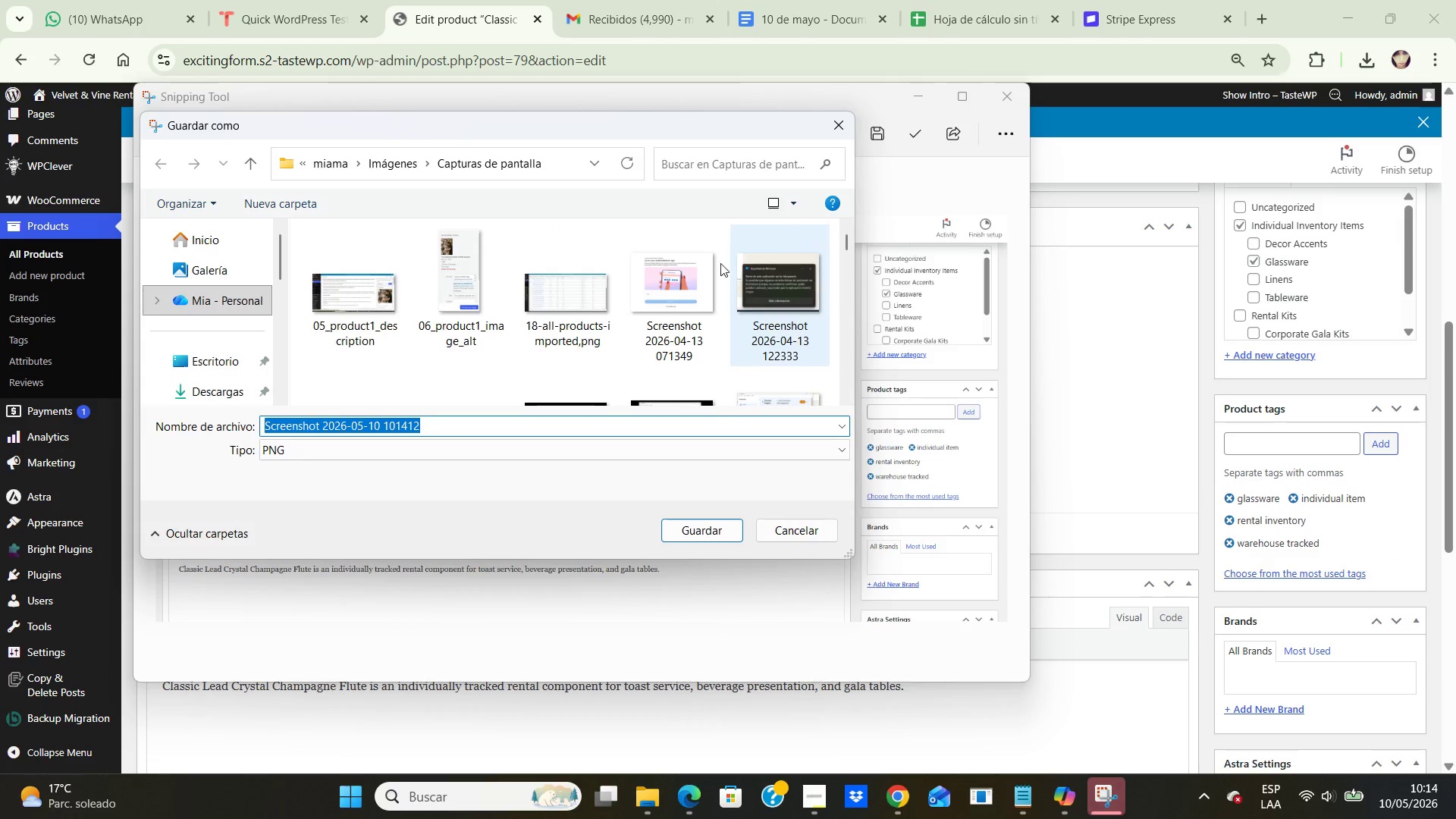 
scroll: coordinate [679, 309], scroll_direction: down, amount: 6.0
 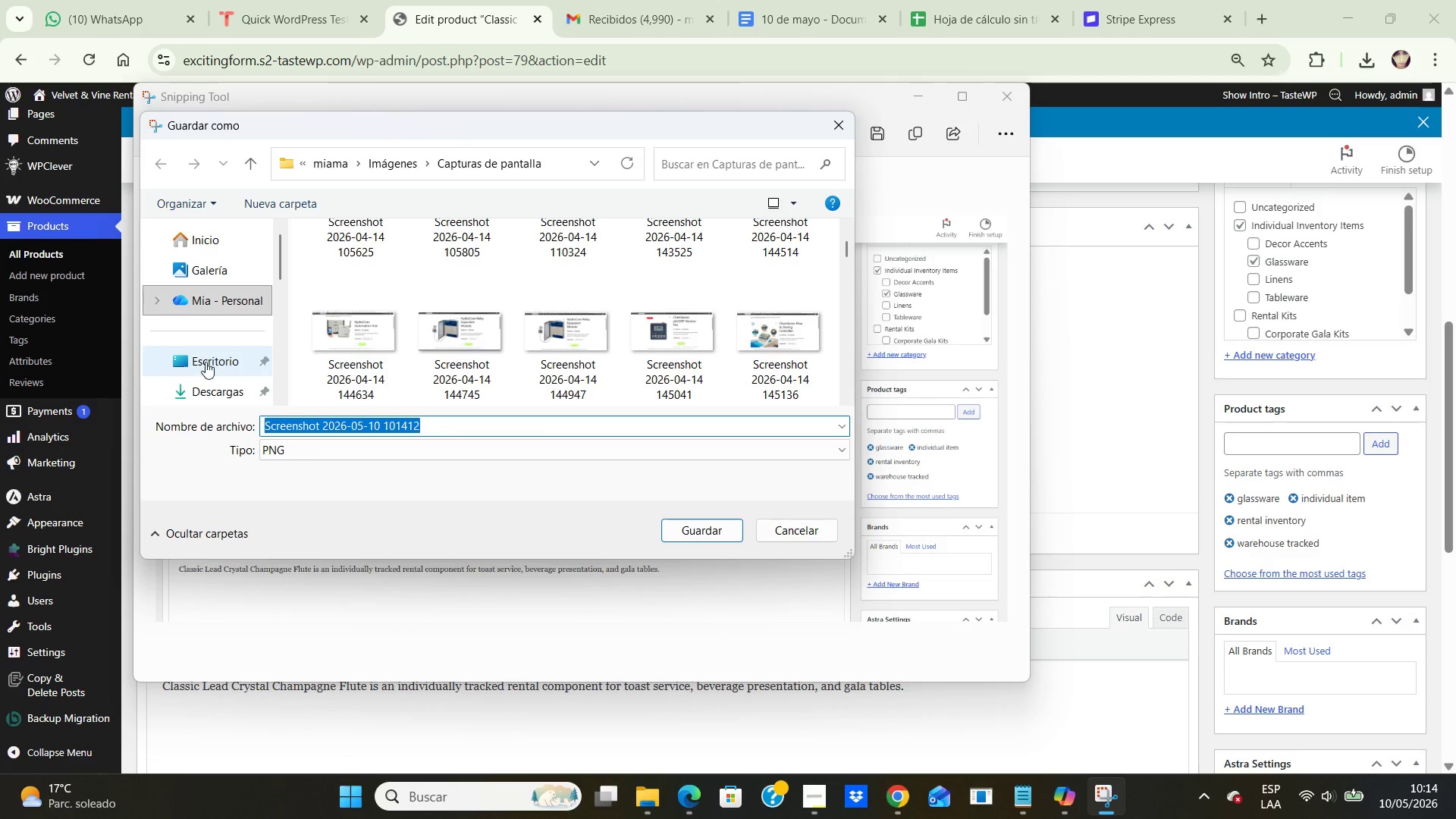 
double_click([206, 362])
 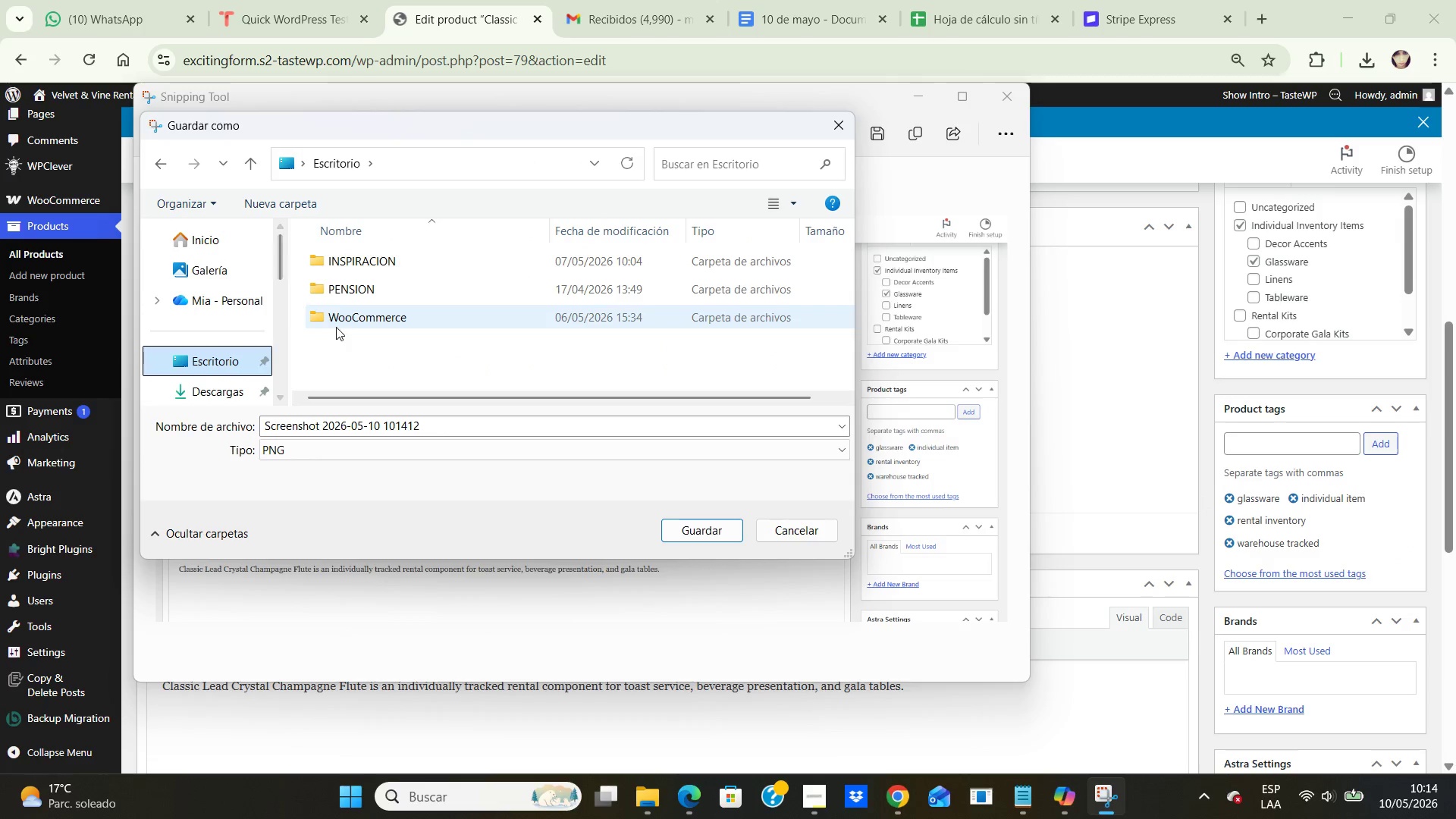 
double_click([337, 327])
 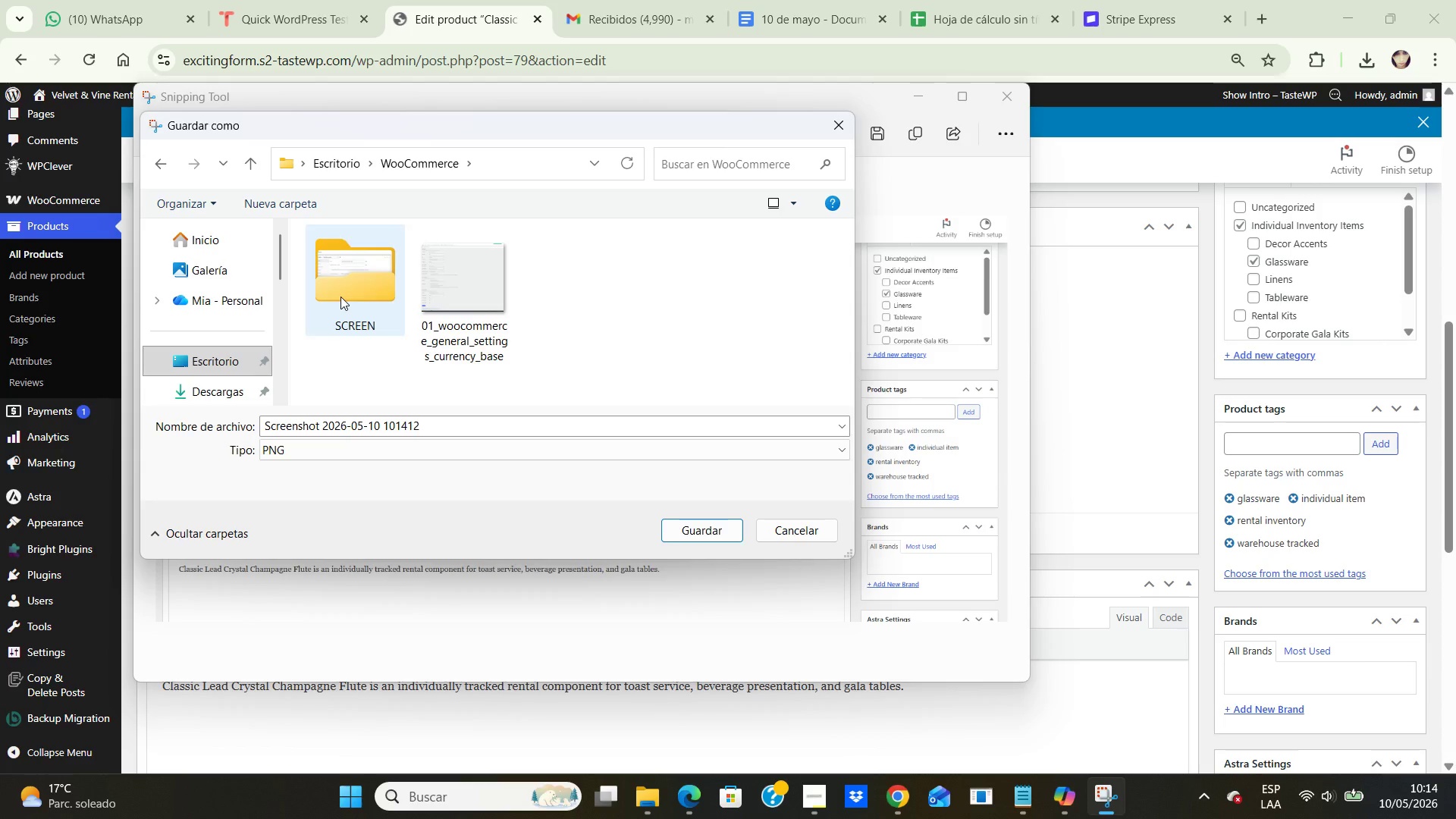 
double_click([340, 297])
 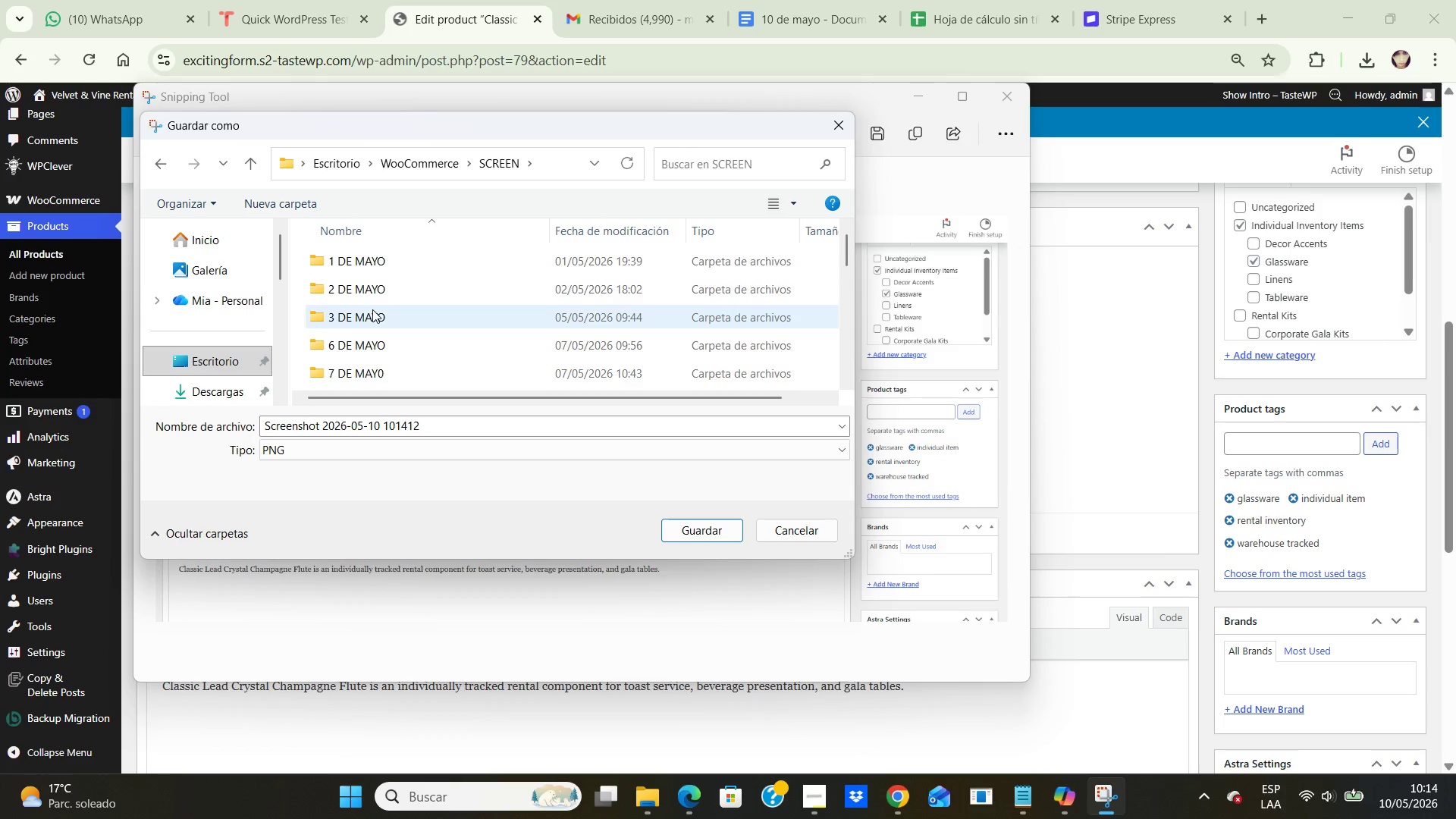 
scroll: coordinate [372, 309], scroll_direction: down, amount: 1.0
 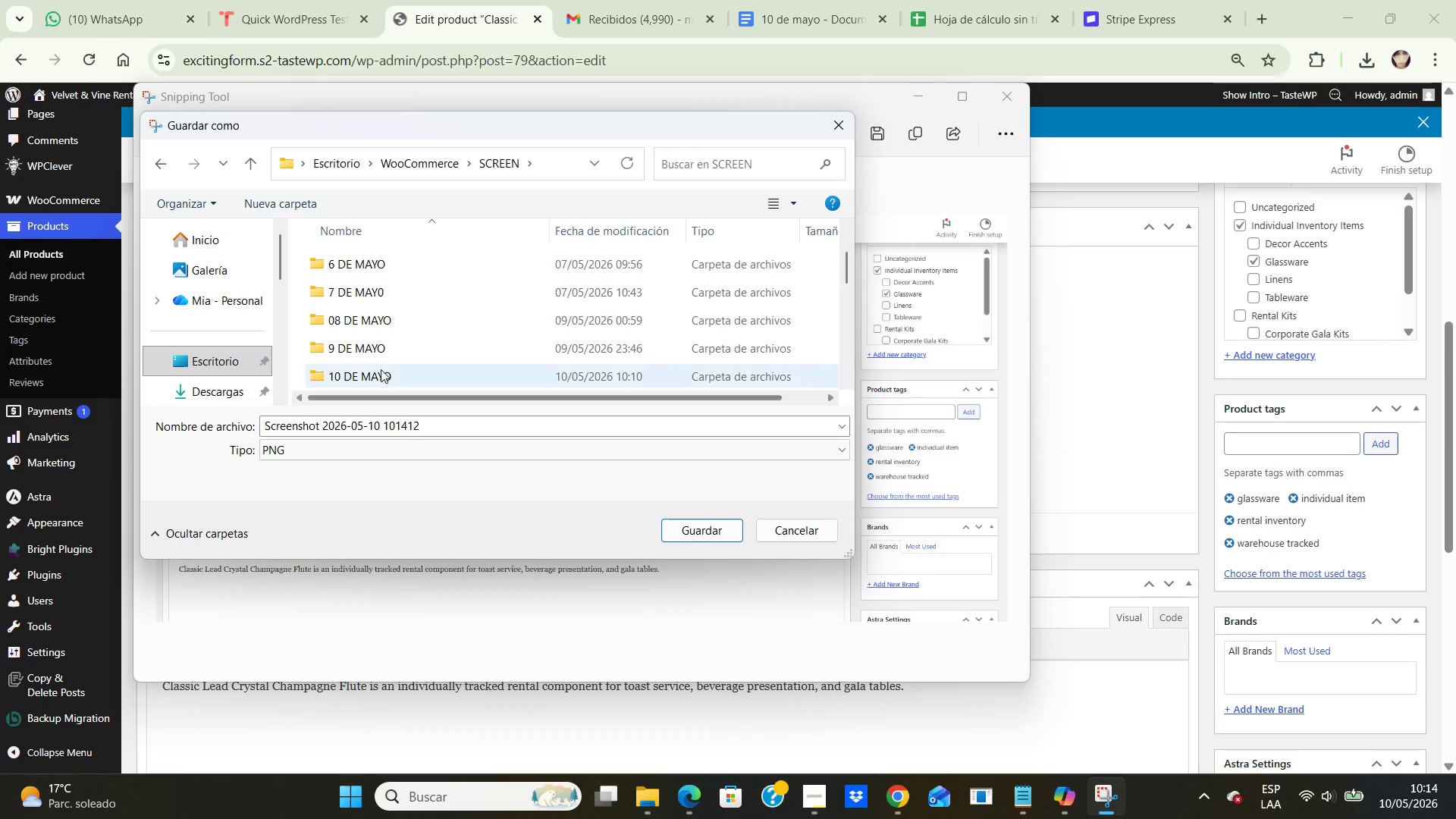 
double_click([381, 369])
 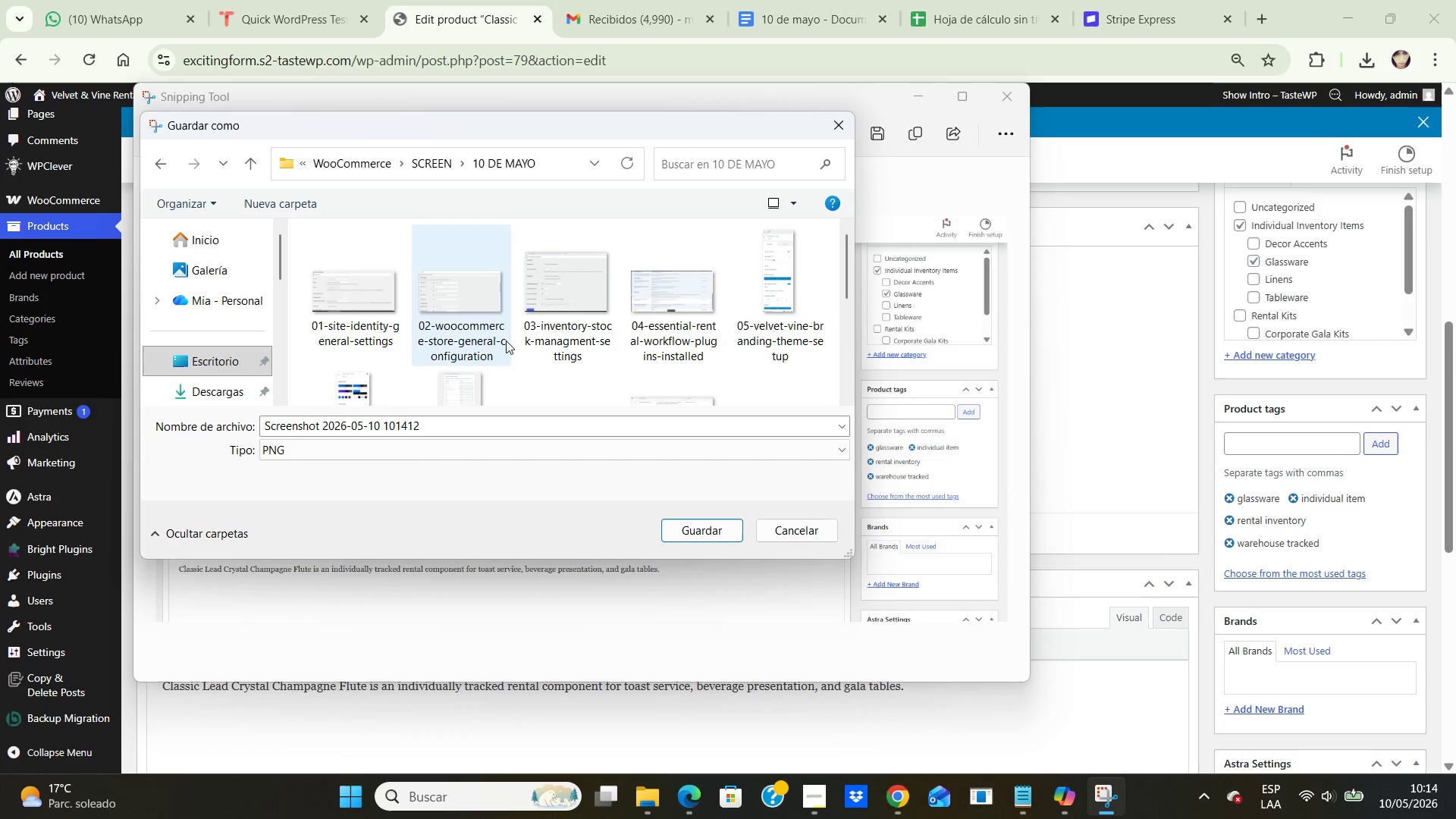 
scroll: coordinate [529, 325], scroll_direction: down, amount: 2.0
 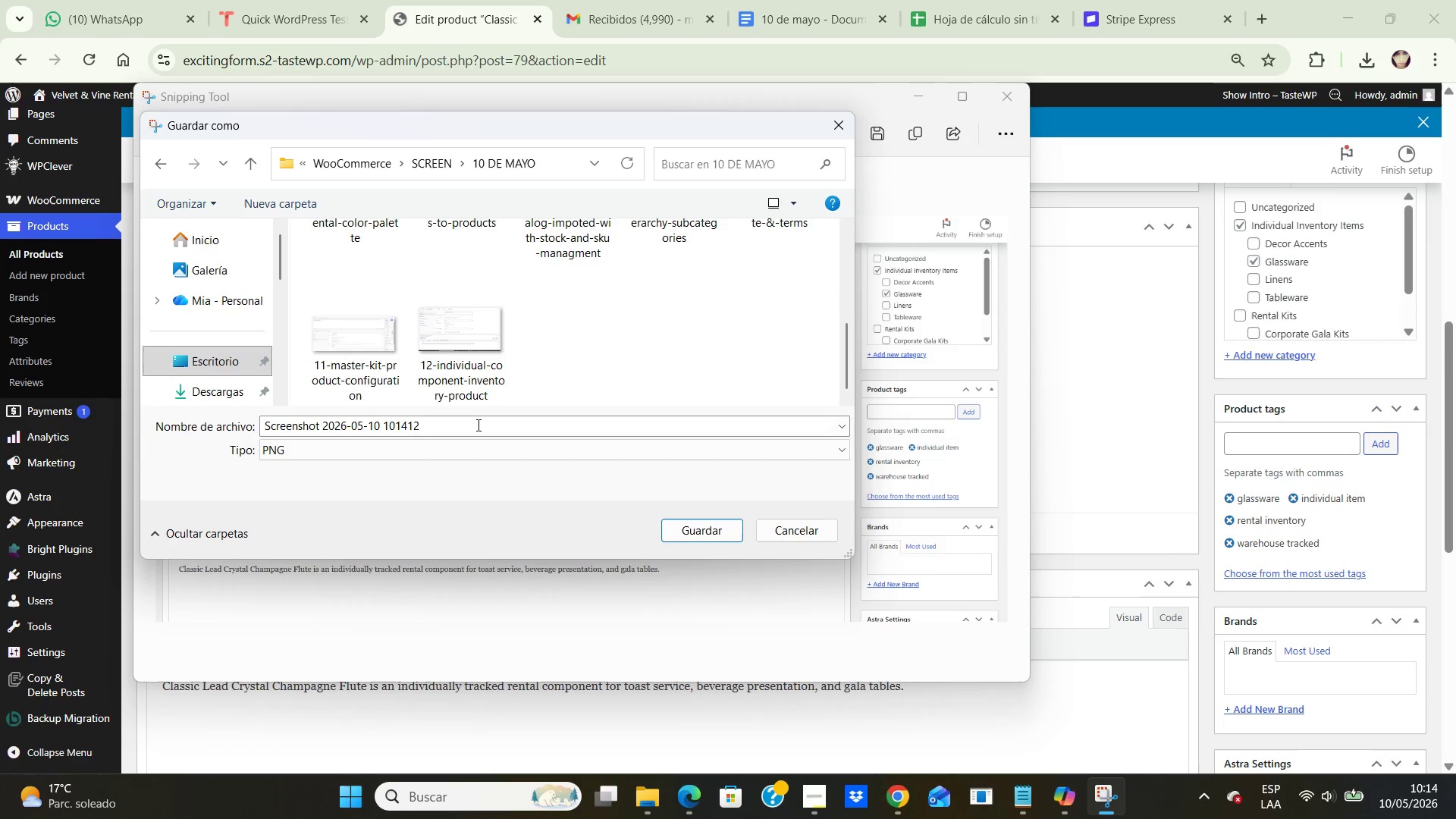 
left_click([477, 425])
 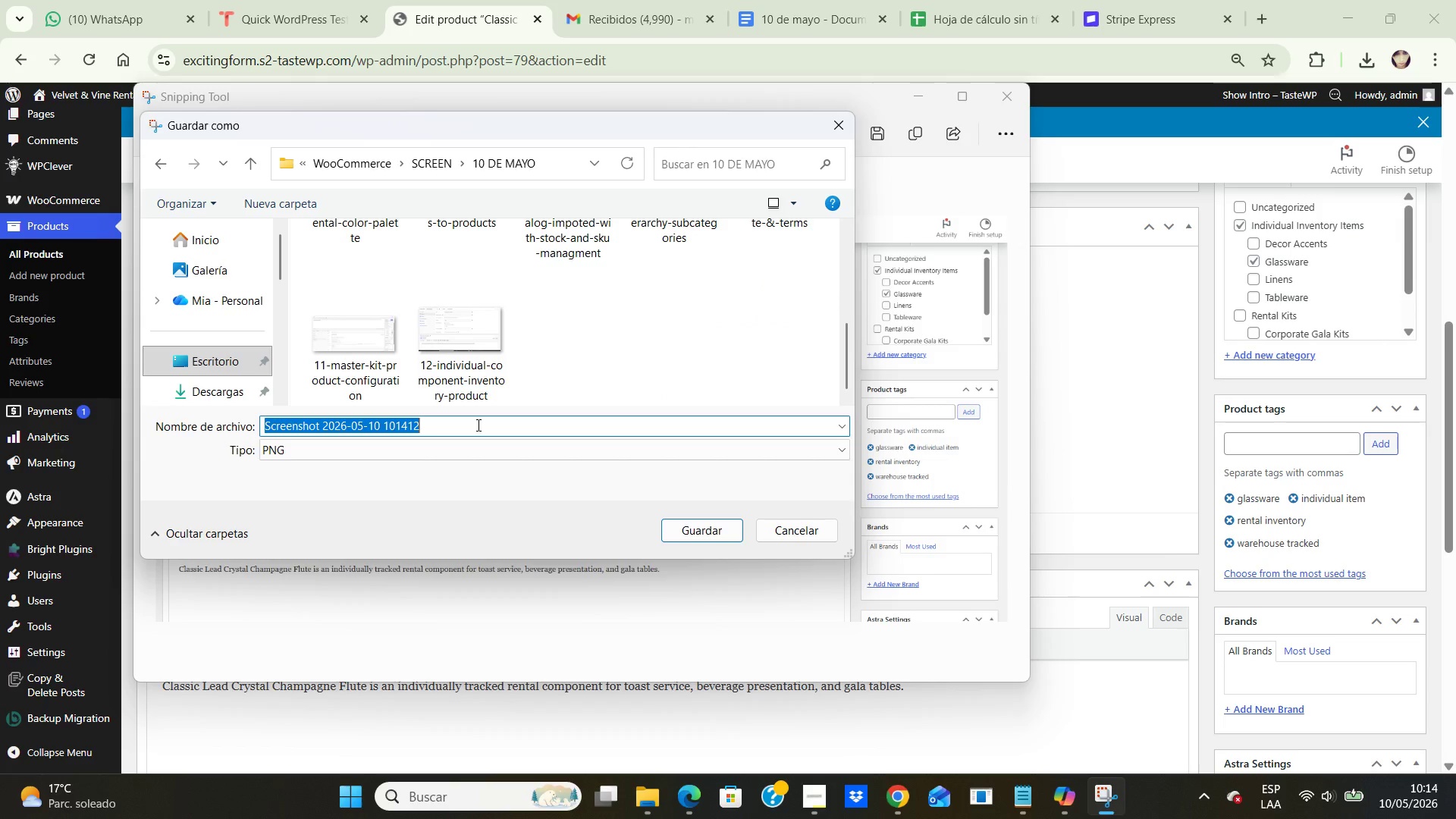 
type(13)
key(Backspace)
type(3-INDIVIDUAL-COMPO)
key(Backspace)
key(Backspace)
key(Backspace)
key(Backspace)
key(Backspace)
key(Backspace)
key(Backspace)
key(Backspace)
key(Backspace)
key(Backspace)
key(Backspace)
key(Backspace)
key(Backspace)
key(Backspace)
key(Backspace)
key(Backspace)
key(Backspace)
type(-individual-componen)
 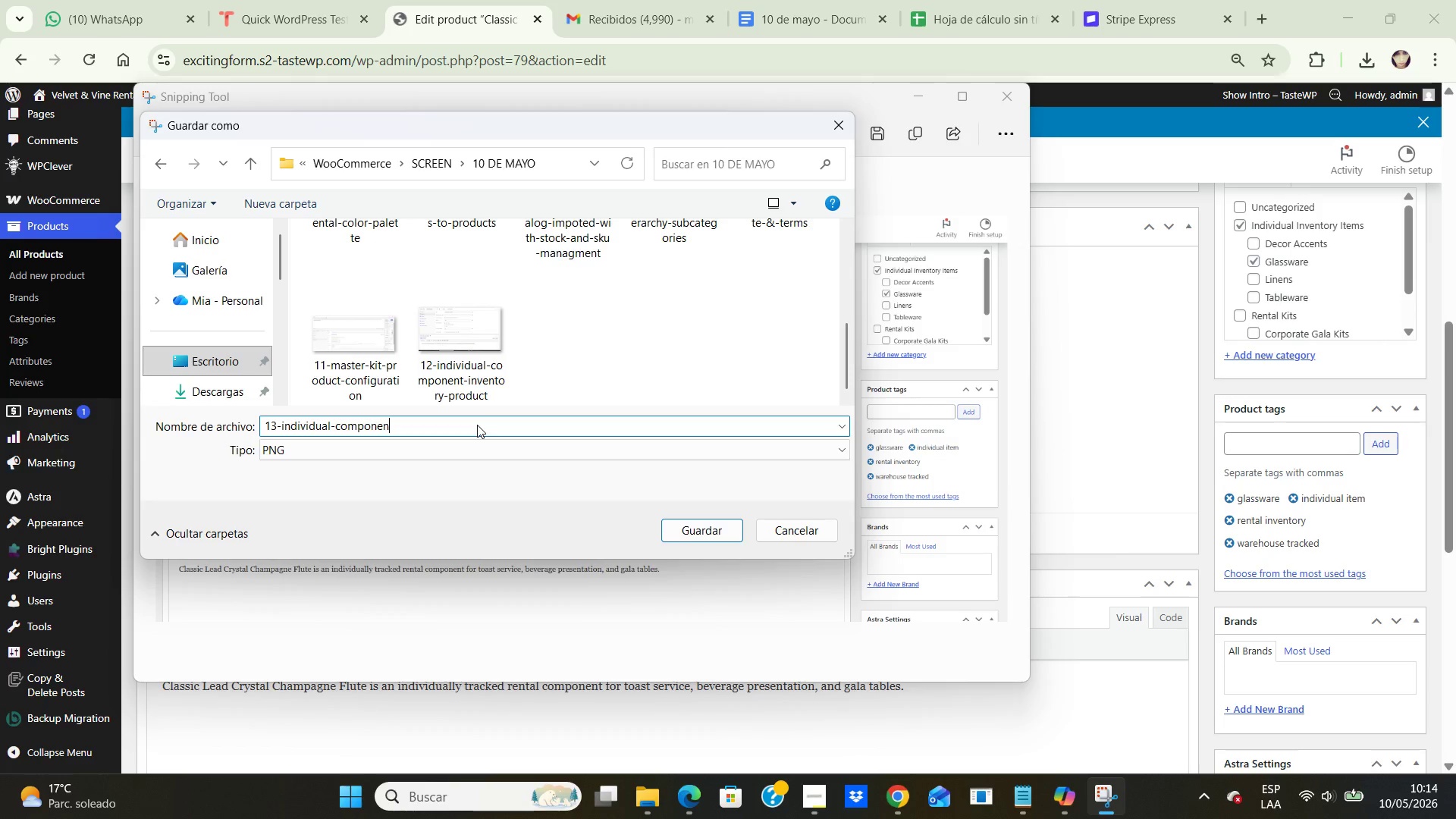 
key(T)
 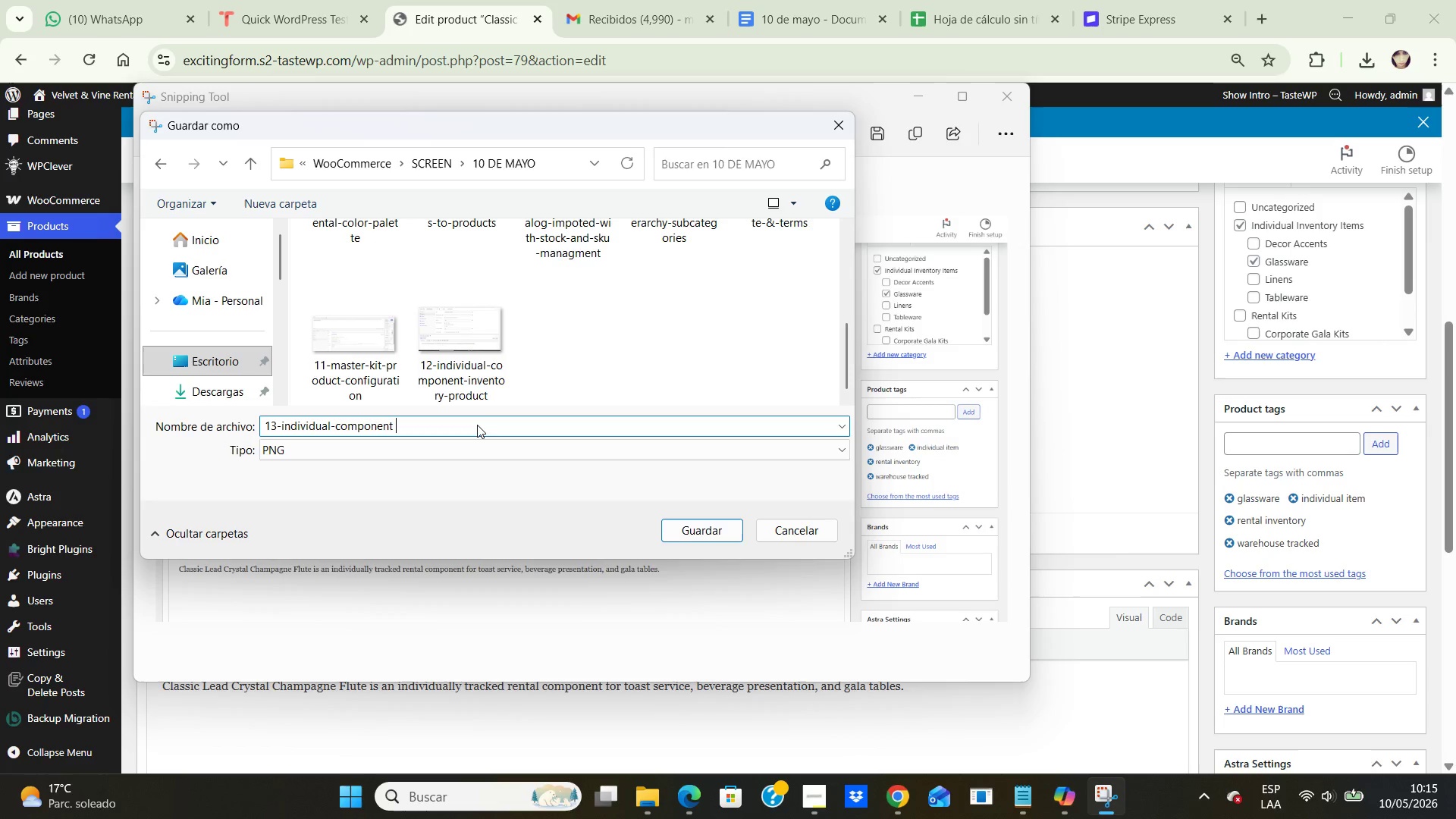 
key(Space)
 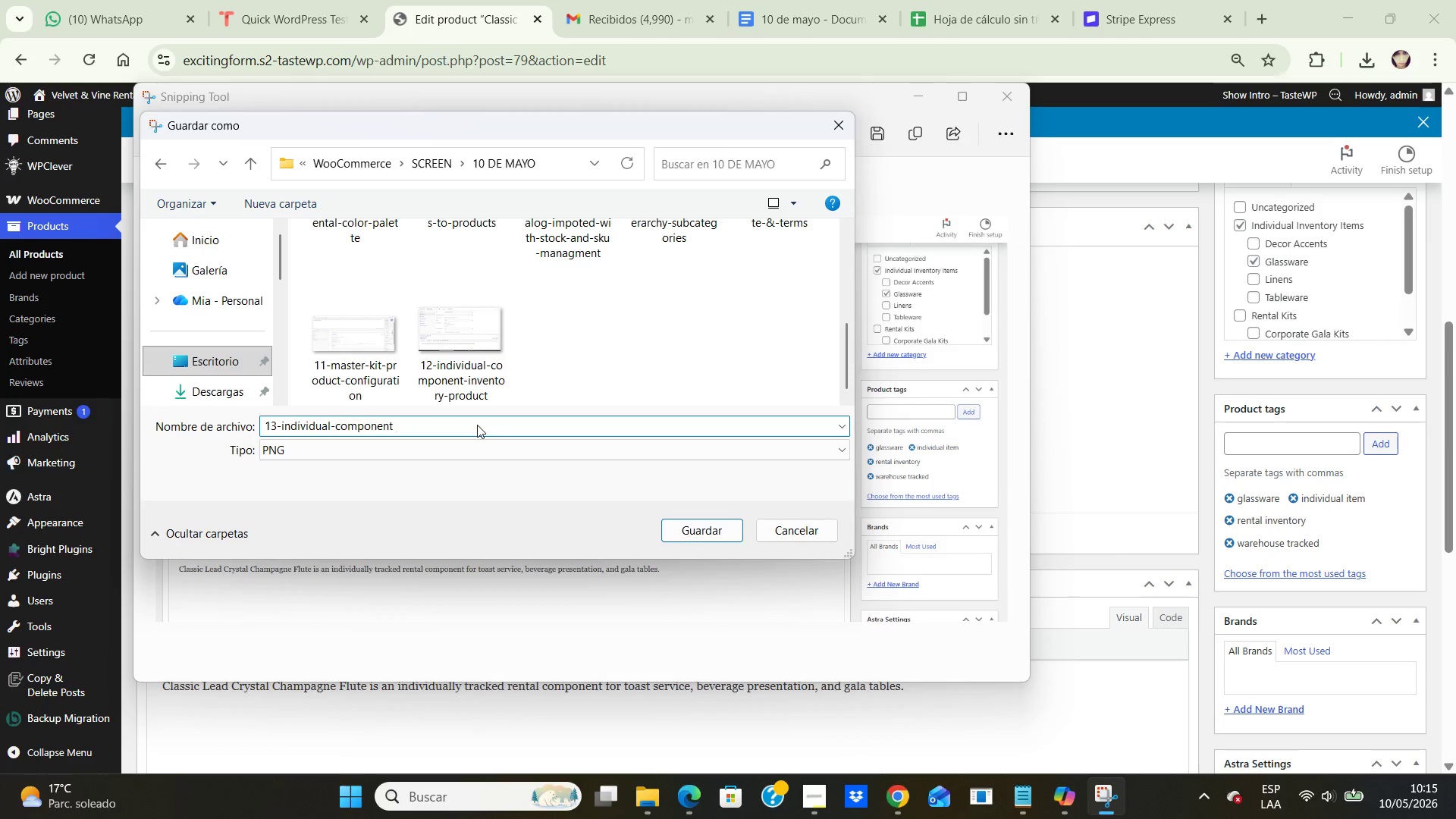 
key(Backspace)
 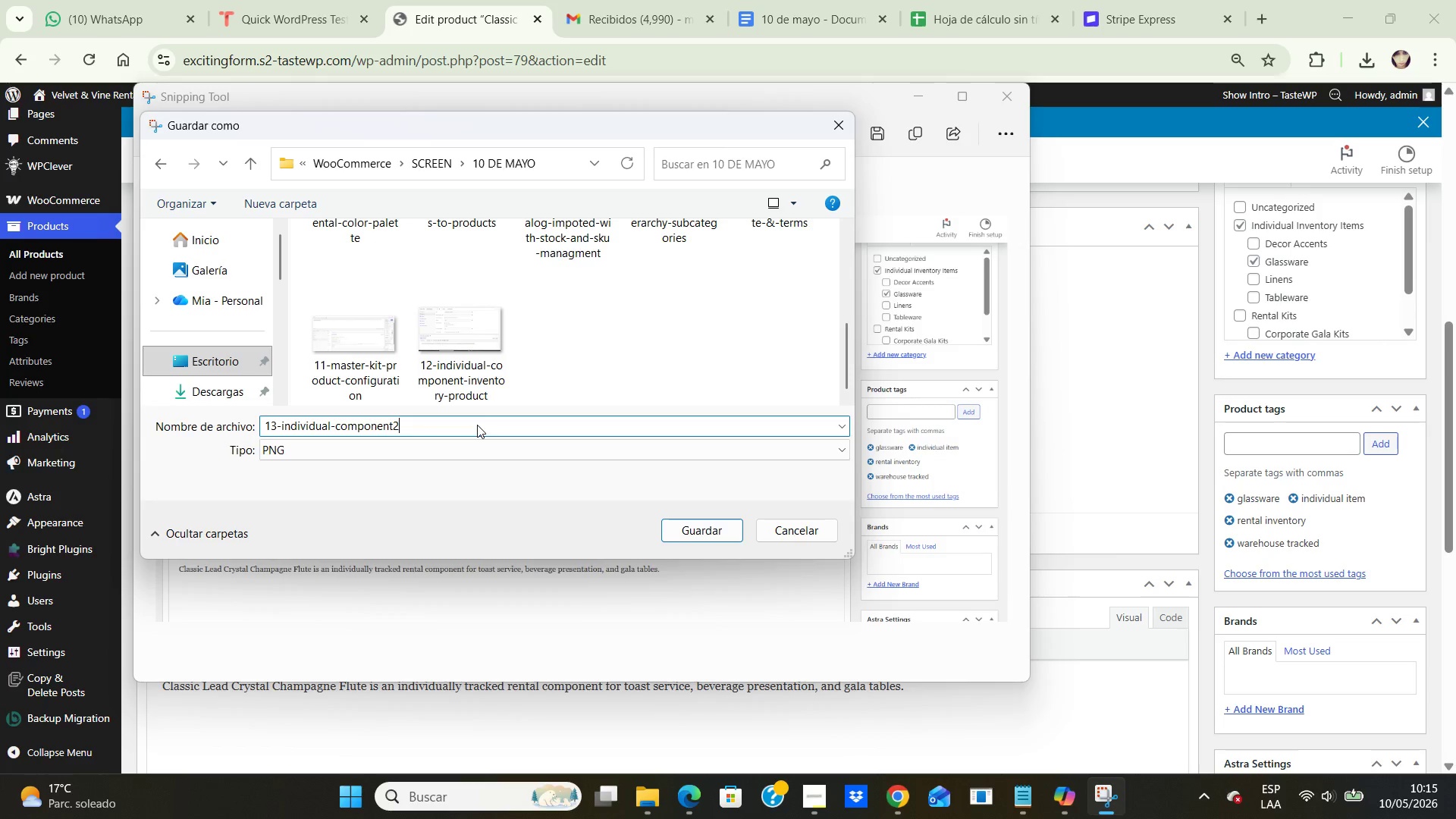 
key(2)
 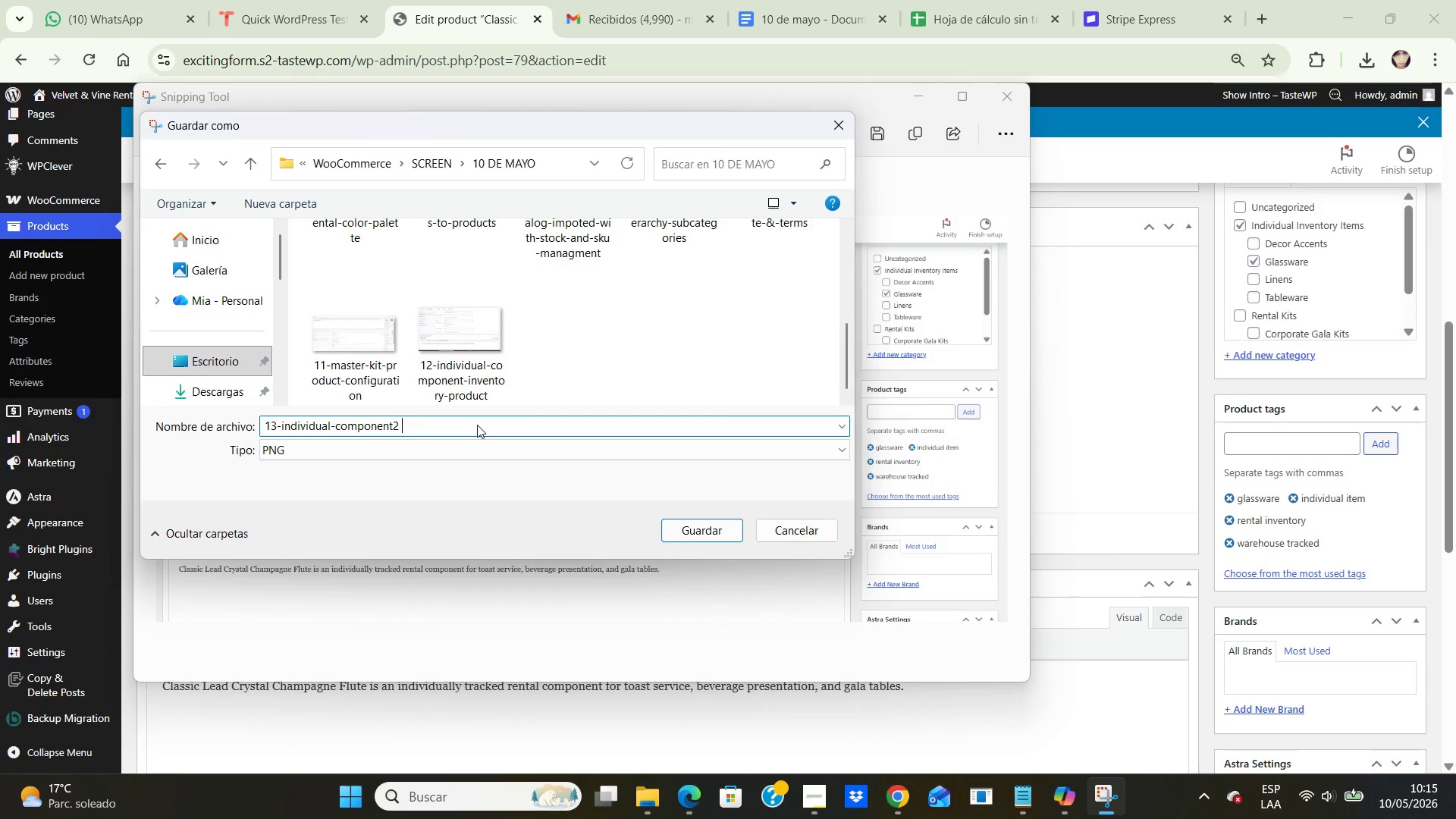 
key(Space)
 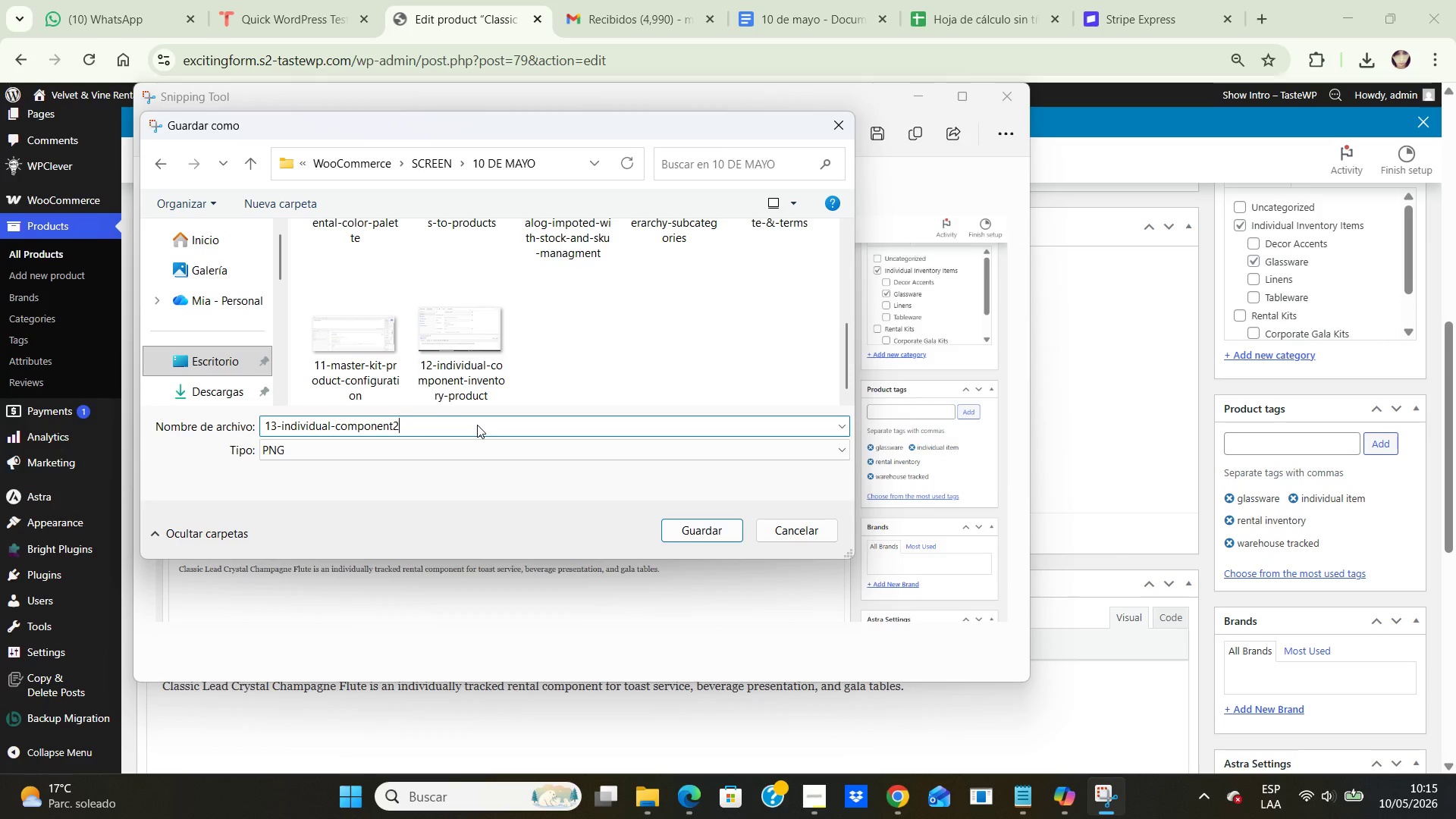 
key(Backspace)
 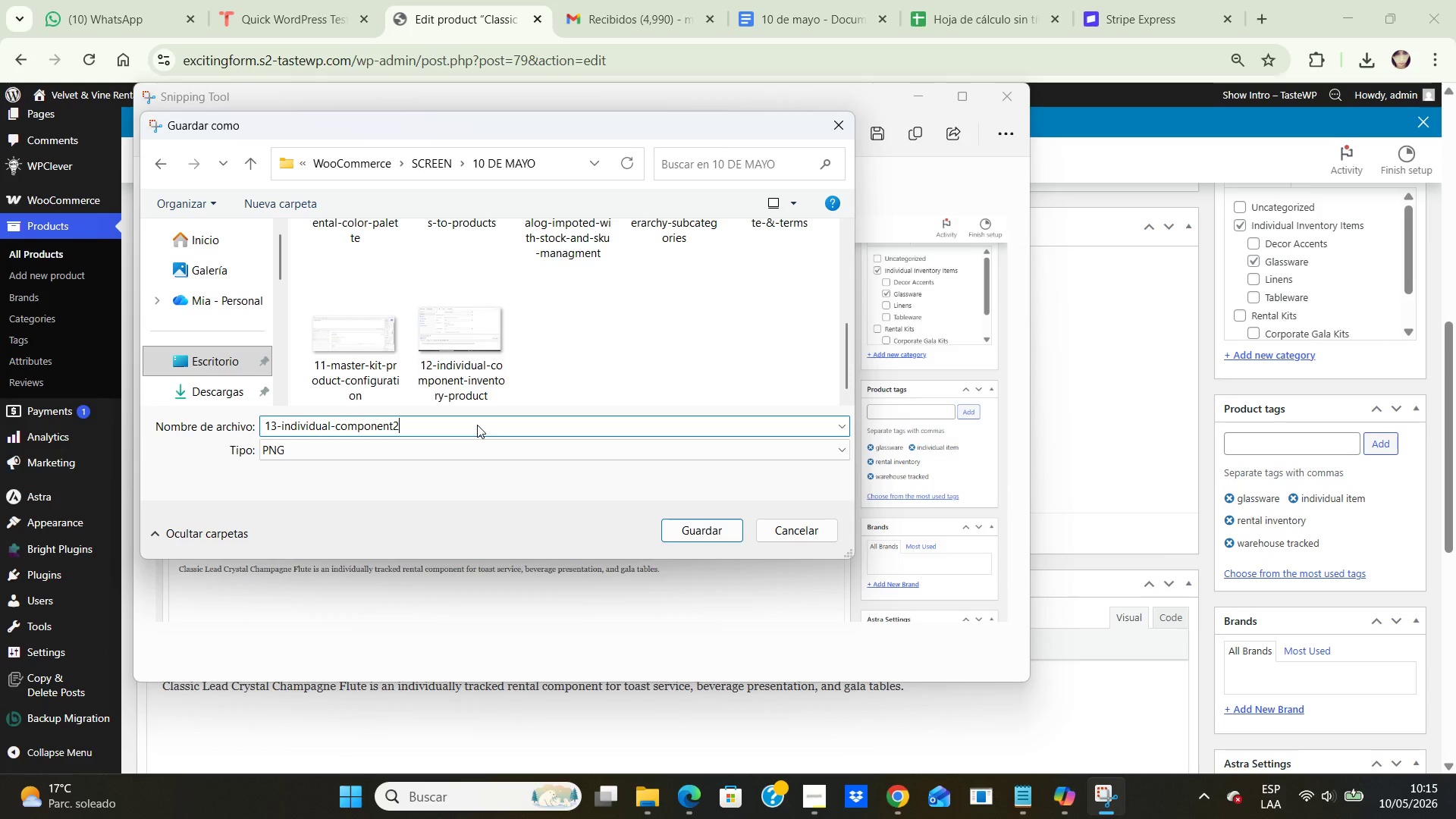 
wait(5.84)
 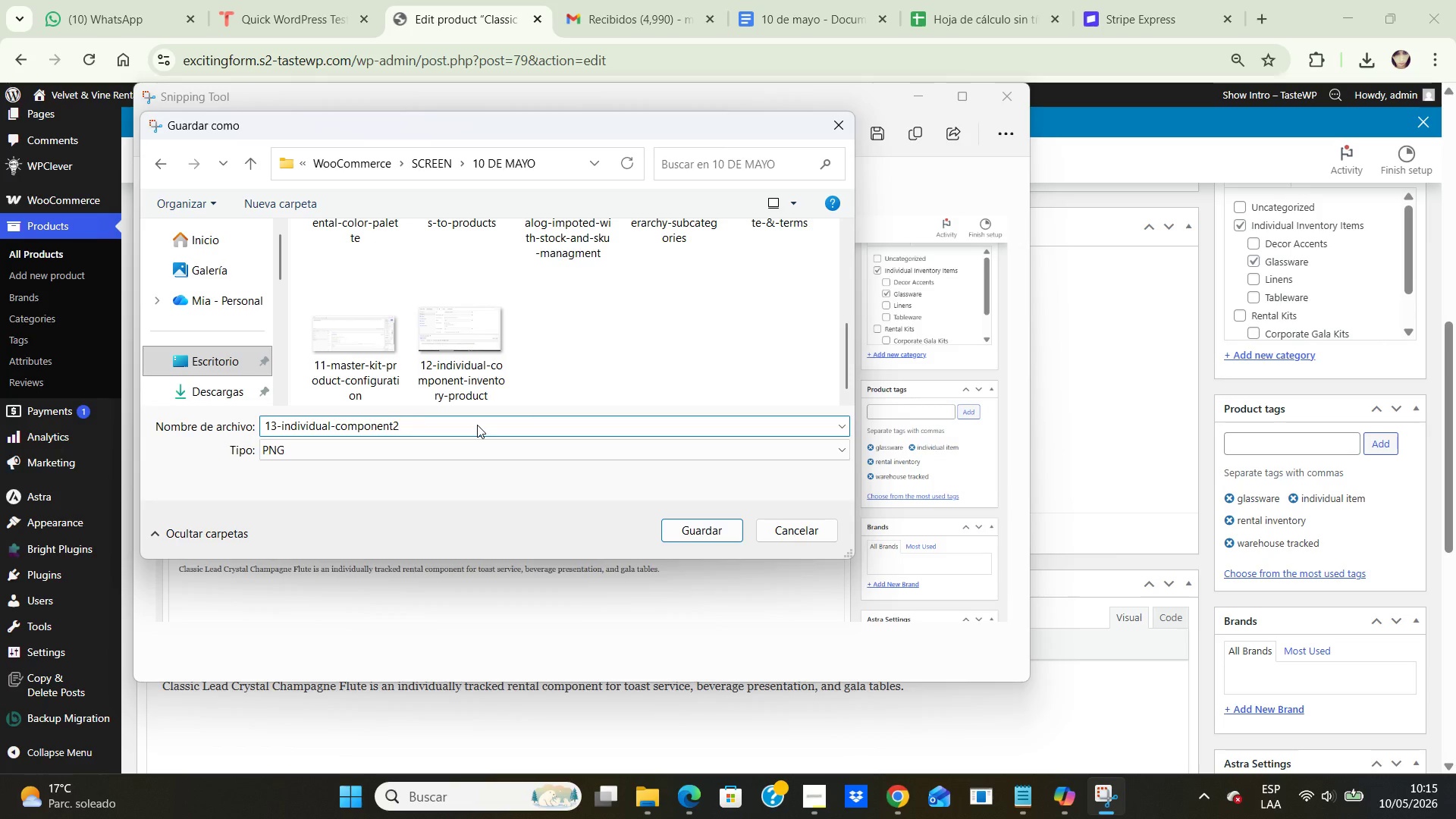 
key(Backspace)
type(inventory-product)
 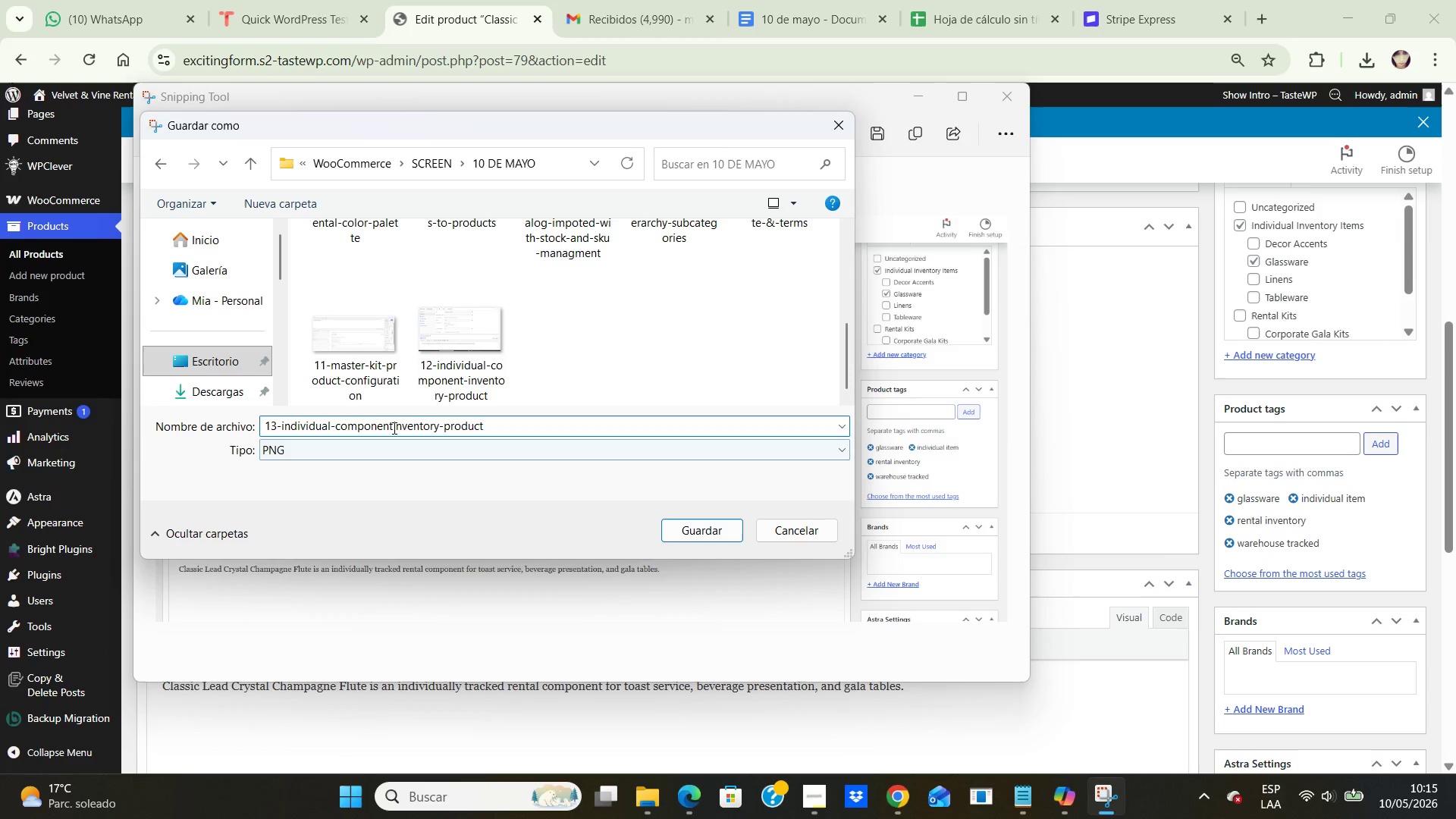 
left_click([393, 428])
 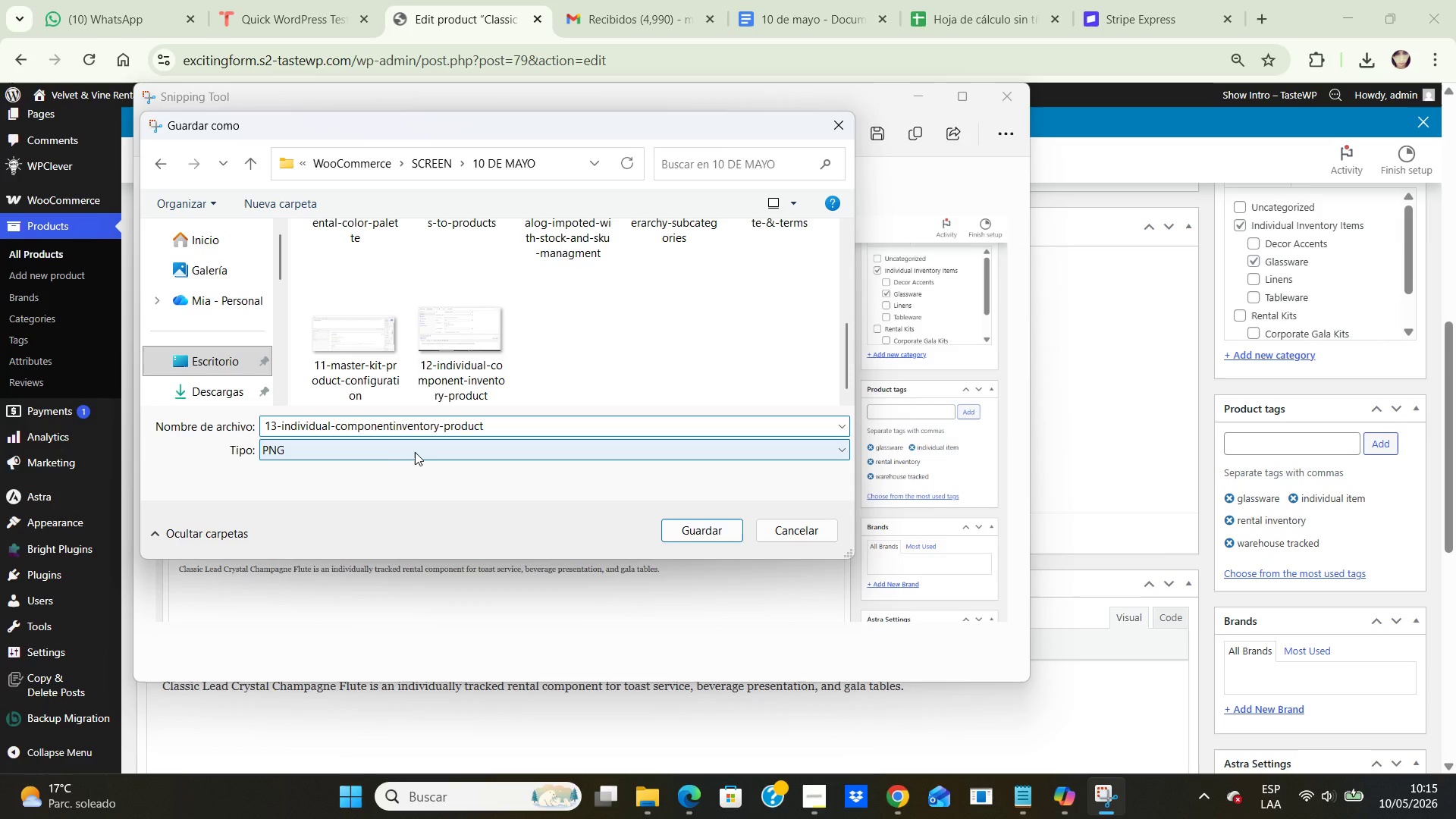 
key(NumpadSubtract)
 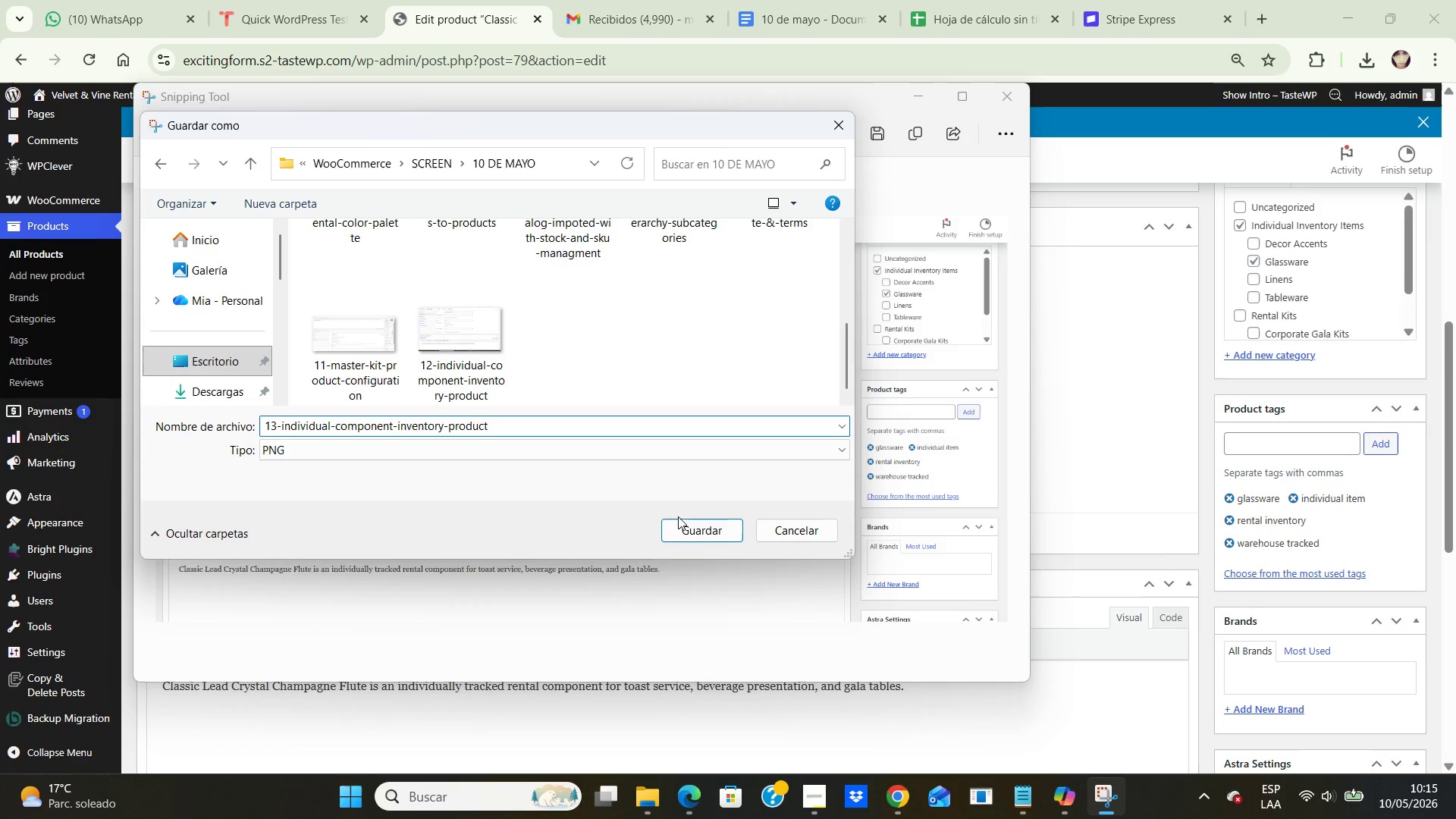 
left_click([679, 529])
 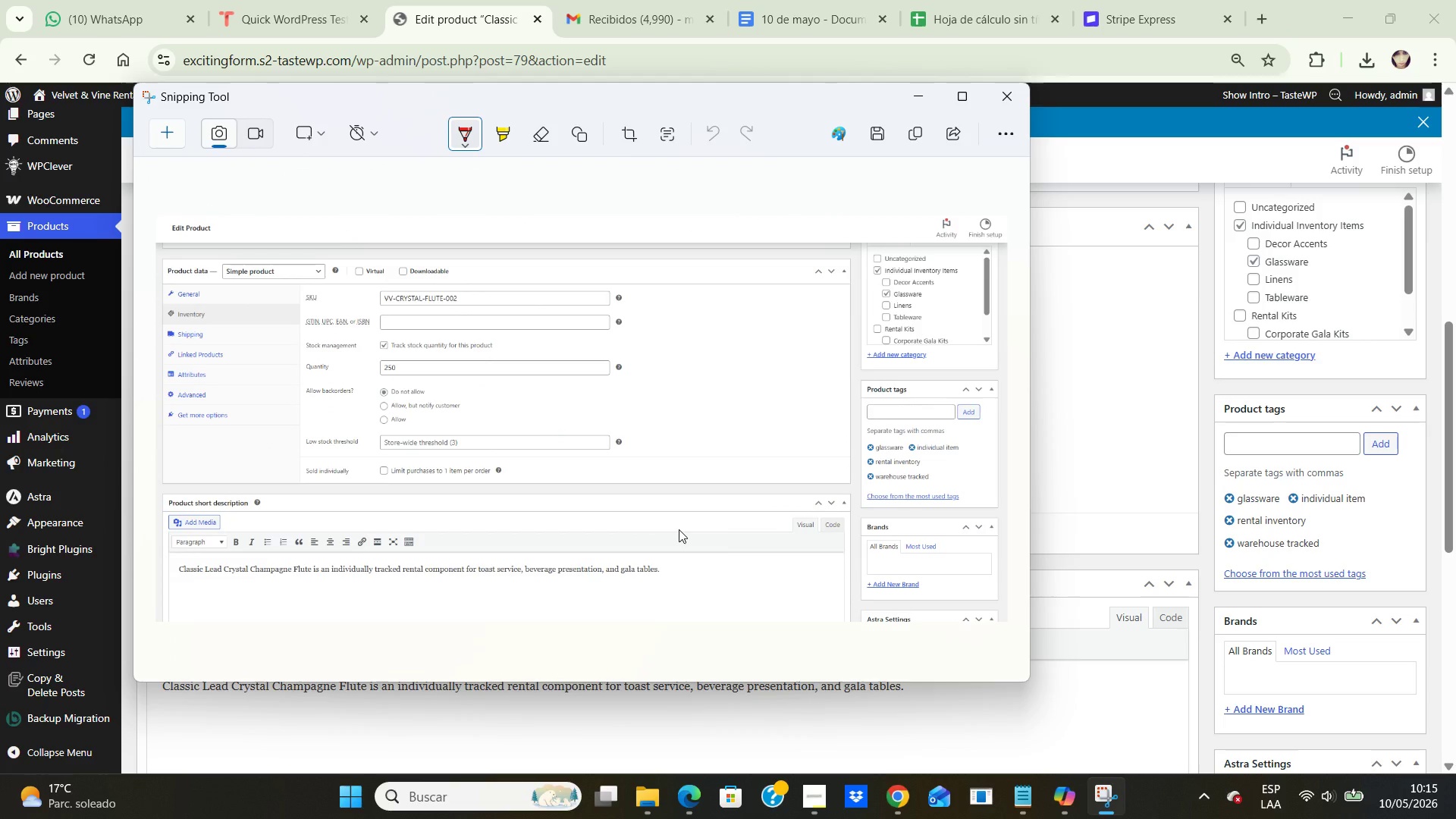 
wait(32.92)
 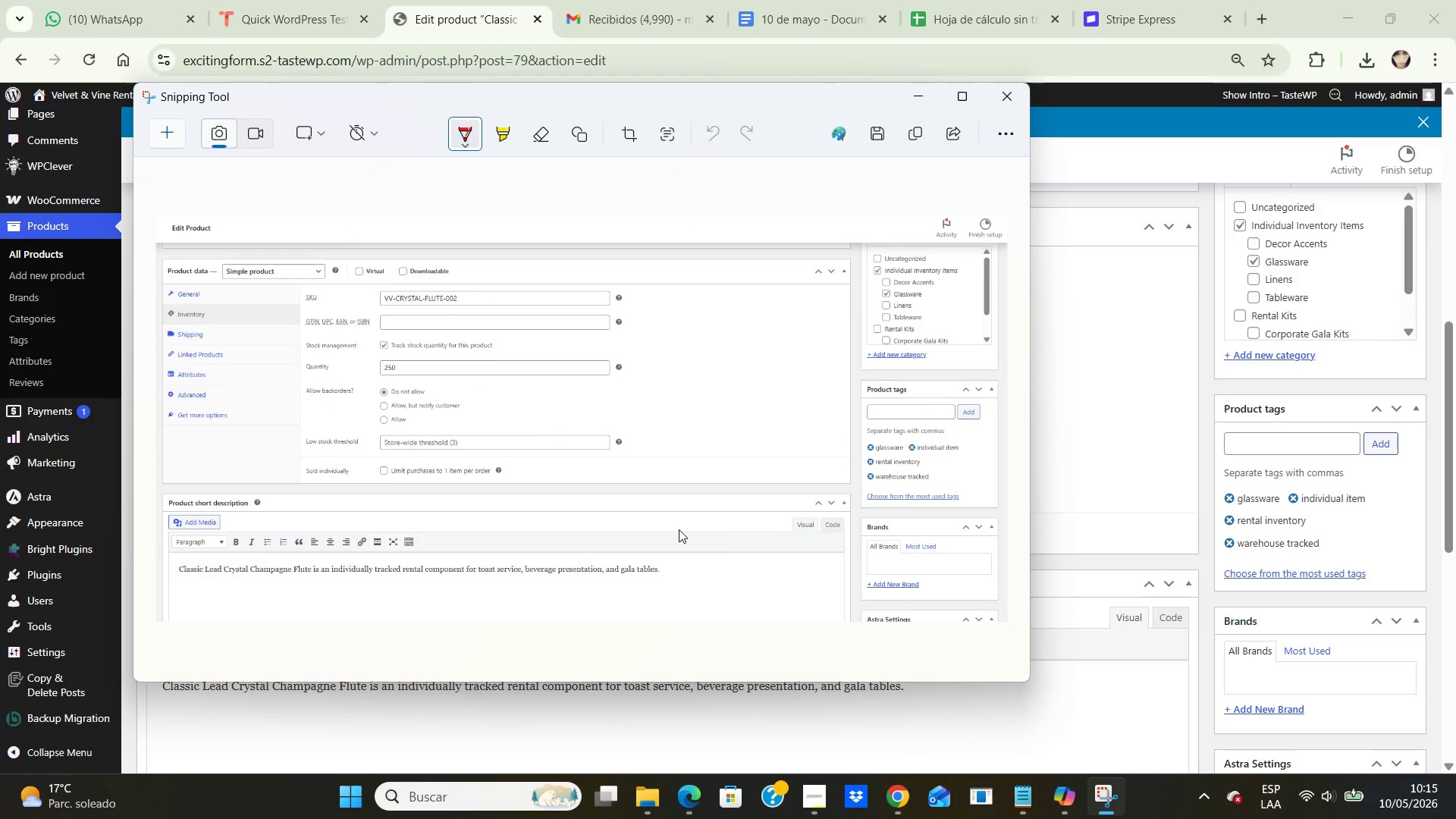 
left_click([1008, 92])
 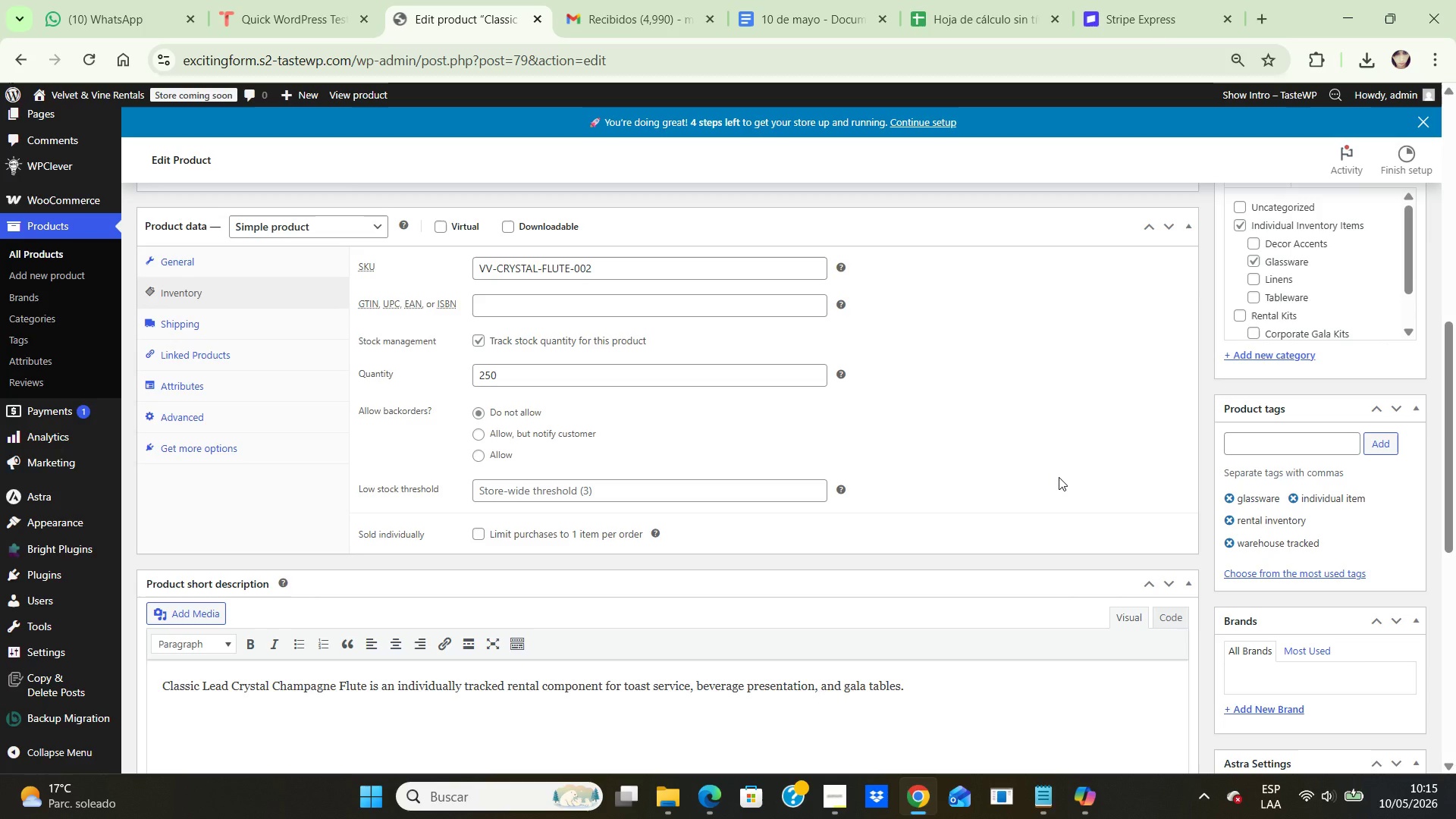 
wait(5.95)
 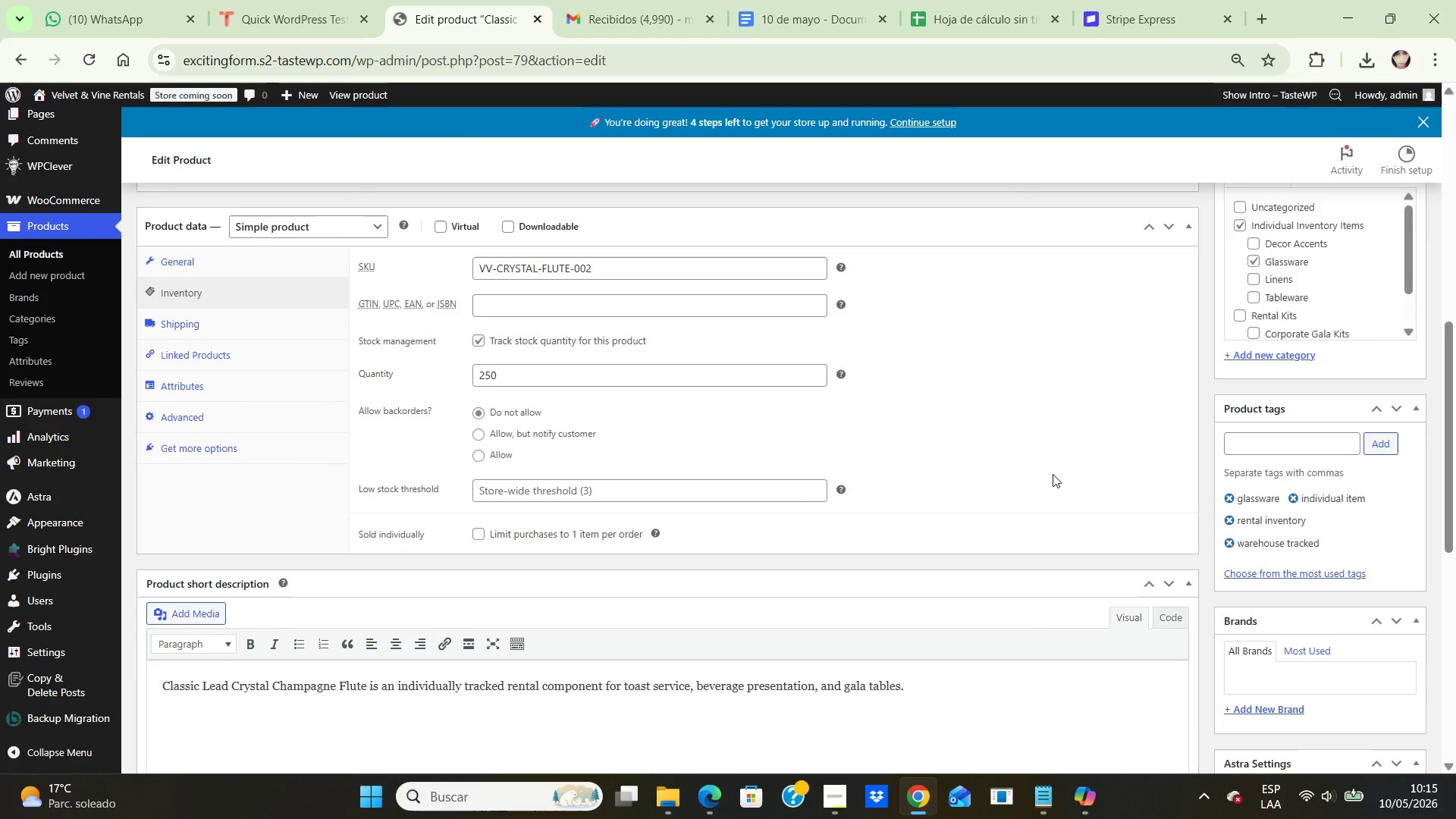 
scroll: coordinate [999, 559], scroll_direction: down, amount: 1.0
 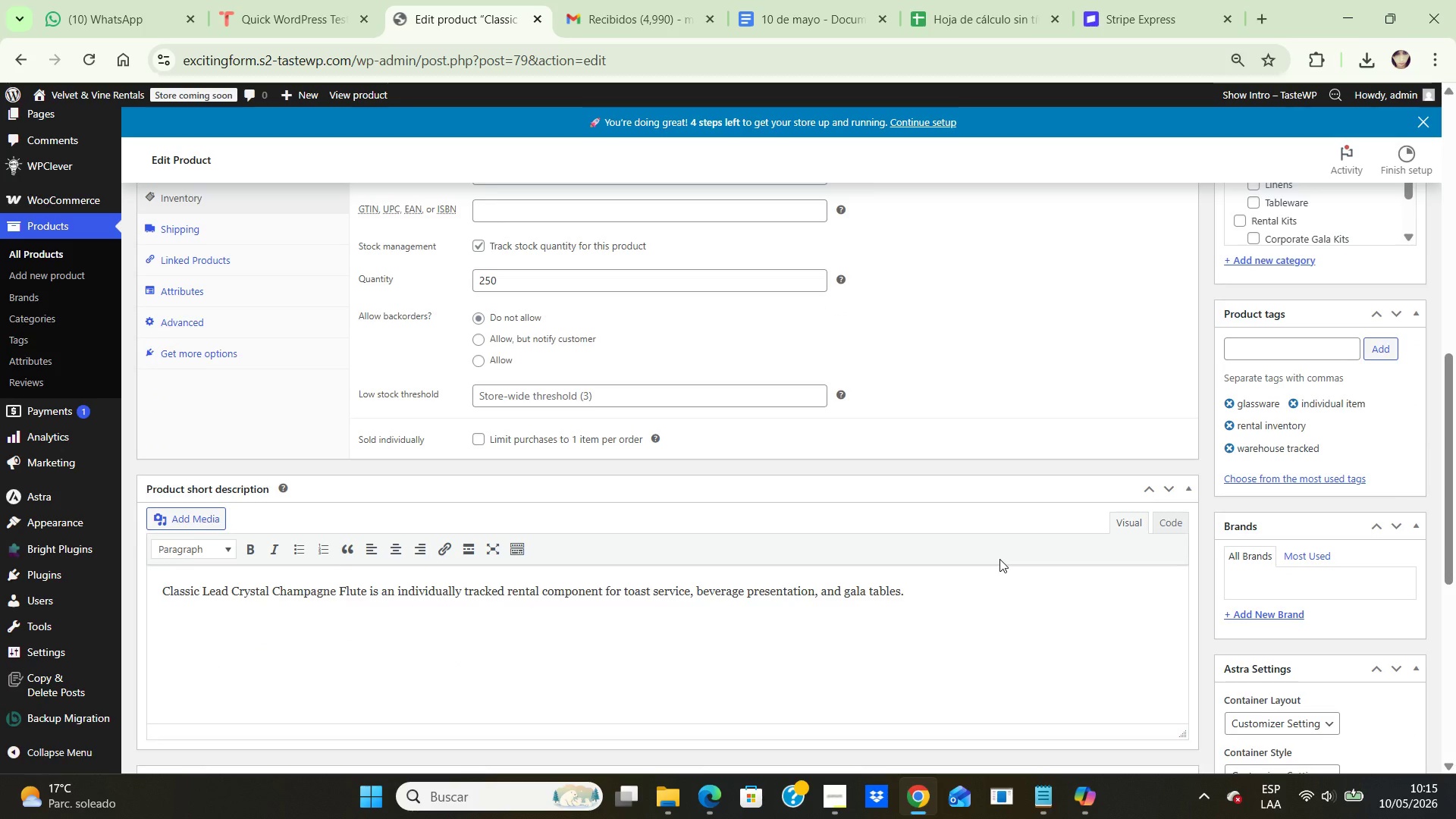 
scroll: coordinate [999, 559], scroll_direction: up, amount: 1.0
 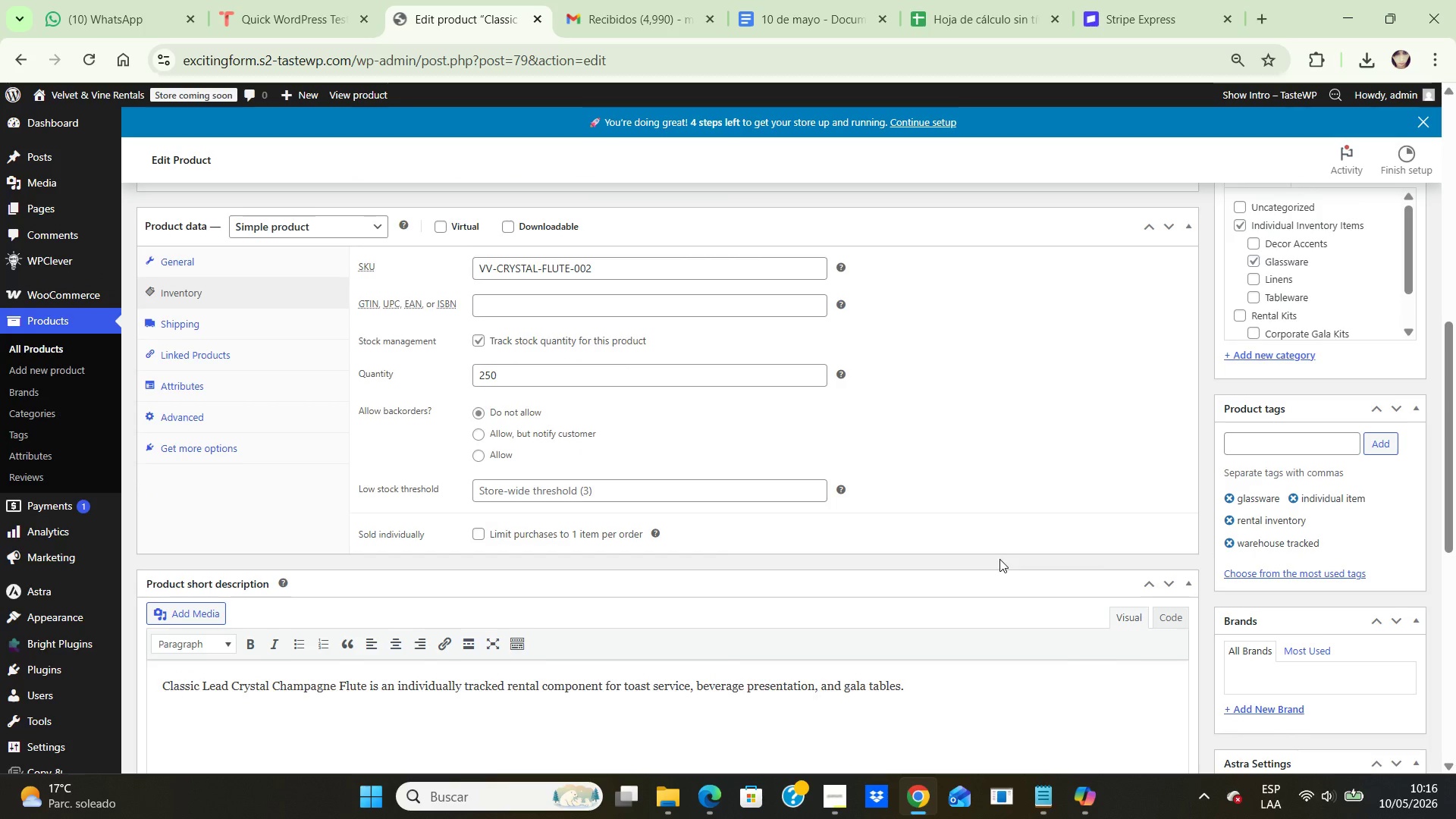 
scroll: coordinate [999, 559], scroll_direction: down, amount: 4.0
 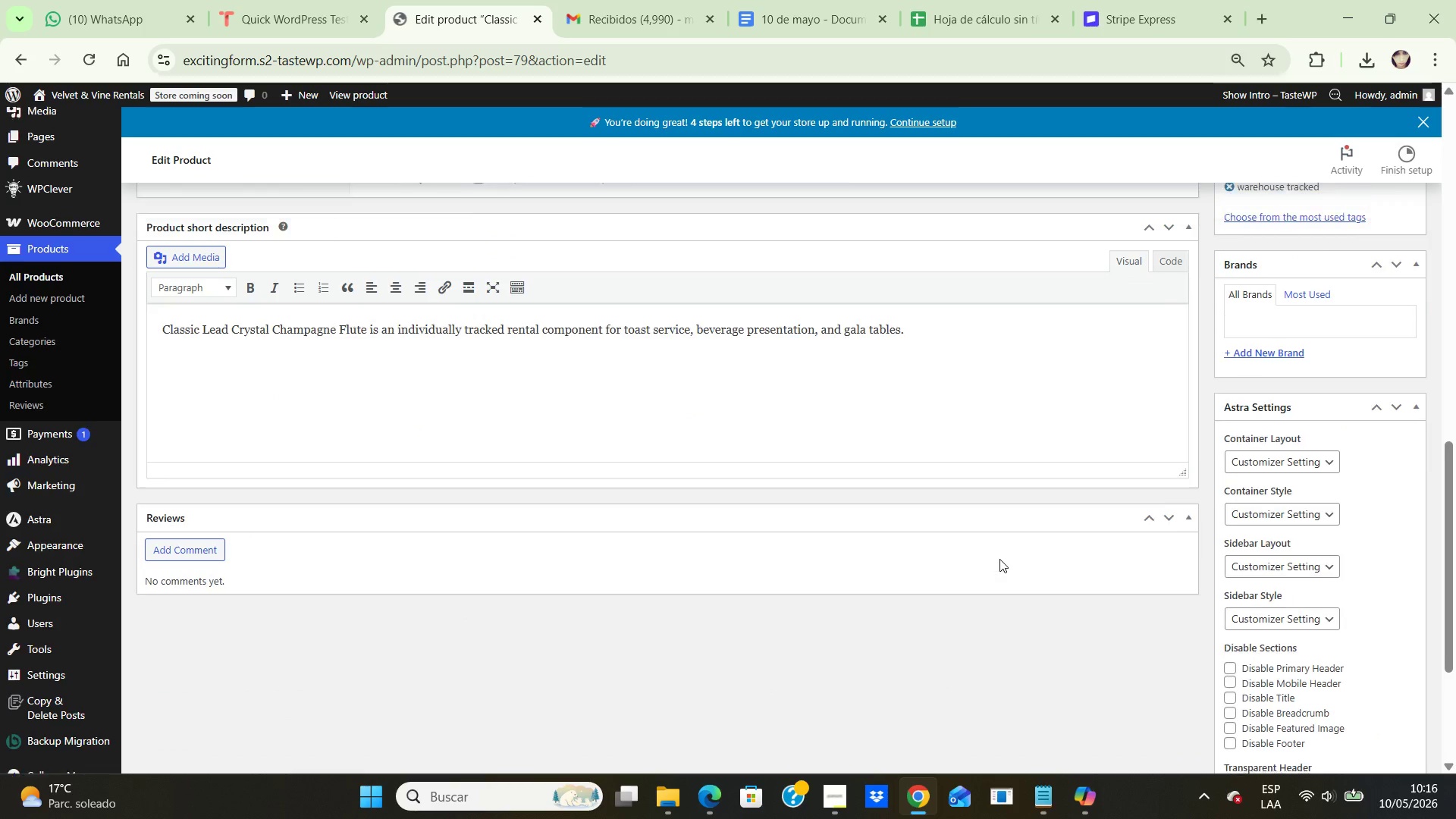 
scroll: coordinate [999, 559], scroll_direction: up, amount: 11.0
 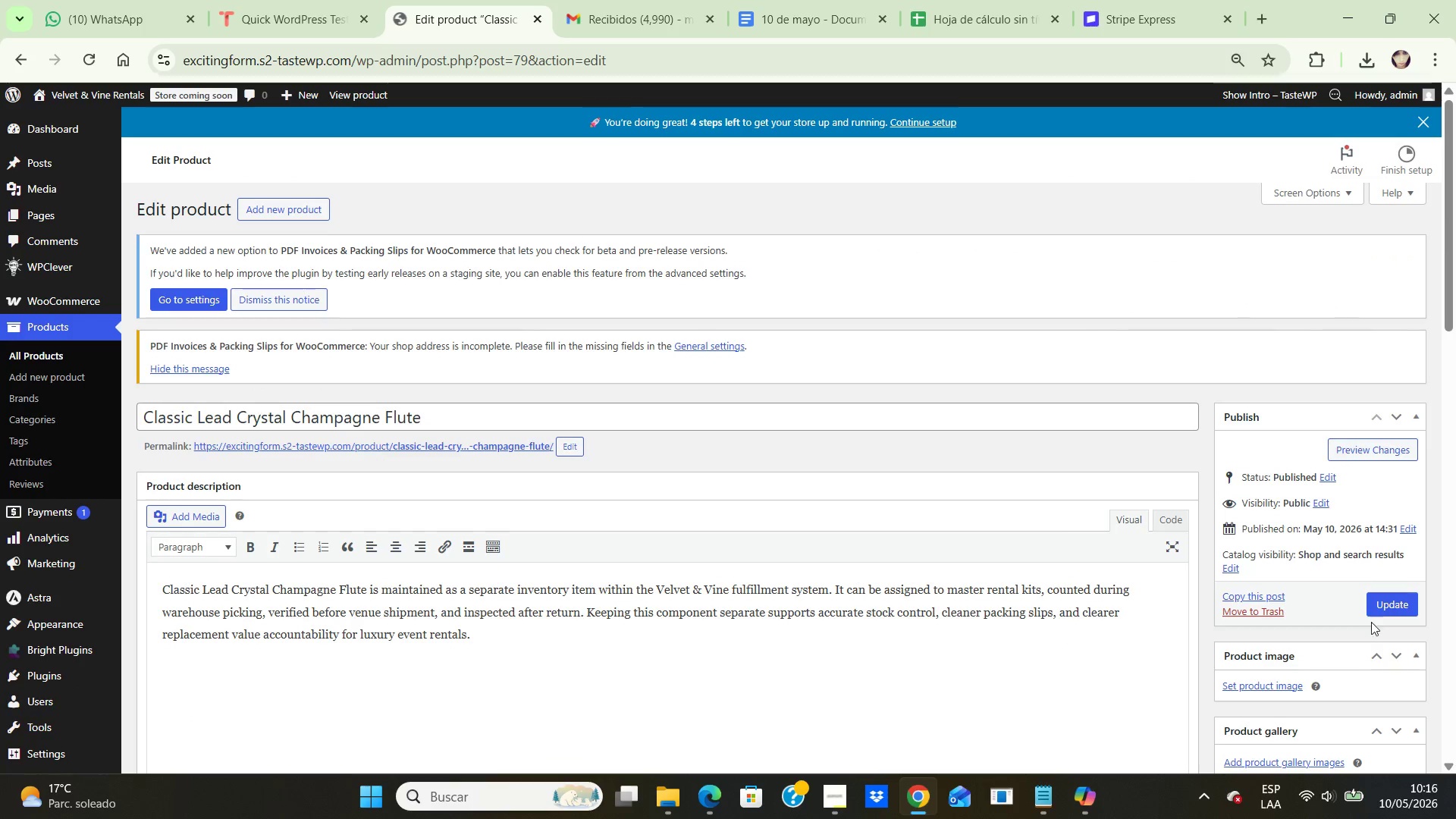 
left_click([1381, 605])
 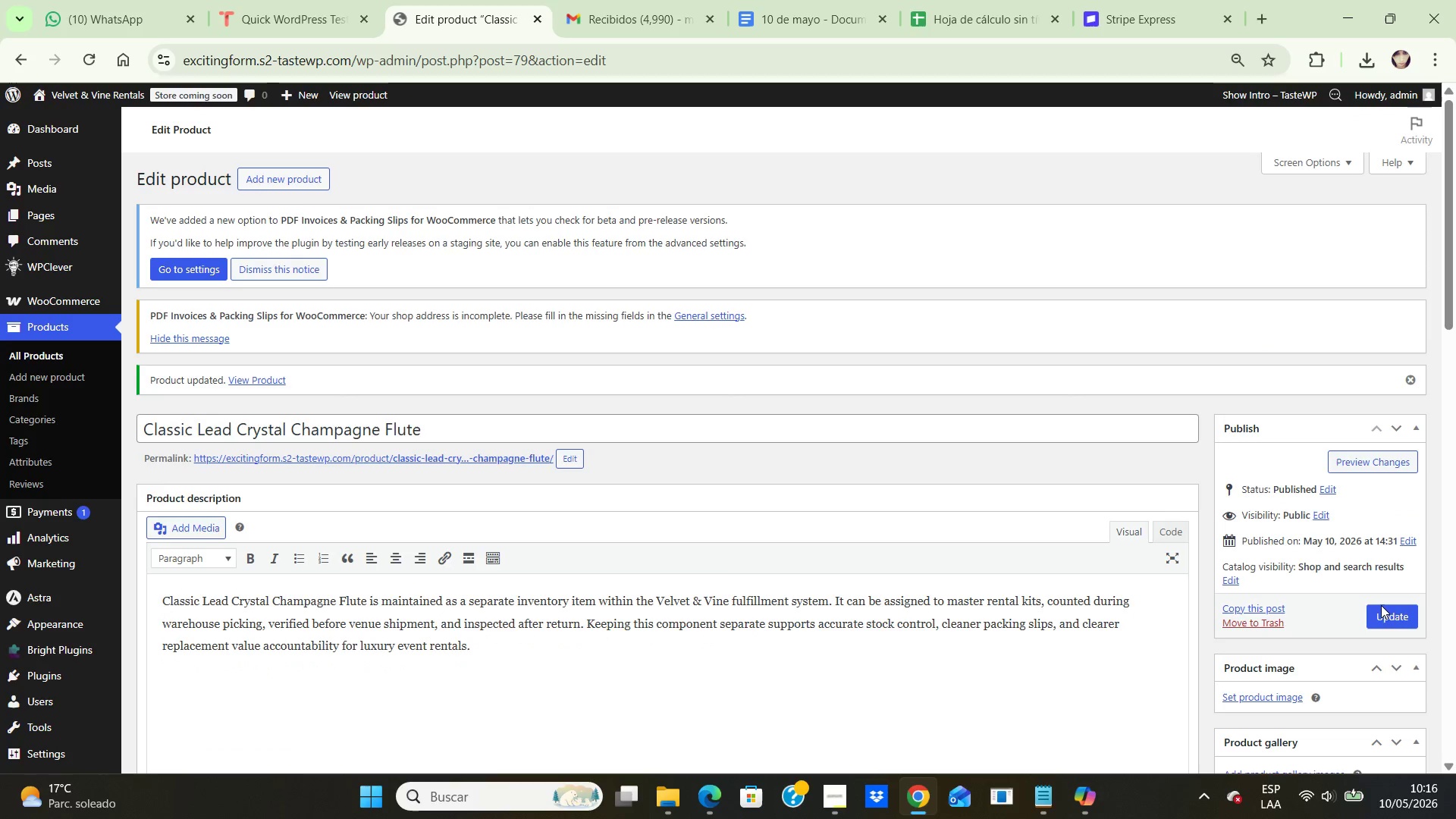 
wait(5.2)
 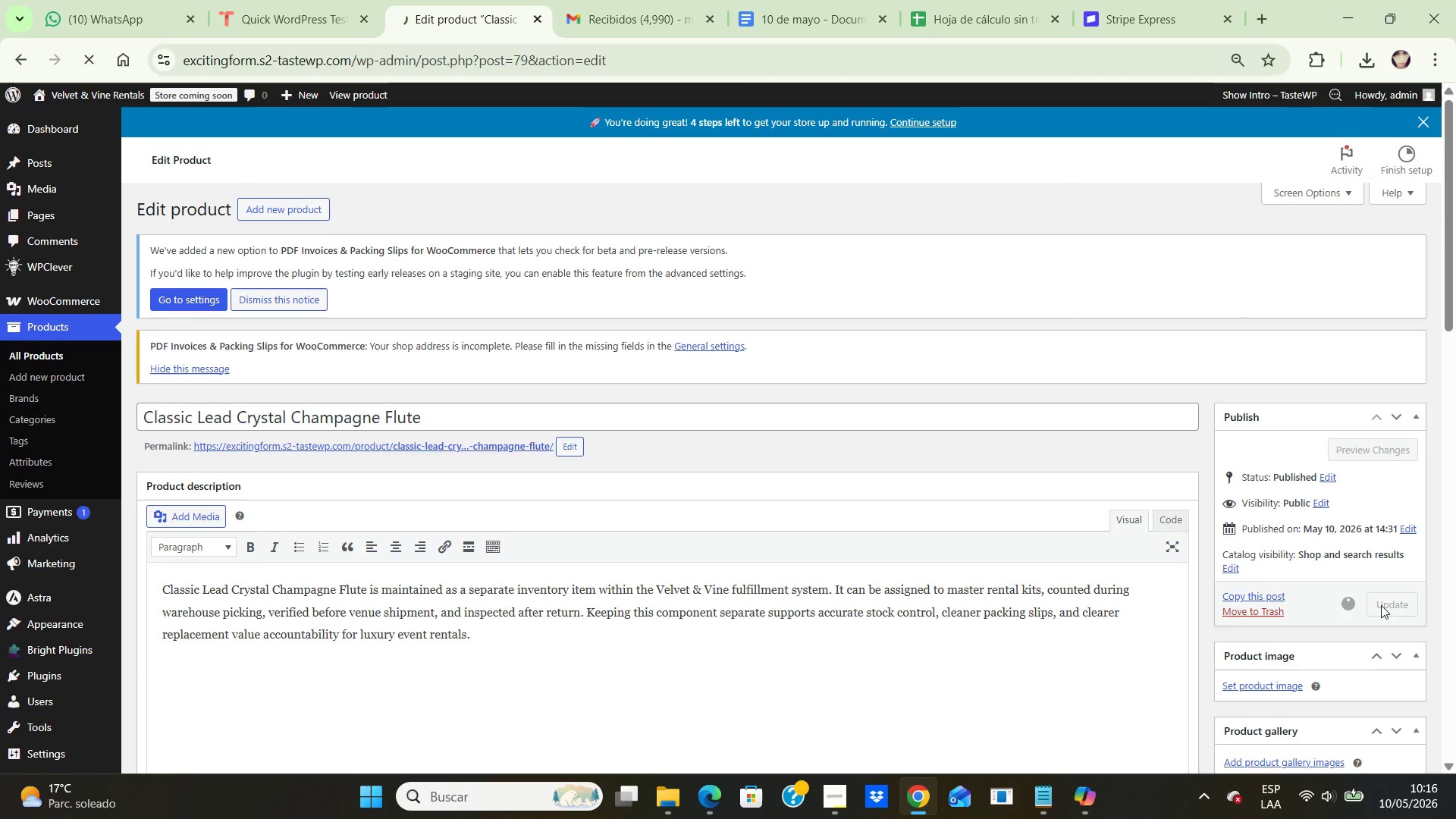 
left_click([31, 360])
 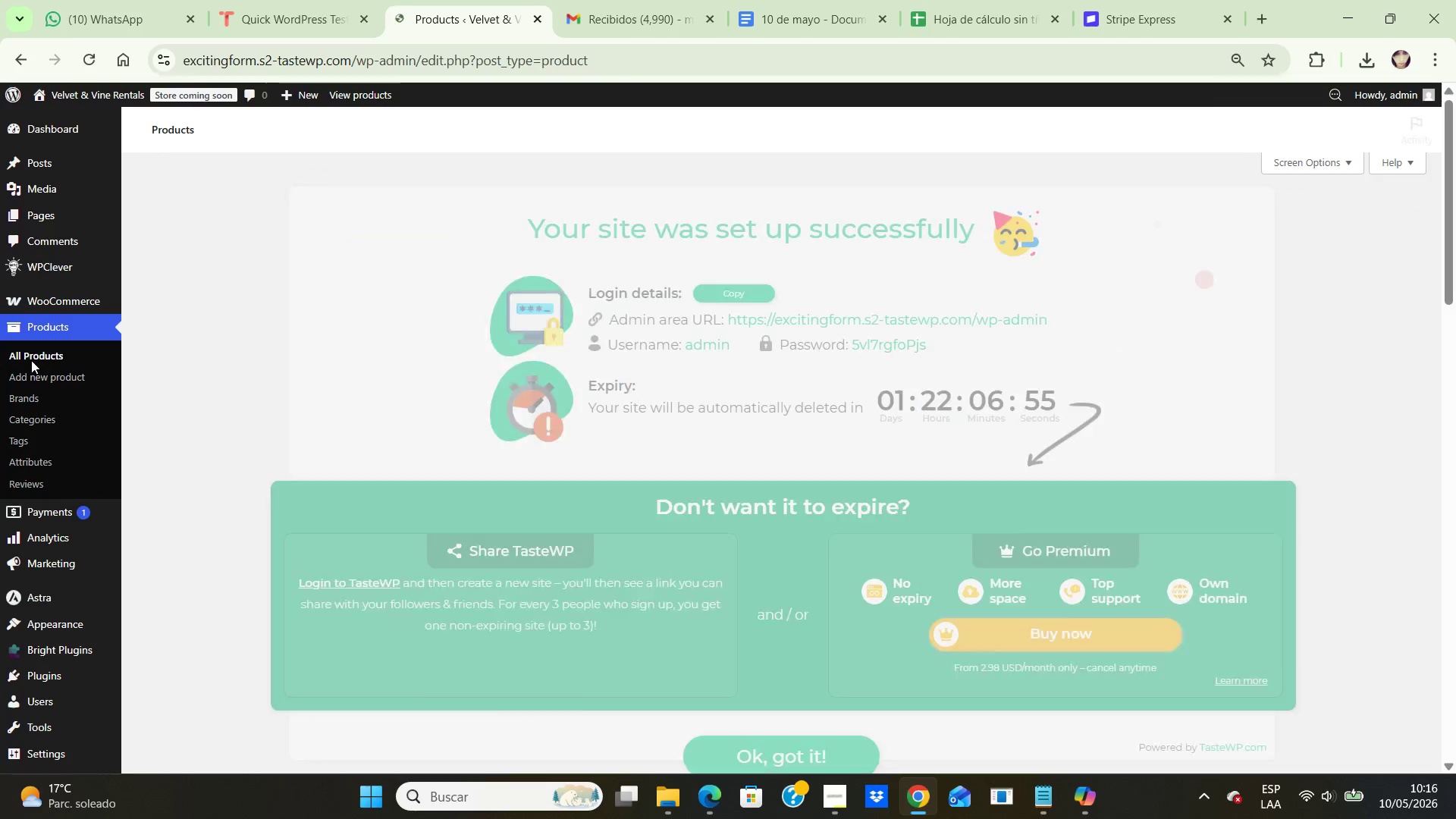 
scroll: coordinate [962, 460], scroll_direction: down, amount: 5.0
 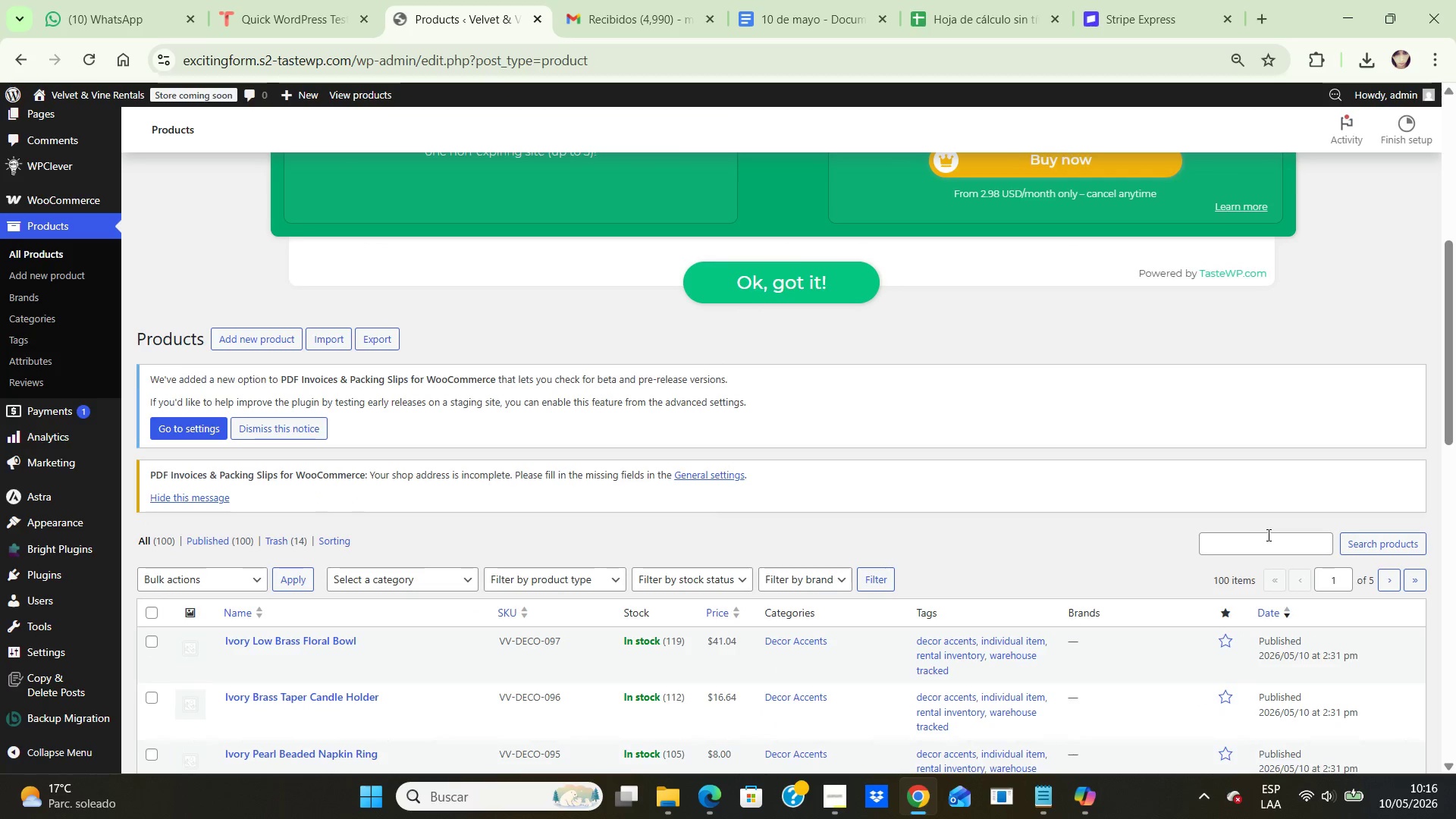 
left_click([1267, 535])
 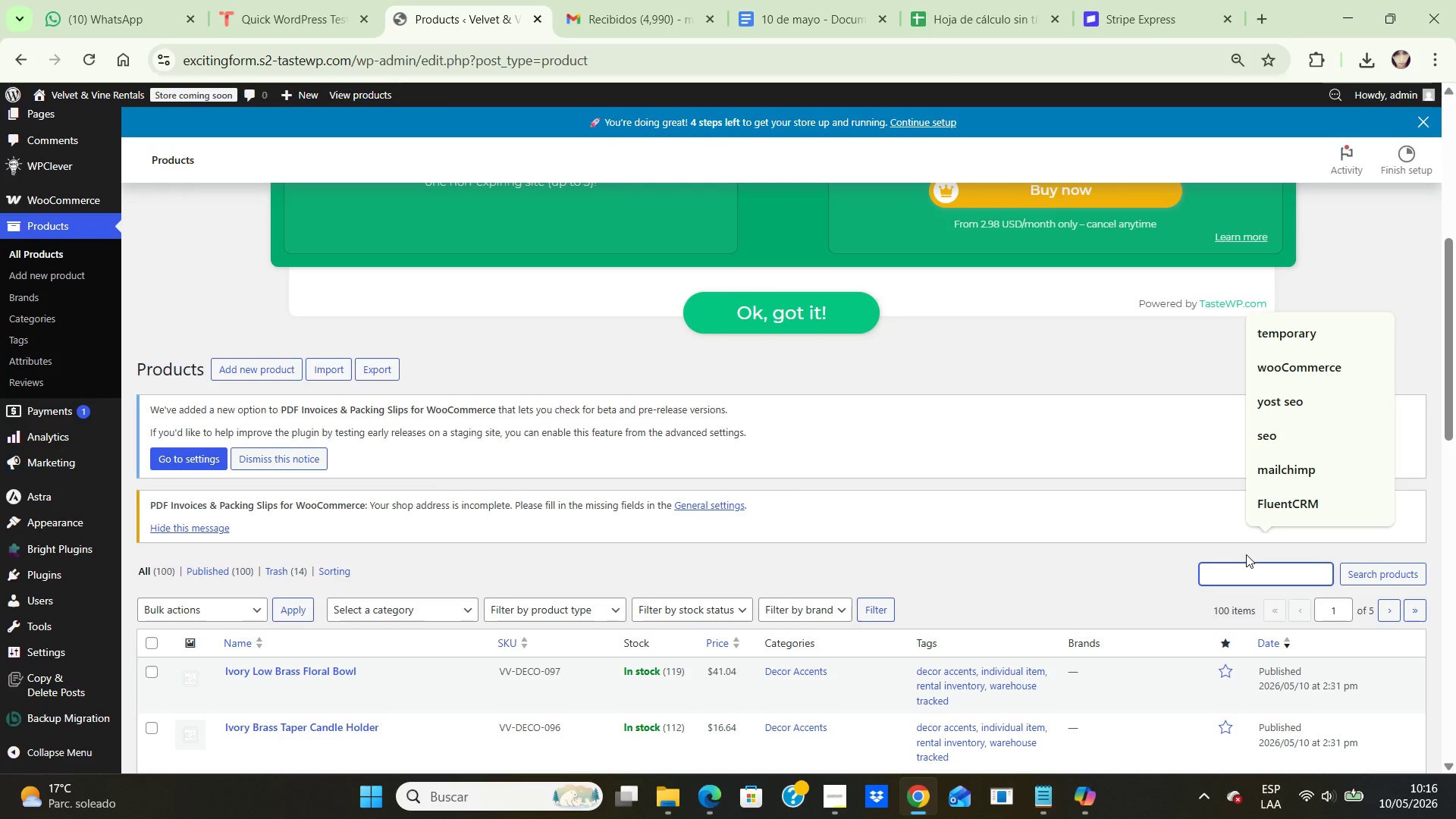 
left_click([1245, 566])
 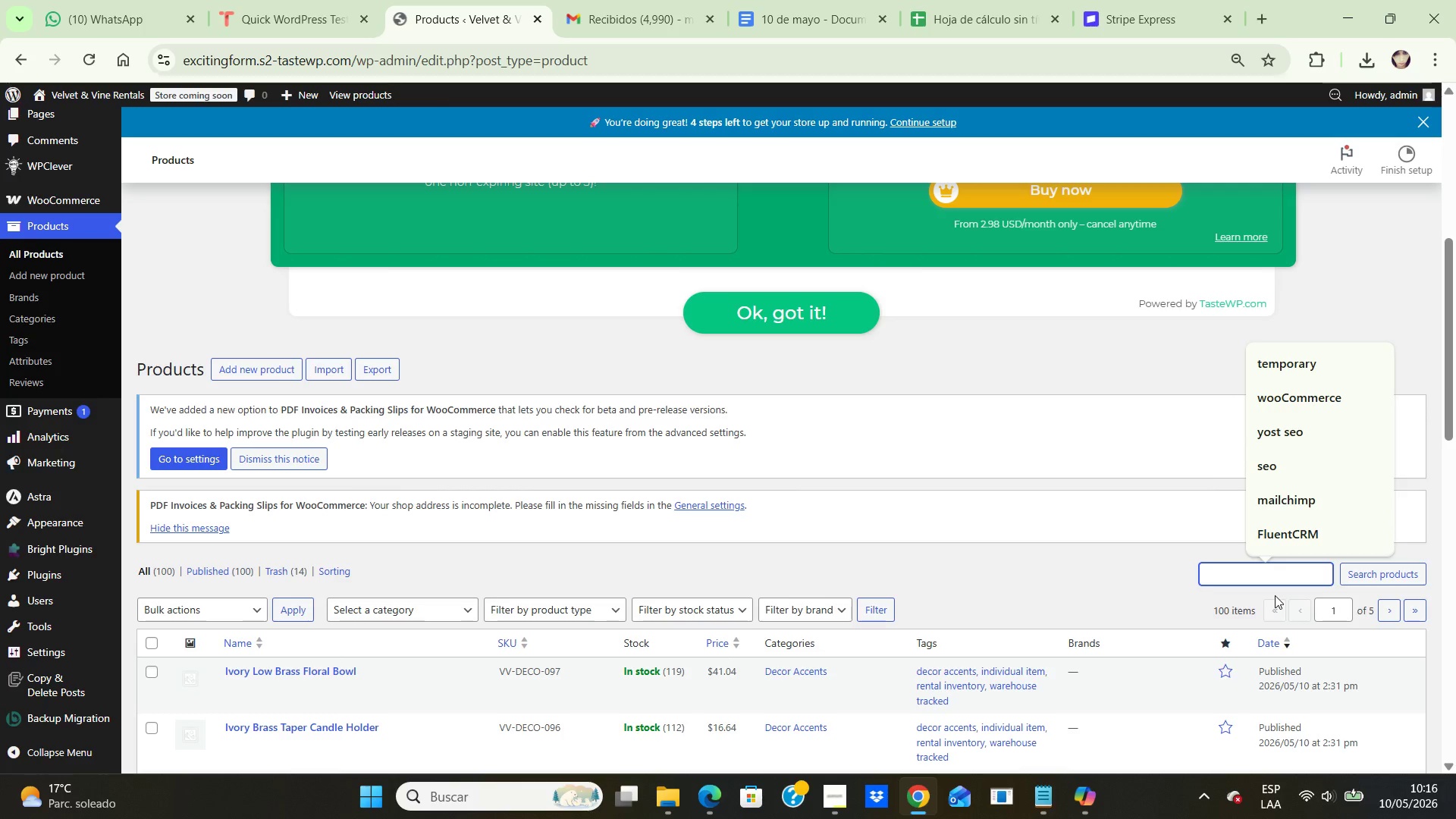 
type(the )
 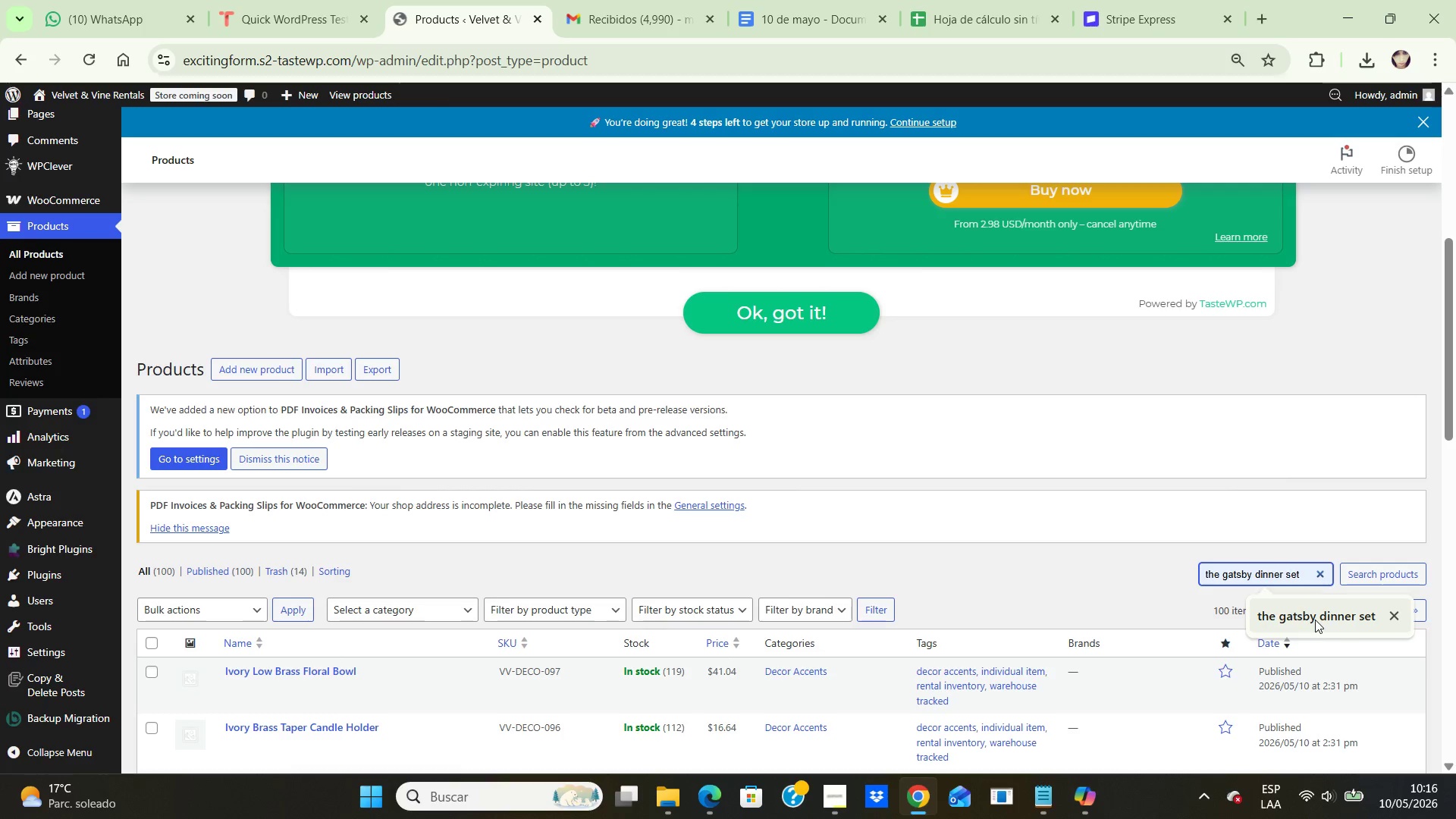 
left_click([1315, 620])
 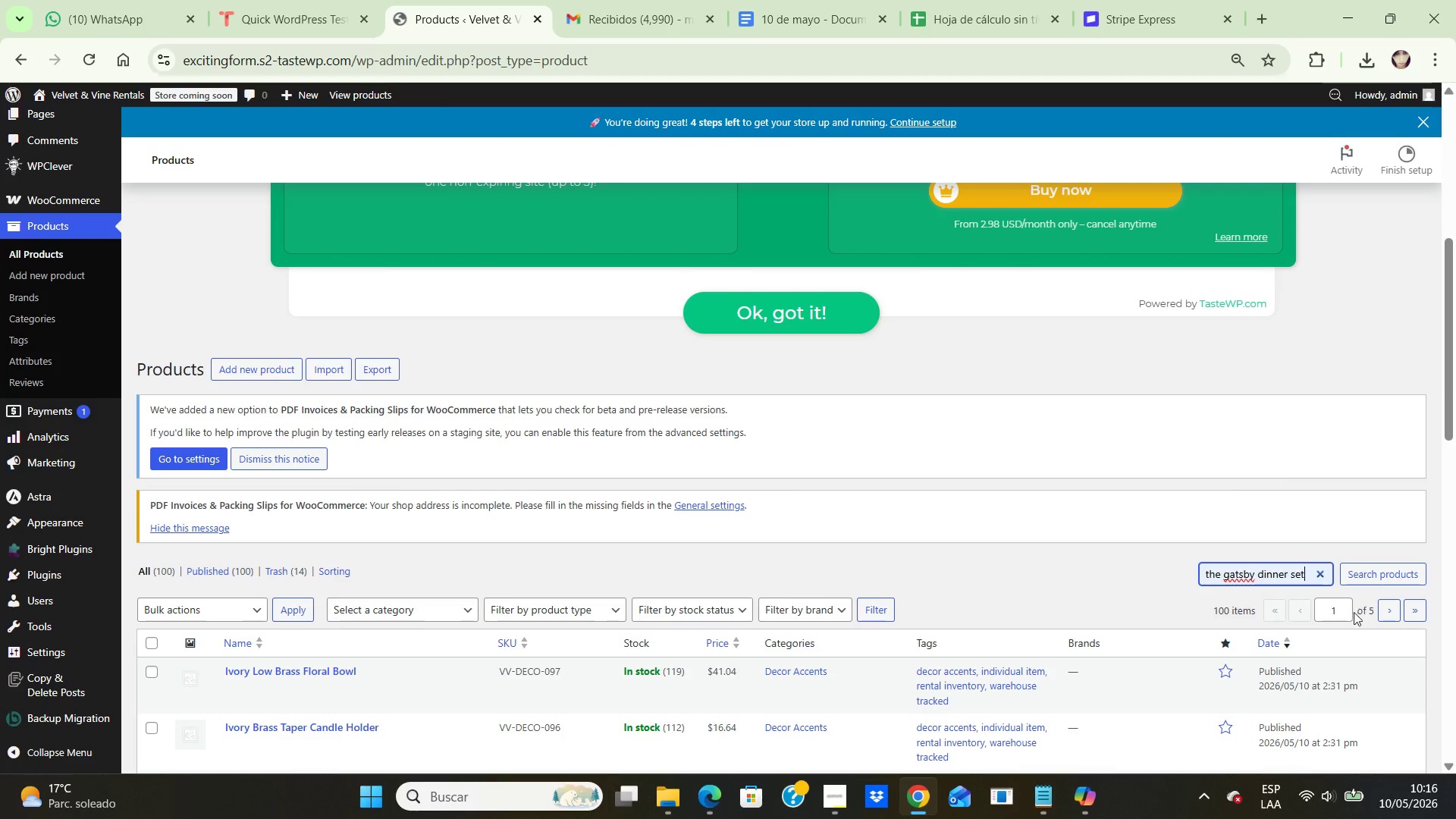 
left_click([1369, 578])
 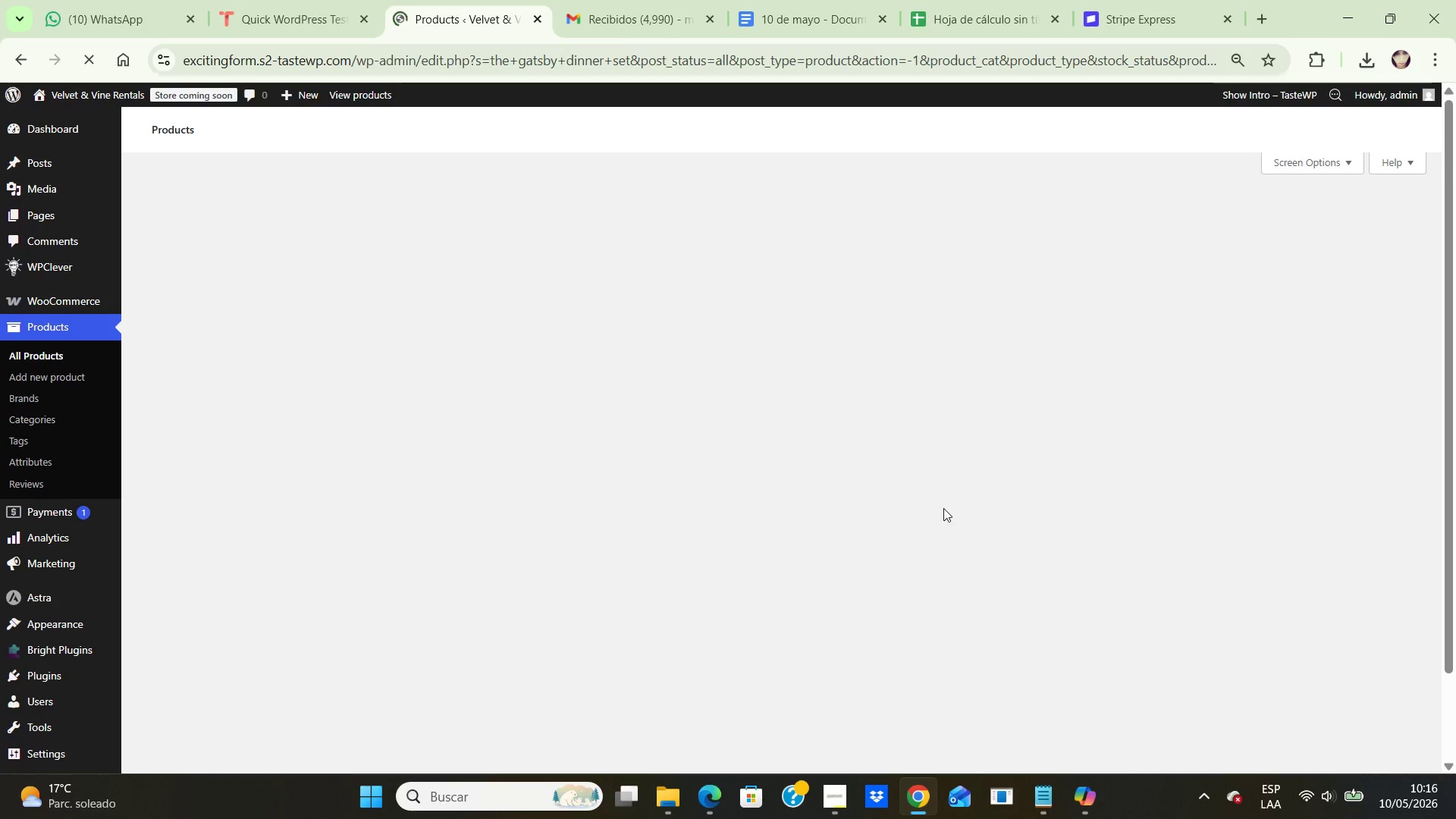 
scroll: coordinate [943, 508], scroll_direction: down, amount: 3.0
 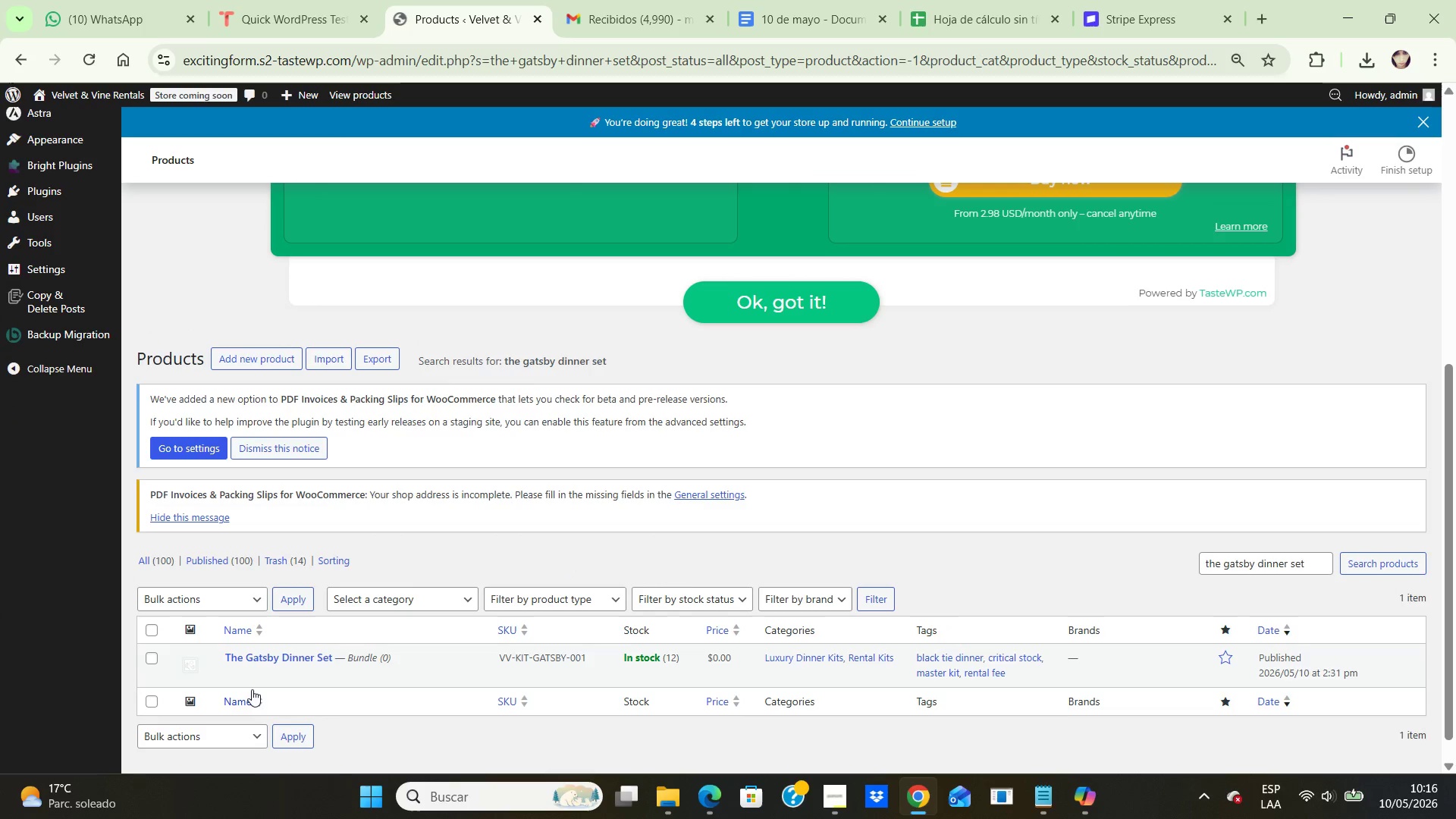 
left_click([266, 669])
 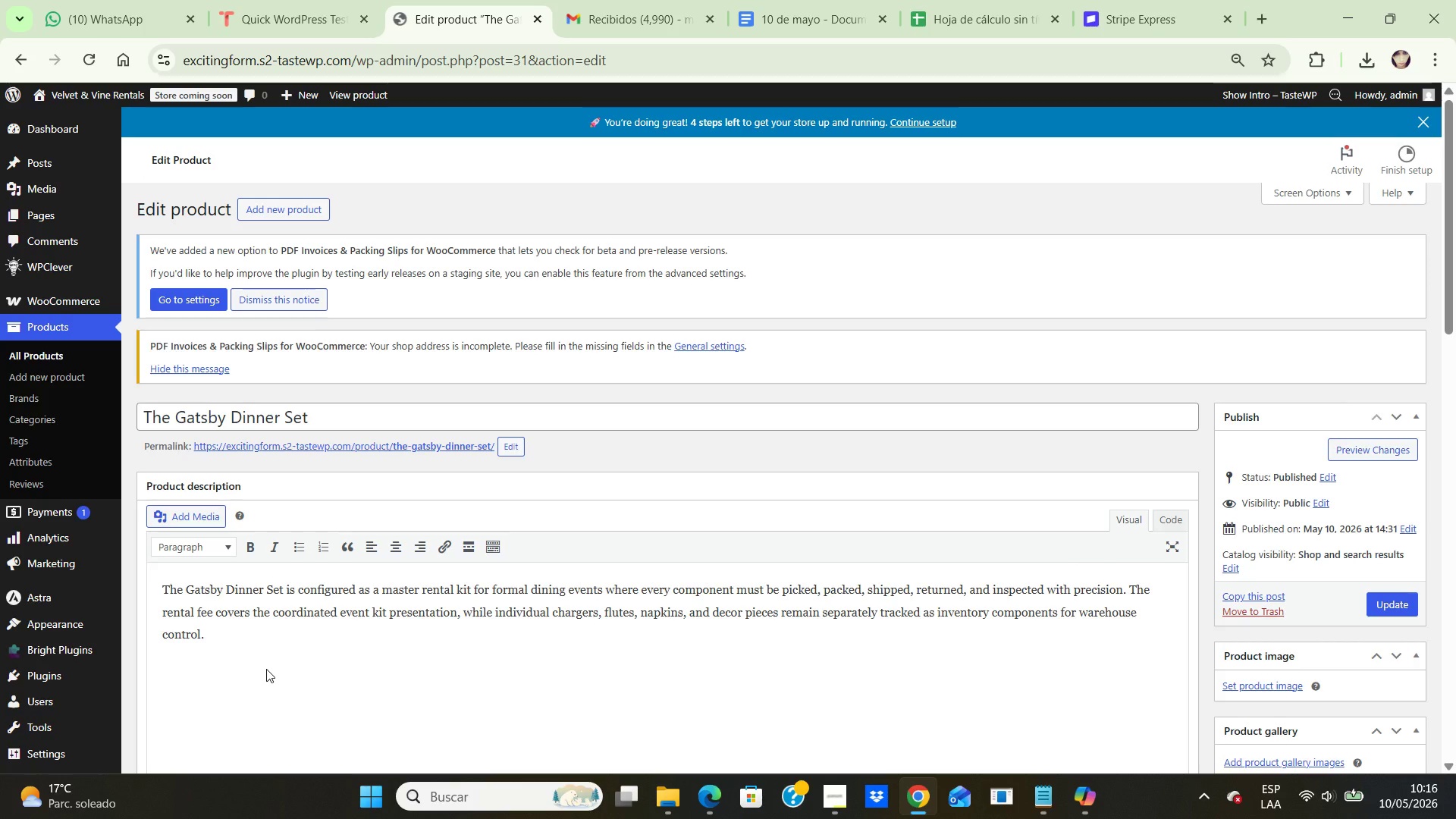 
wait(10.61)
 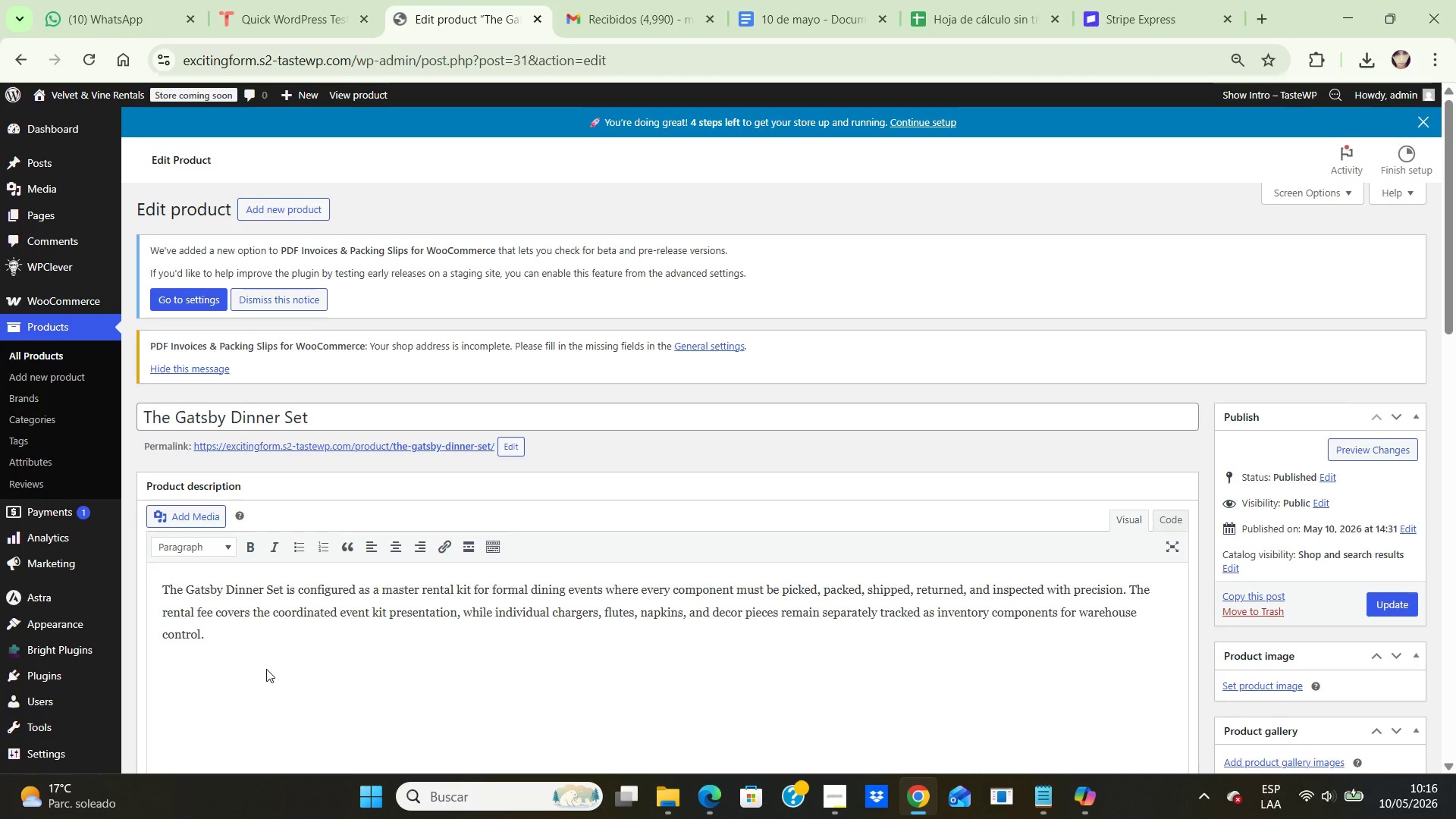 
left_click([53, 359])
 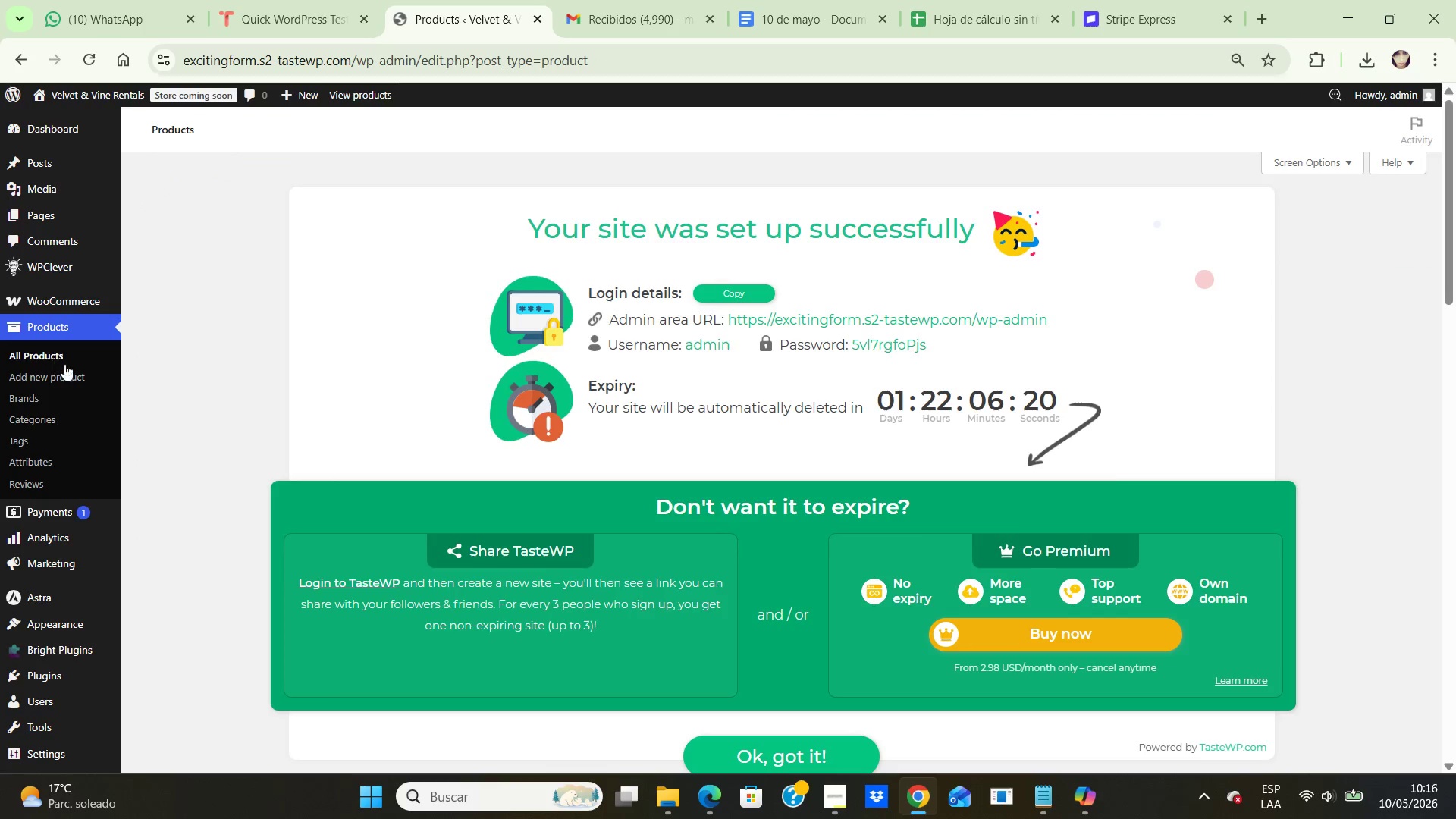 
scroll: coordinate [608, 466], scroll_direction: down, amount: 5.0
 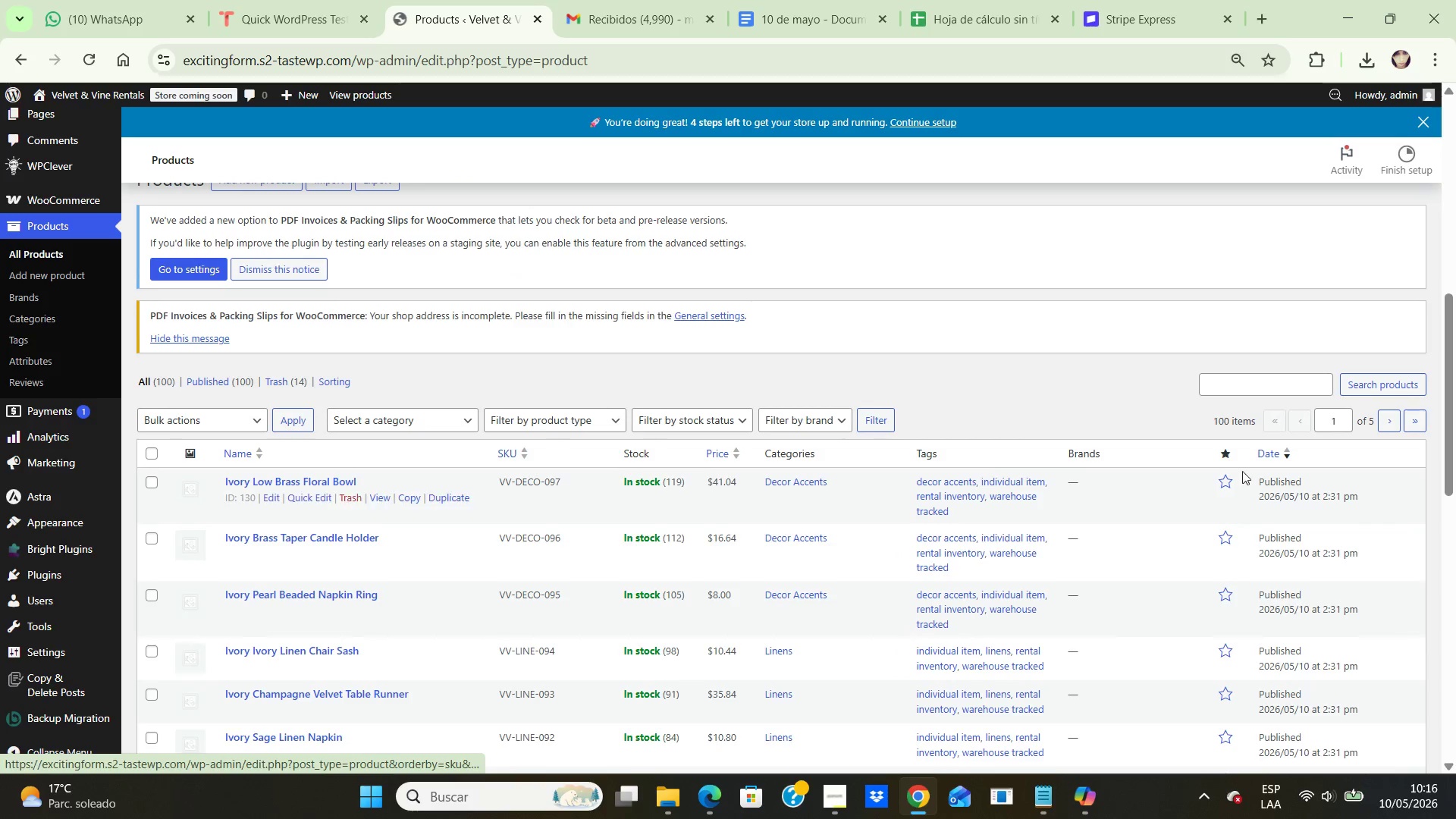 
left_click([1294, 380])
 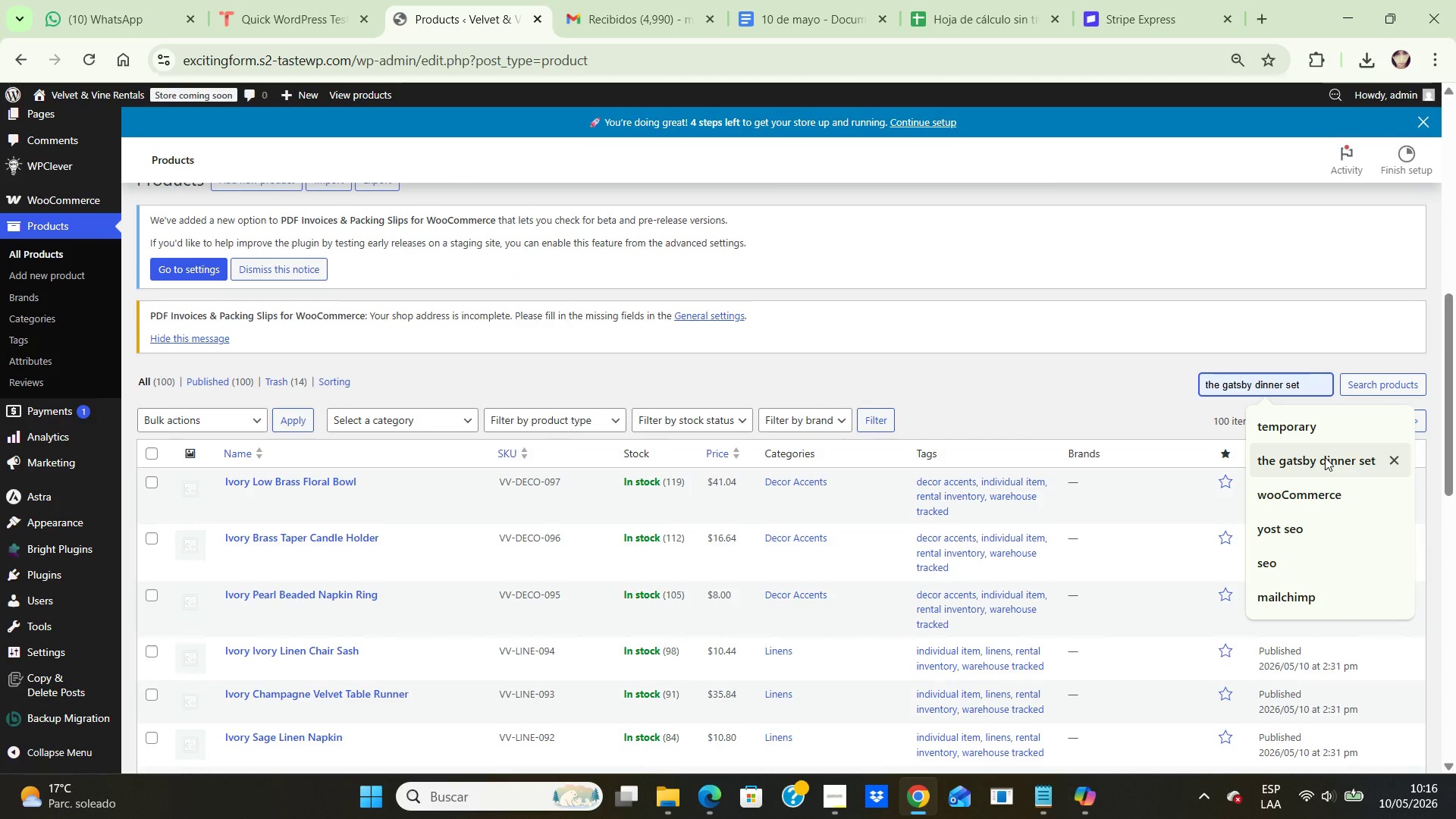 
left_click([1325, 457])
 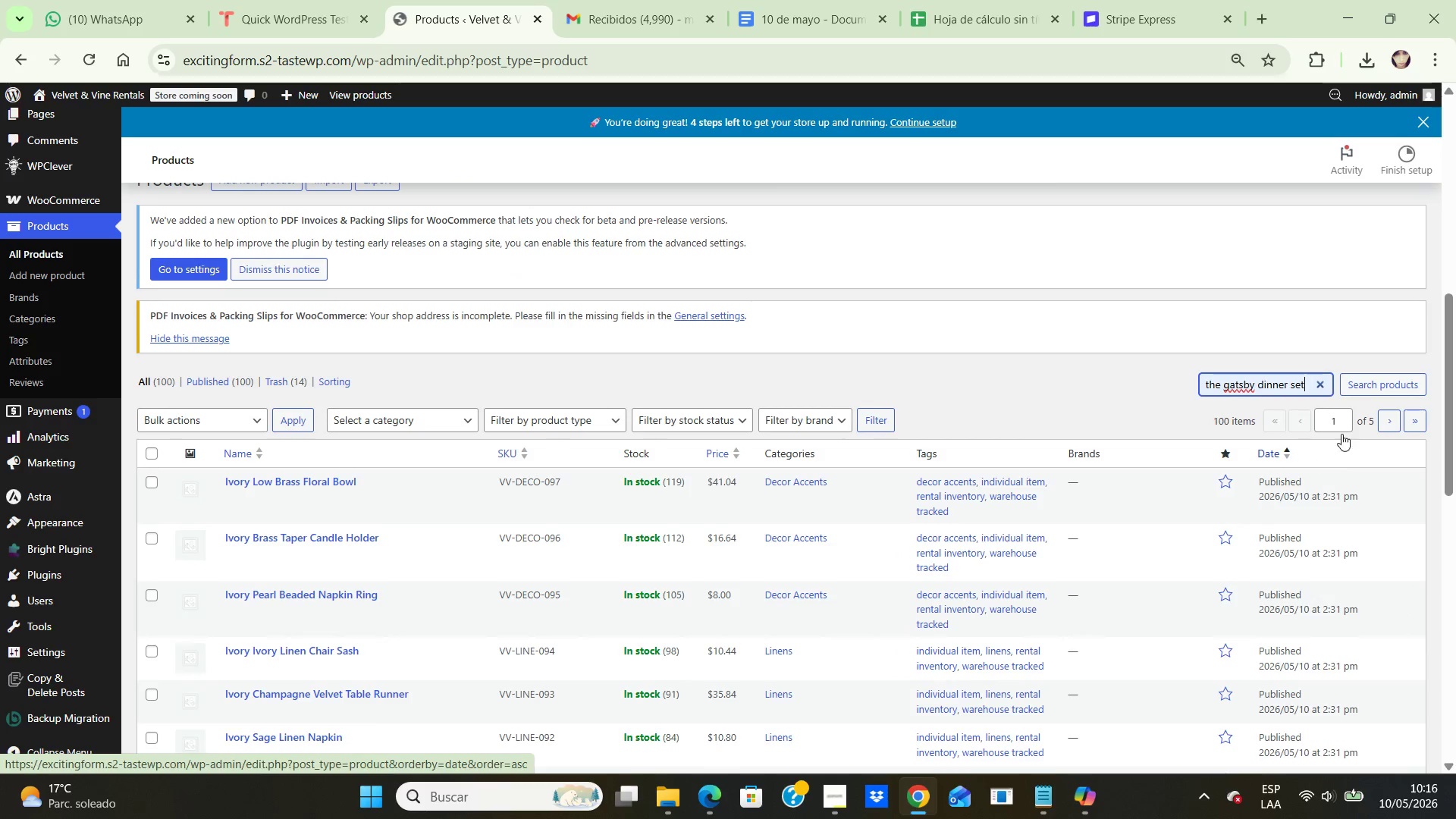 
left_click([1356, 388])
 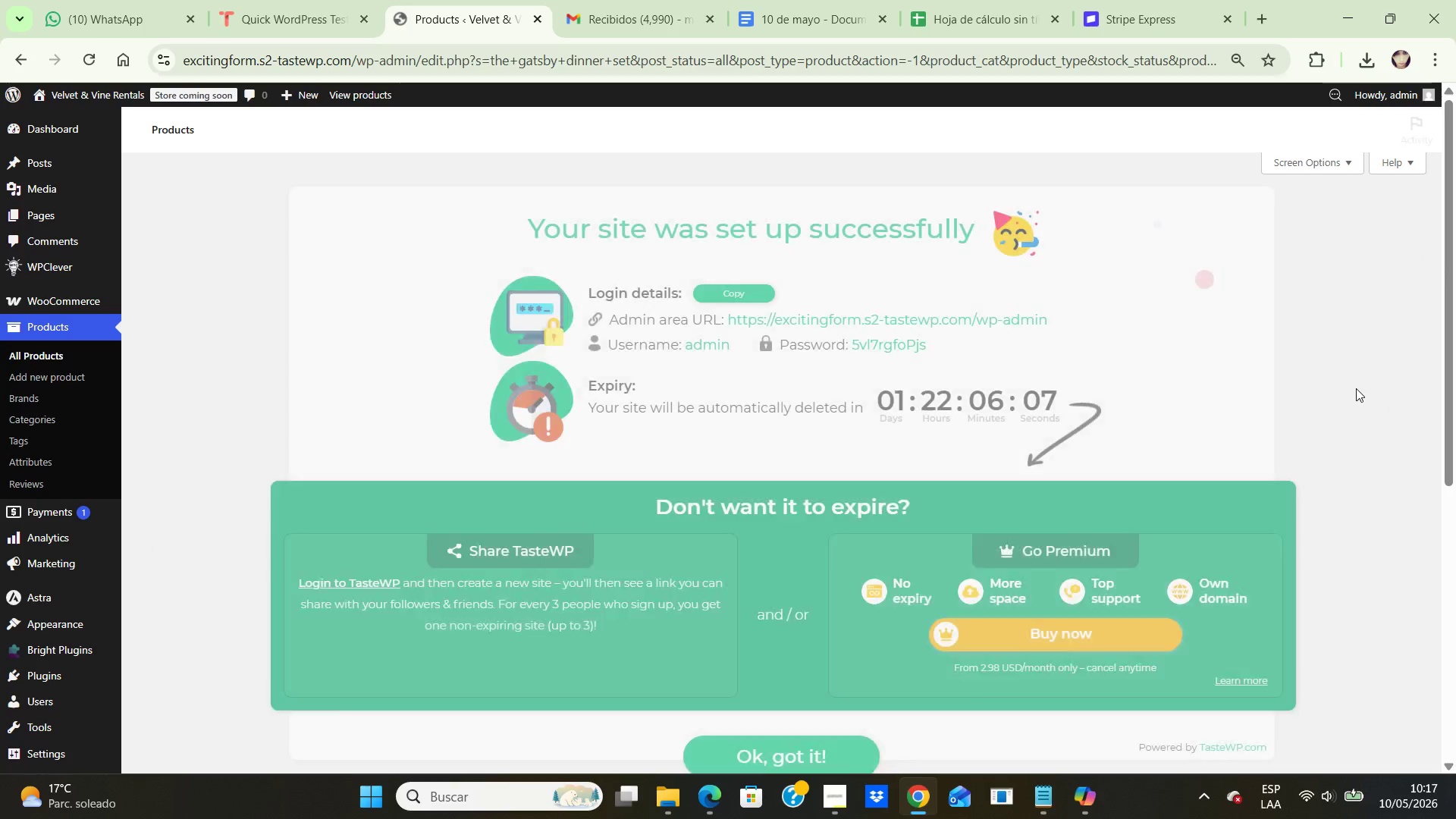 
scroll: coordinate [954, 494], scroll_direction: down, amount: 7.0
 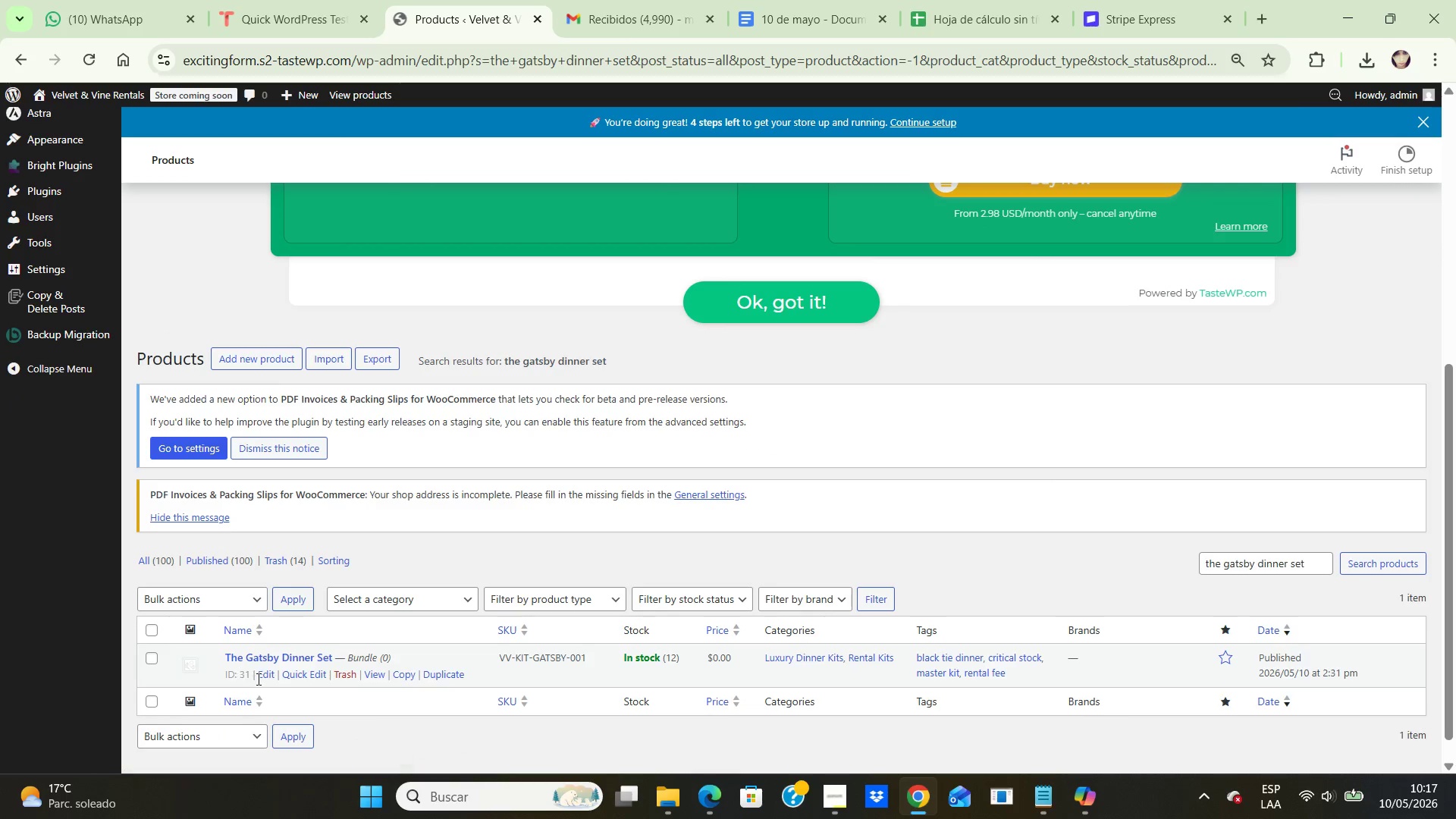 
left_click([268, 676])
 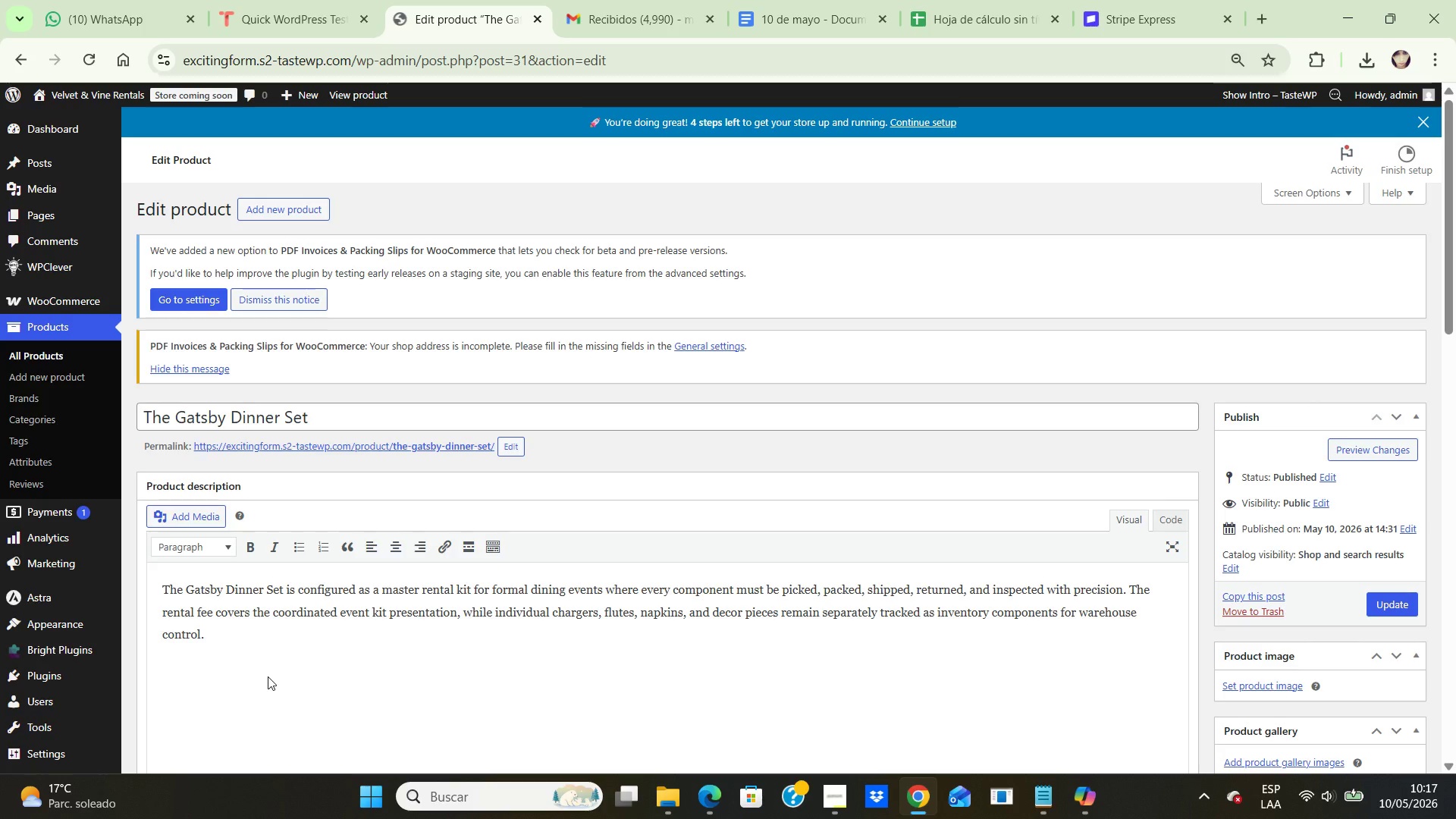 
wait(11.48)
 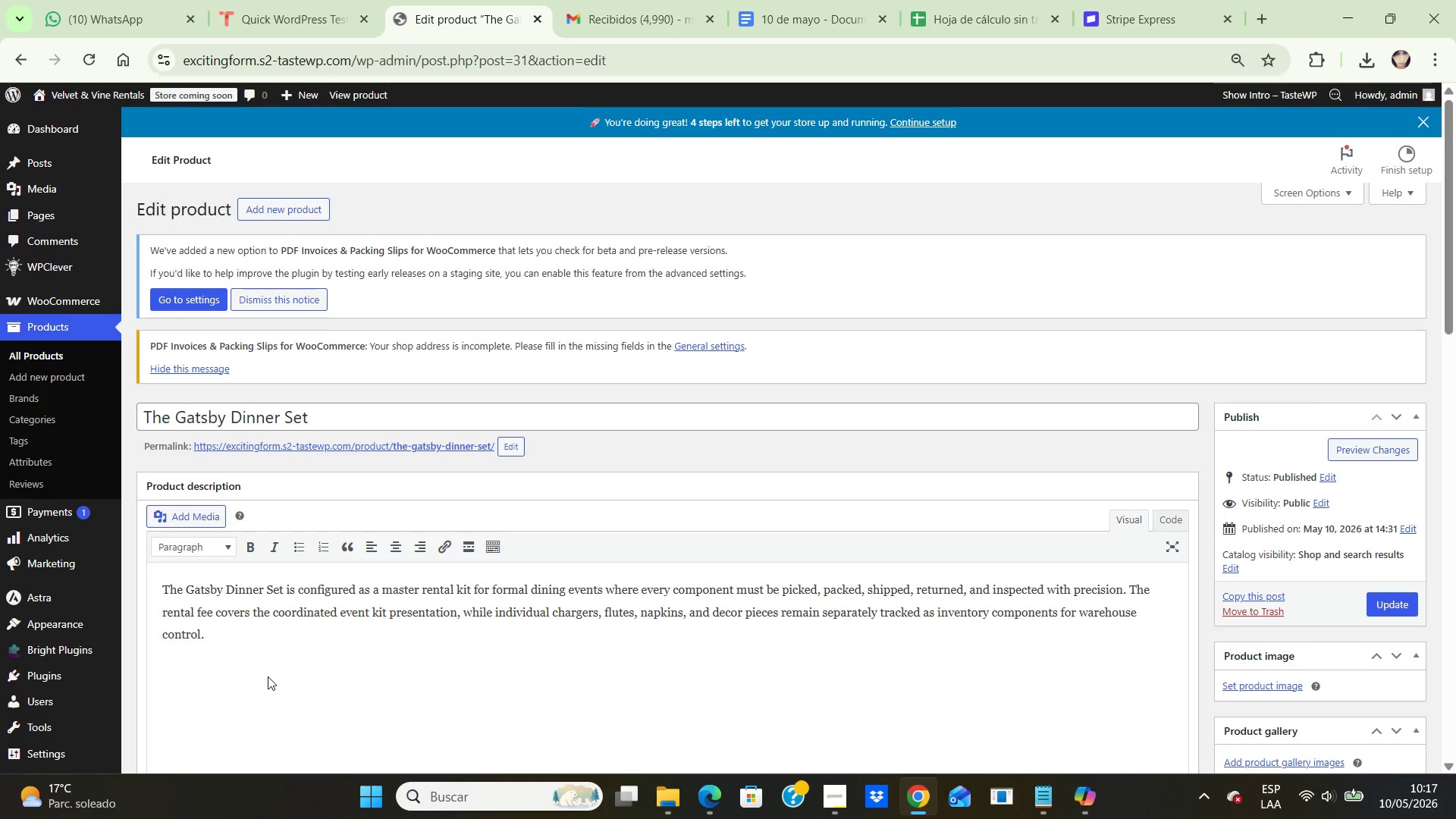 
scroll: coordinate [360, 656], scroll_direction: down, amount: 2.0
 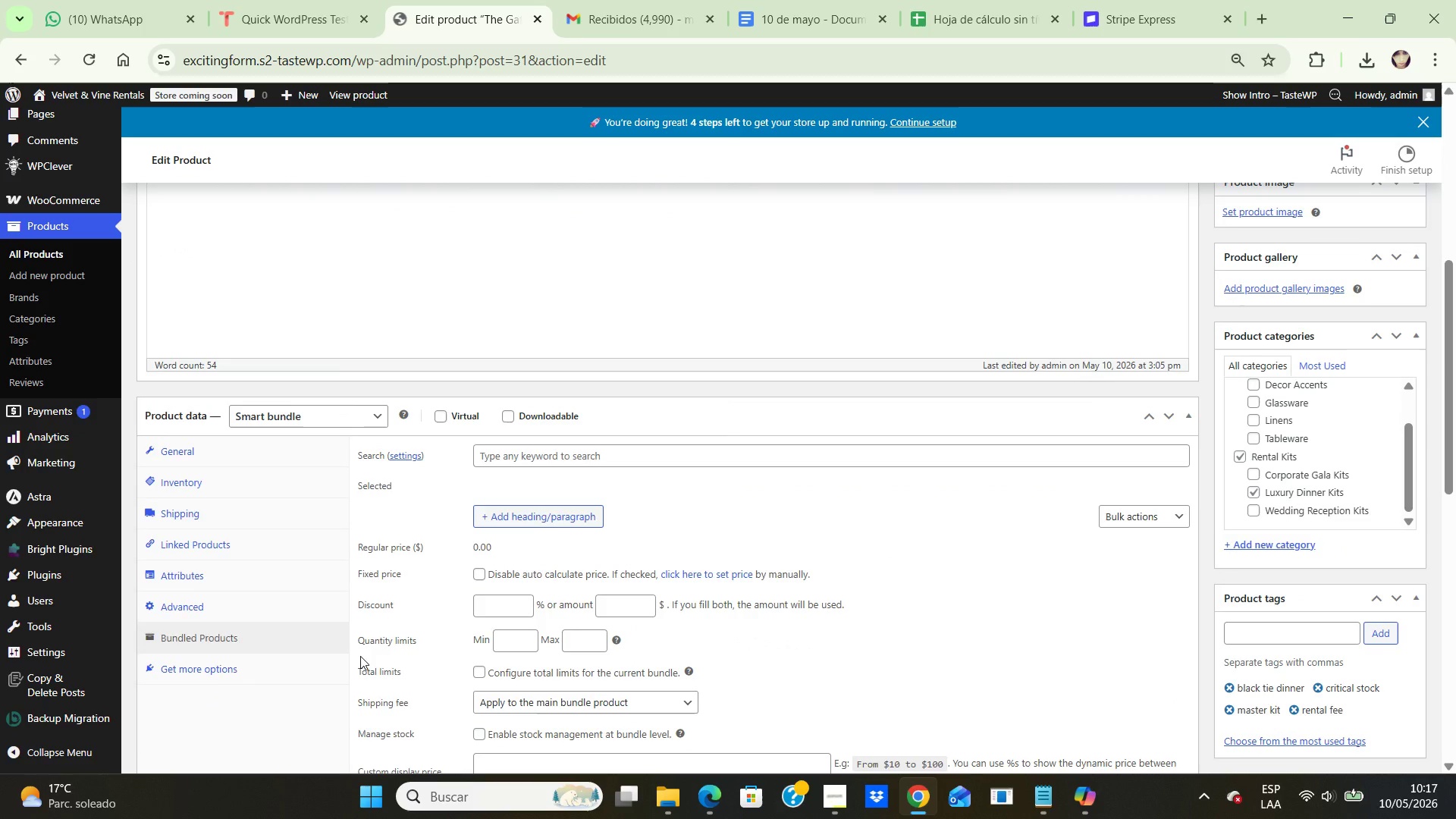 
wait(15.61)
 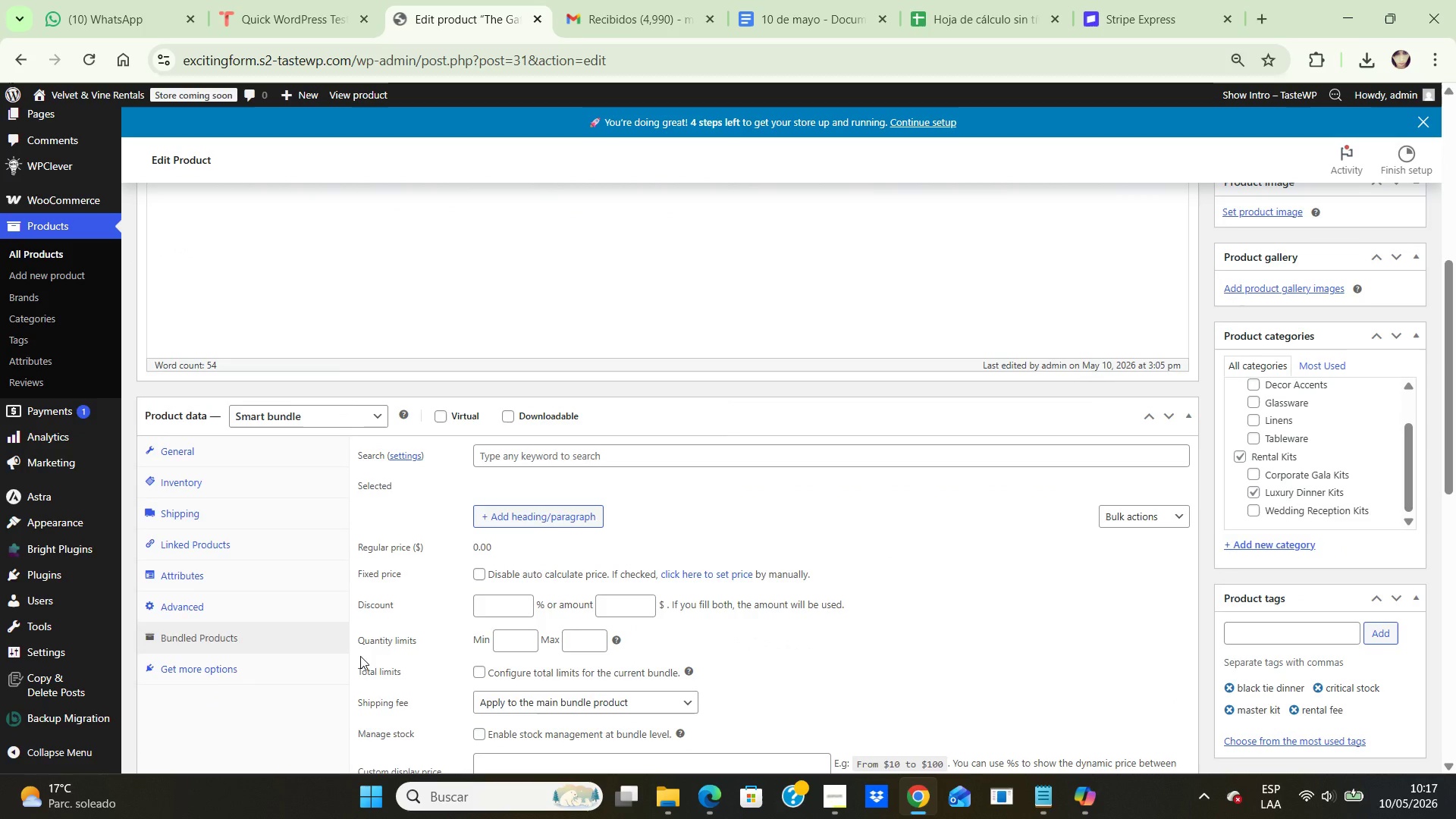 
left_click([246, 632])
 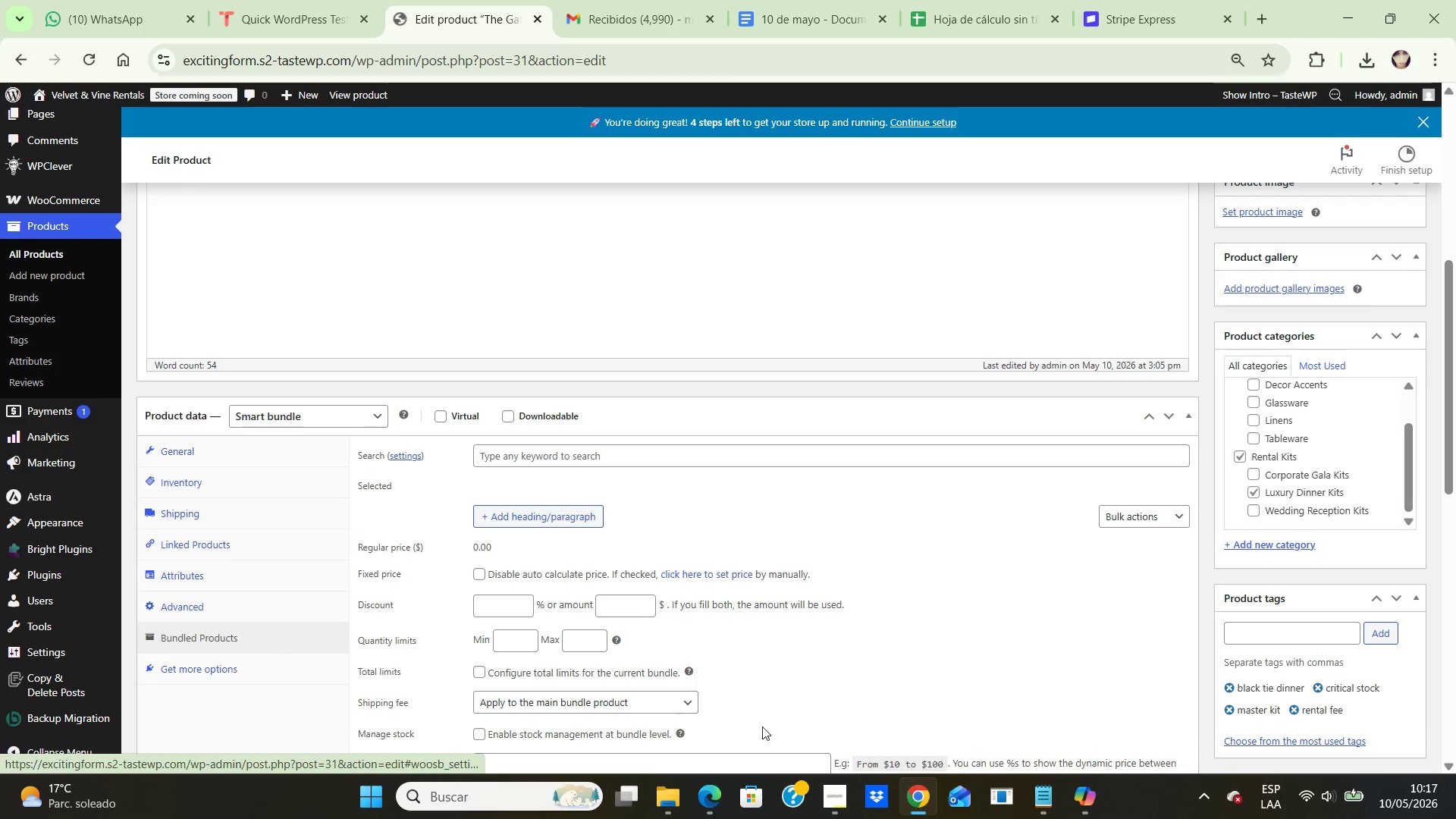 
scroll: coordinate [956, 711], scroll_direction: down, amount: 4.0
 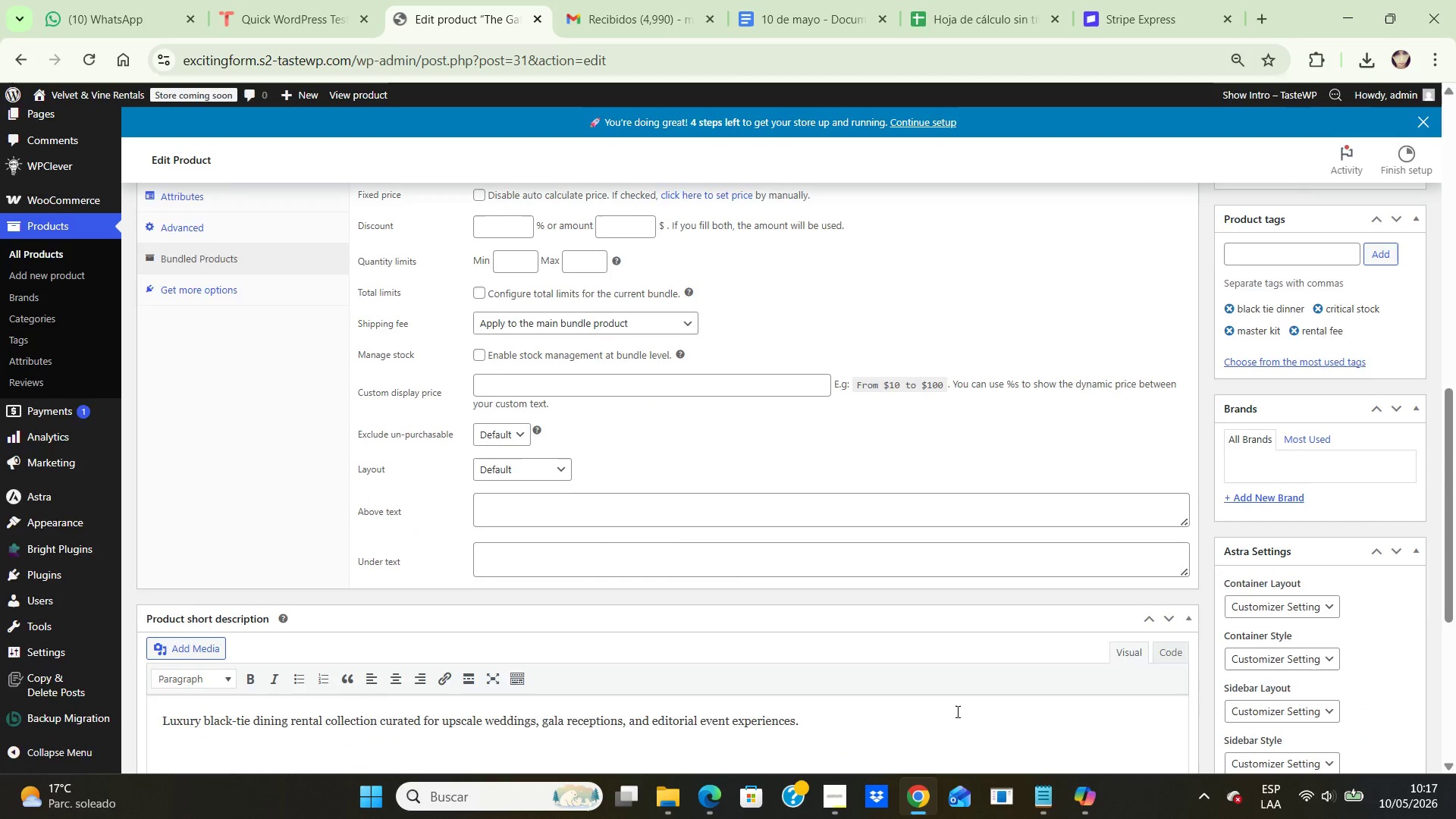 
scroll: coordinate [956, 711], scroll_direction: up, amount: 2.0
 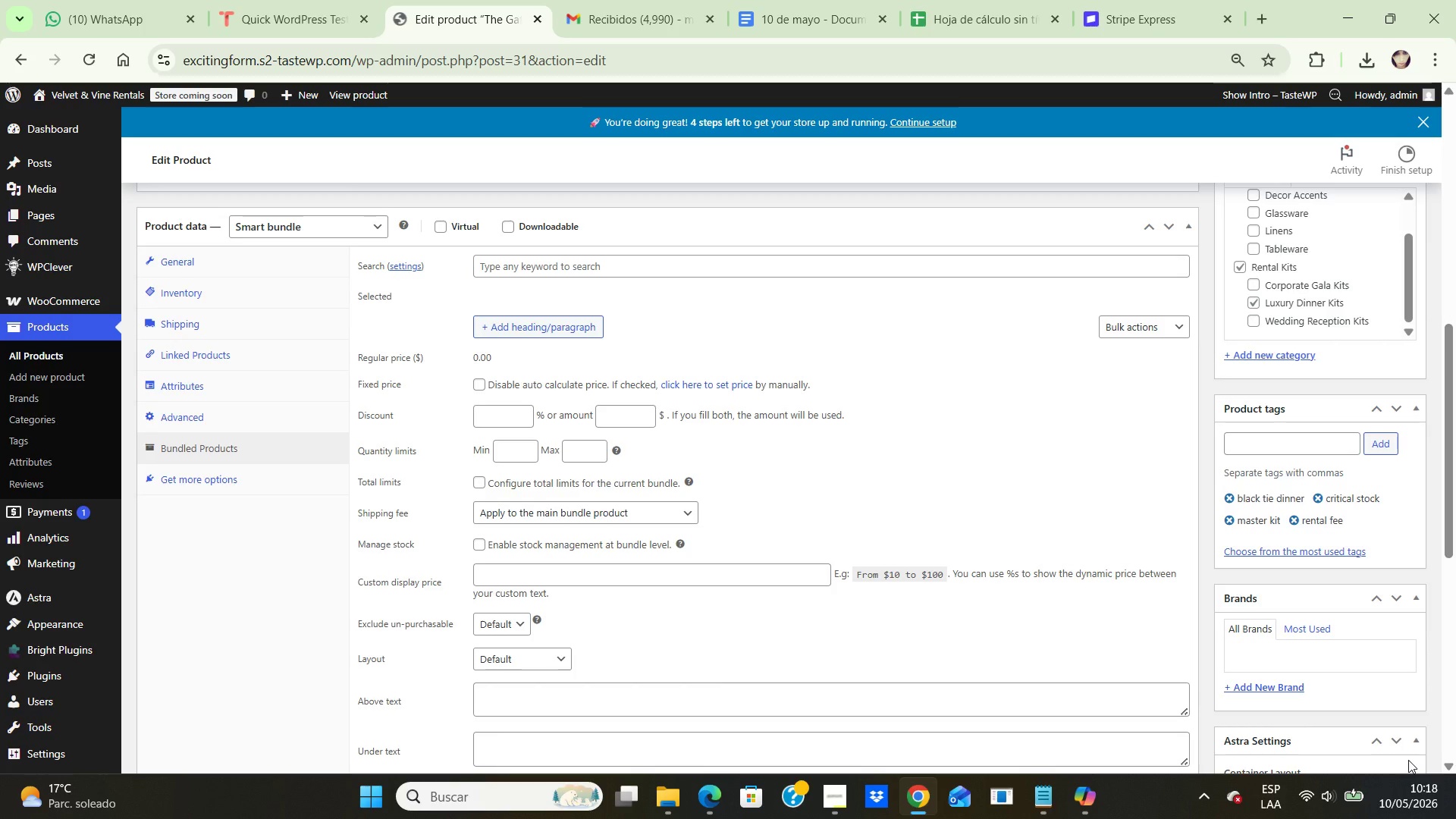 
wait(66.92)
 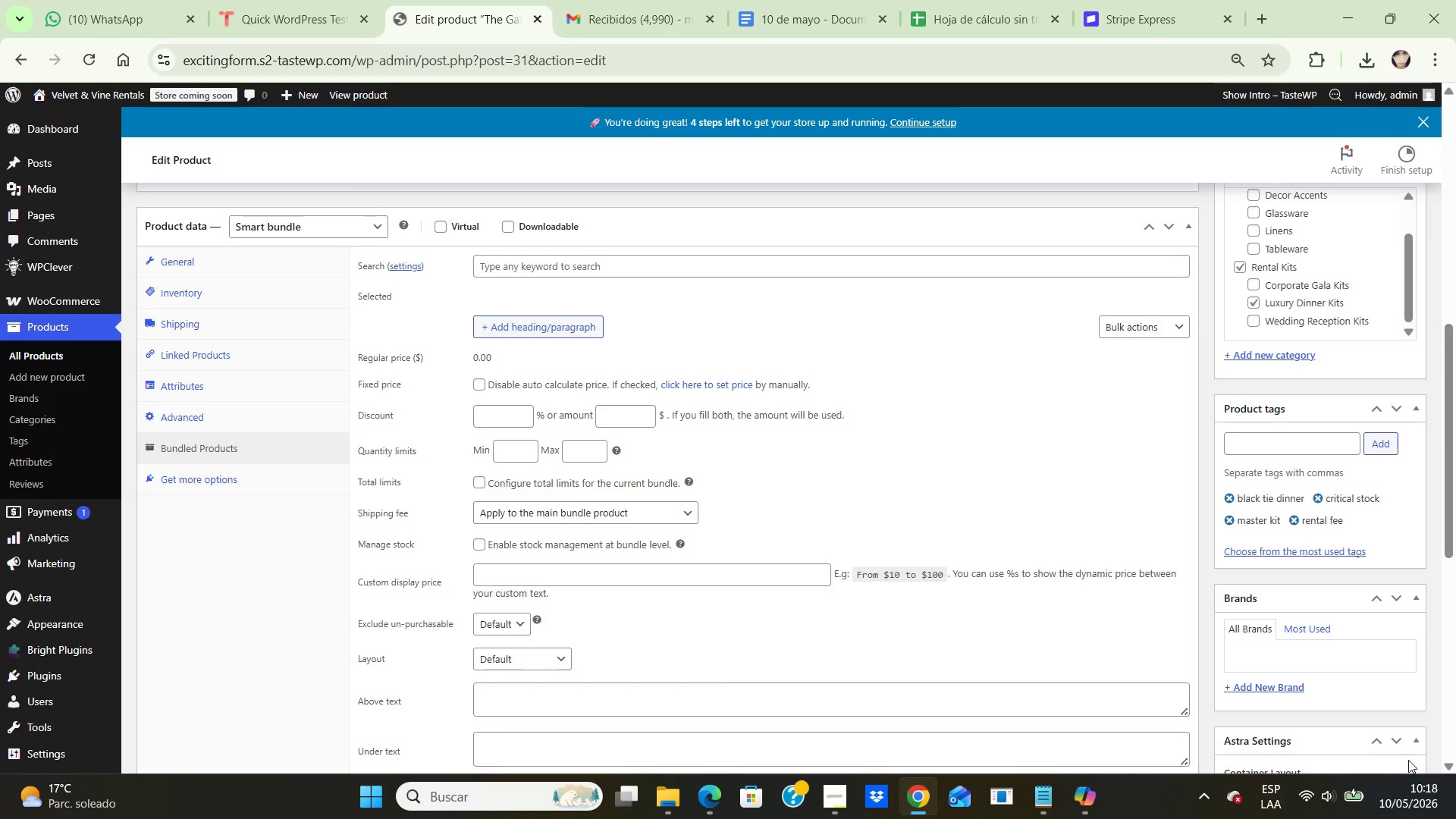 
double_click([209, 447])
 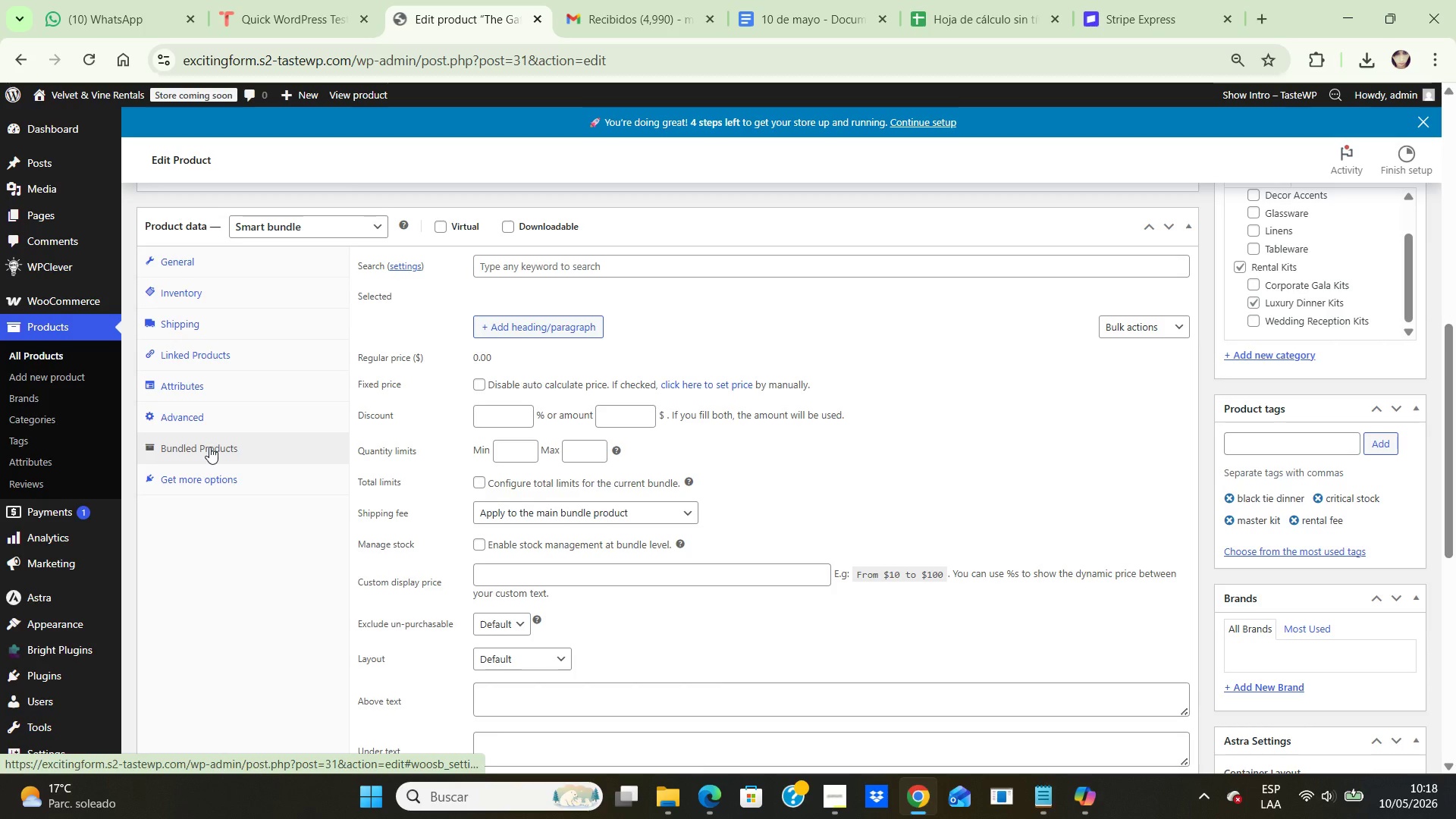 
wait(9.0)
 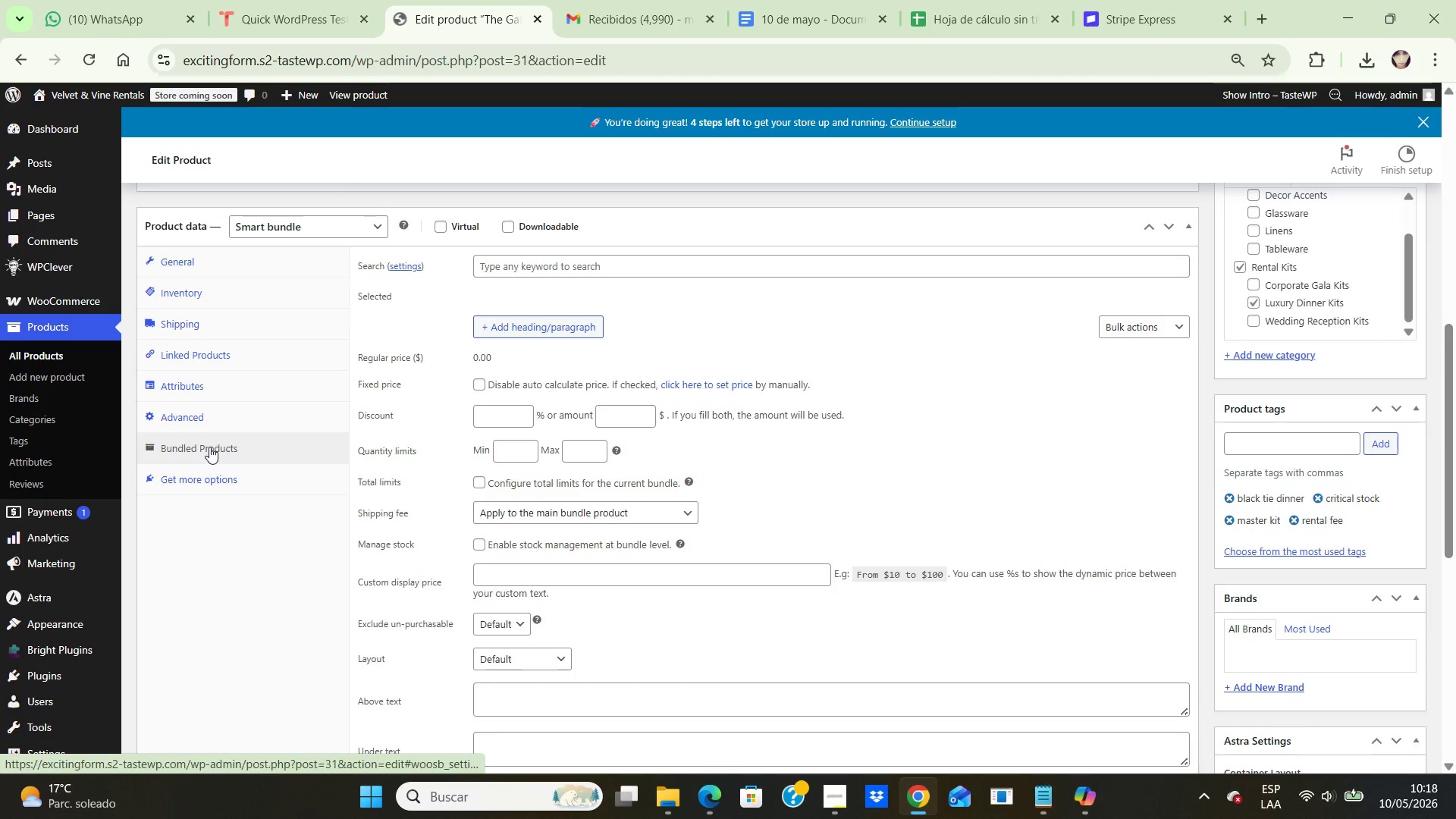 
left_click([506, 268])
 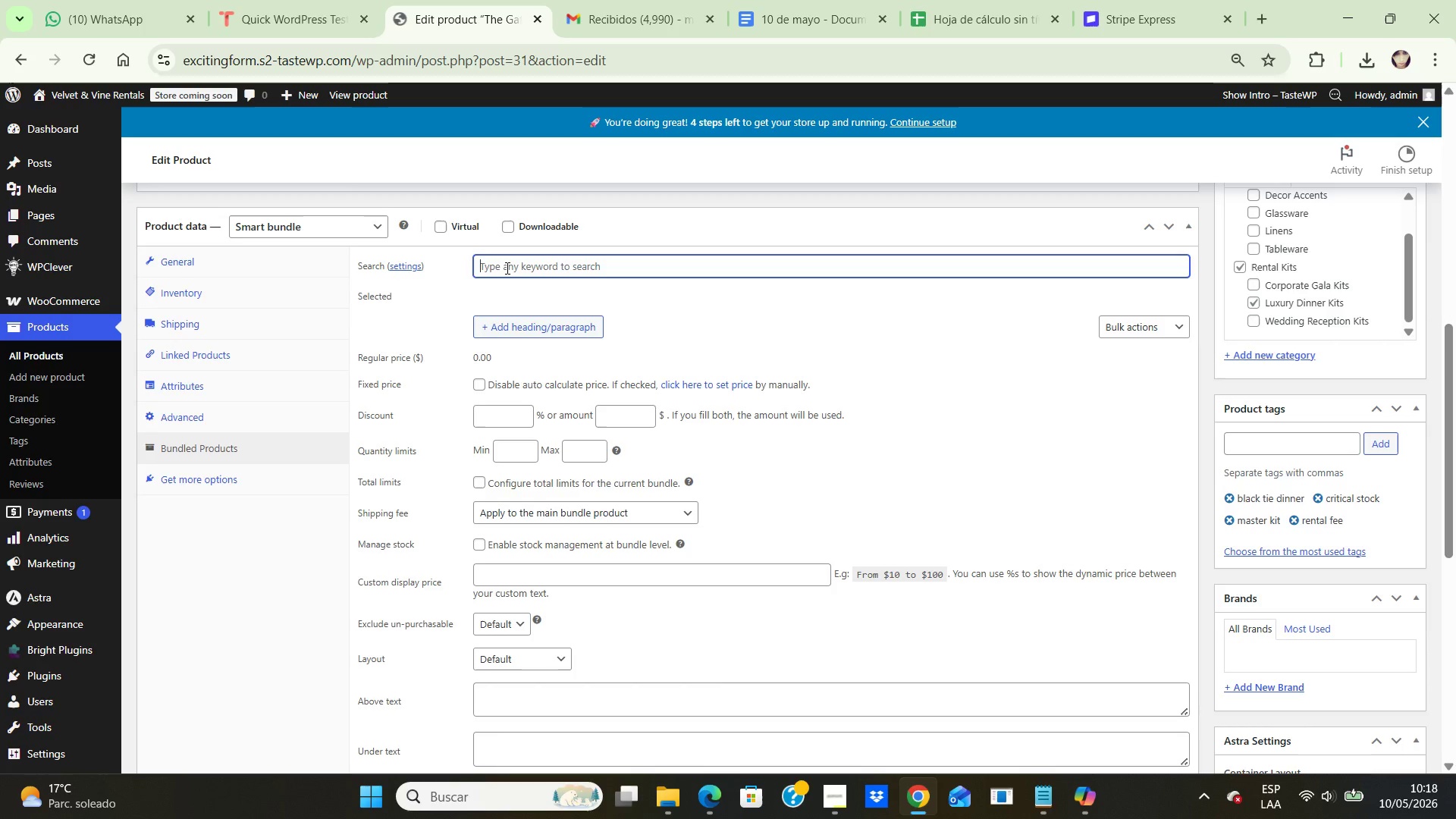 
type(gol)
 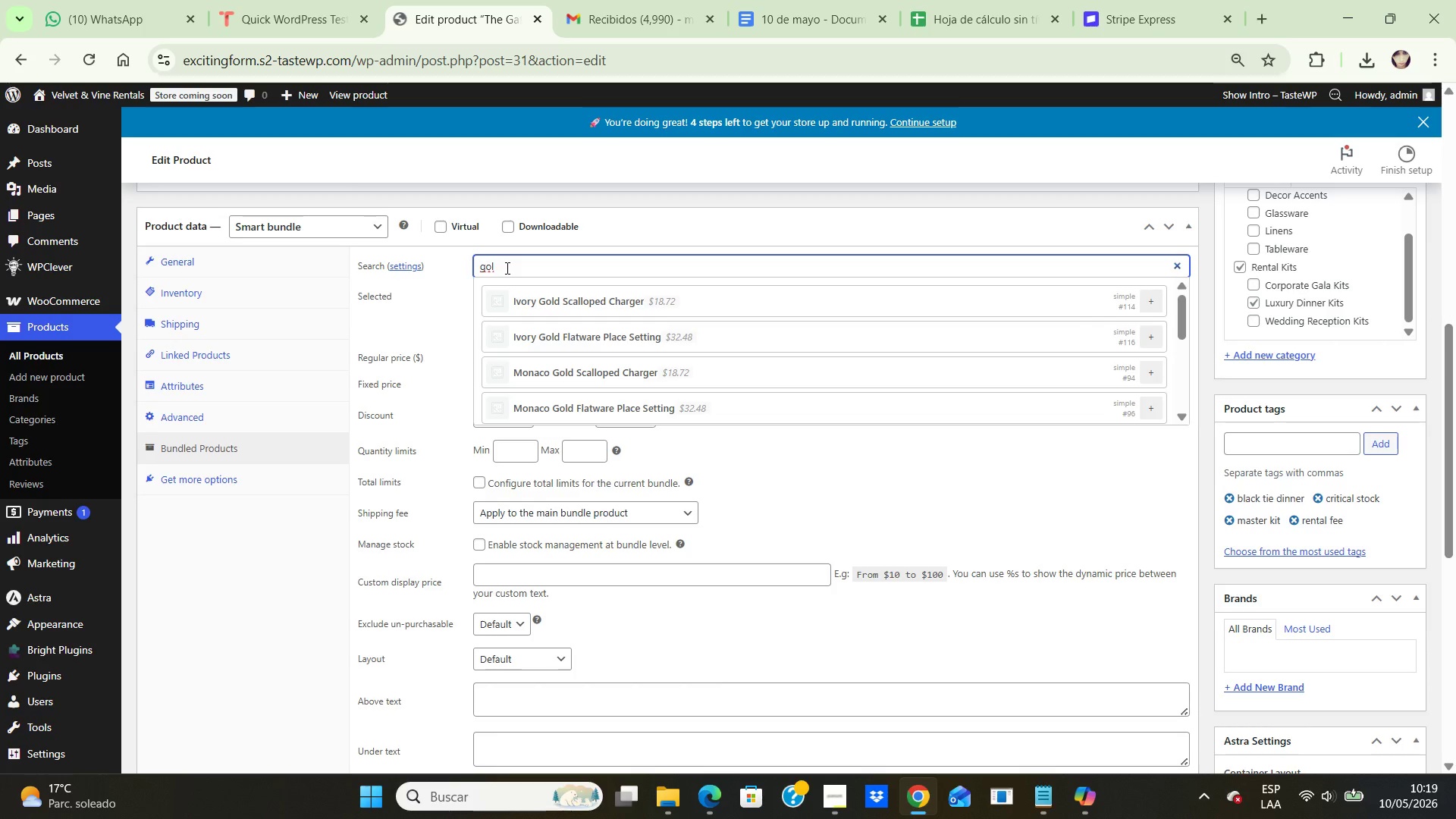 
type(d sc)
 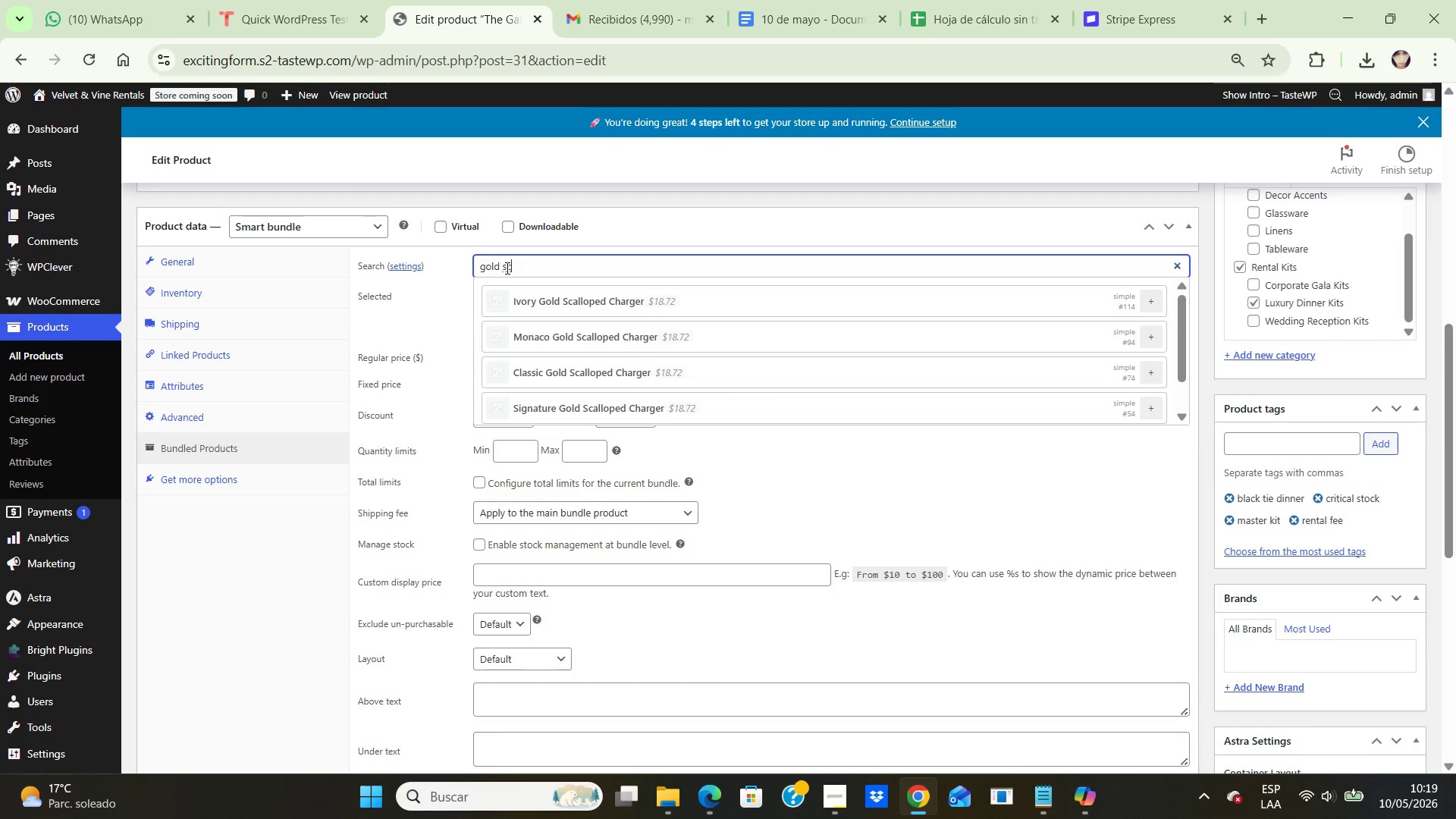 
wait(14.58)
 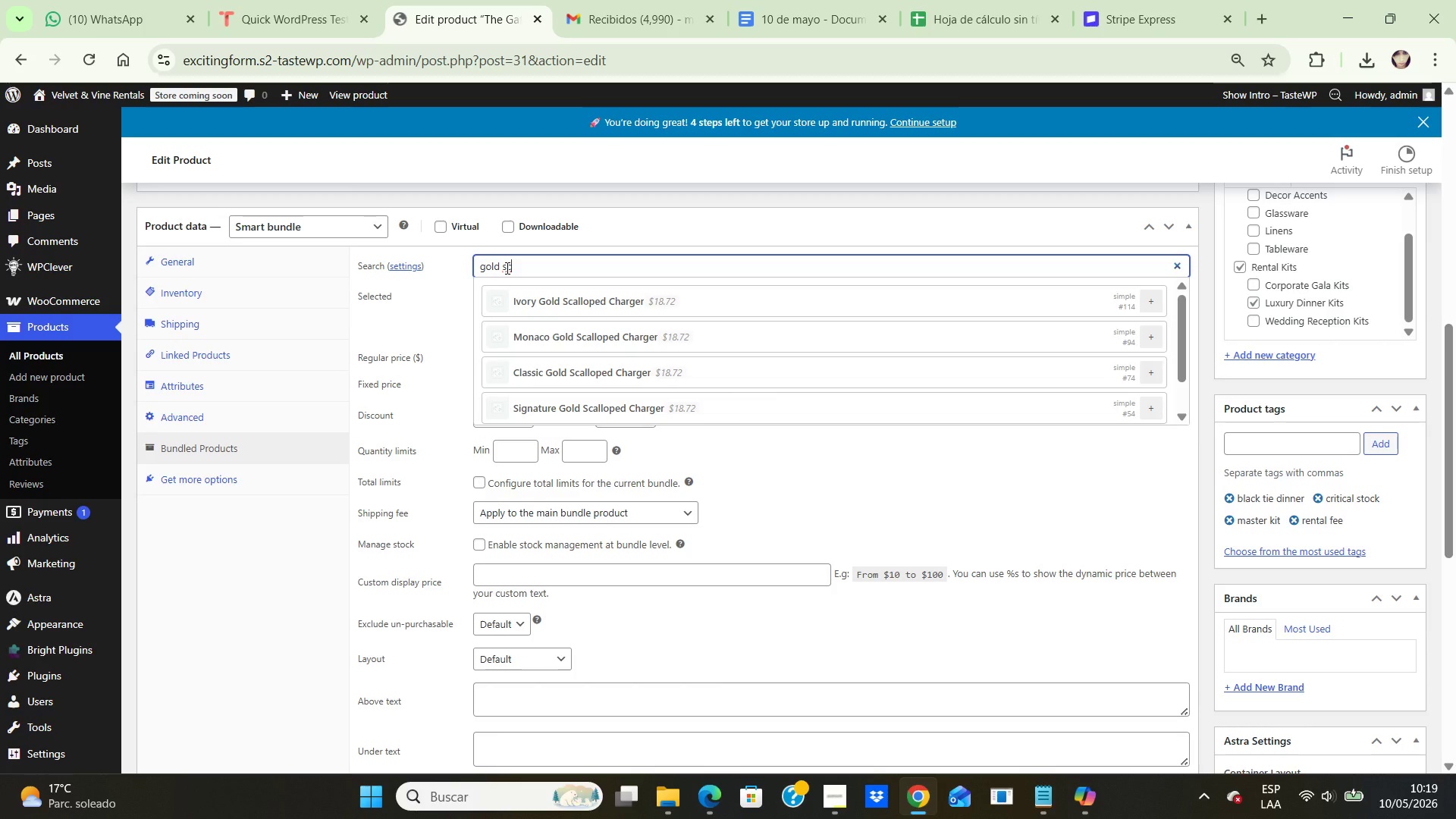 
left_click([535, 363])
 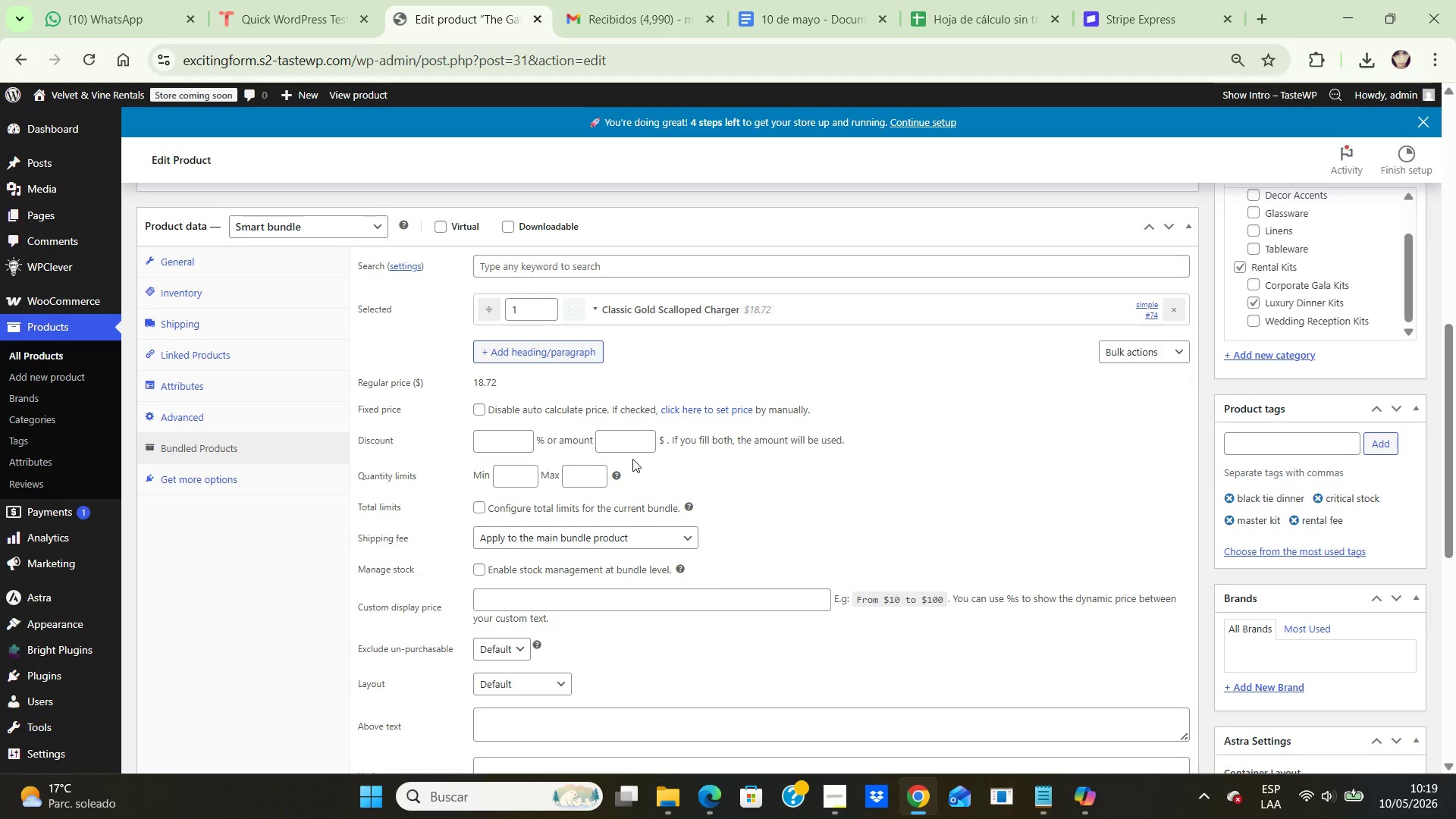 
wait(36.52)
 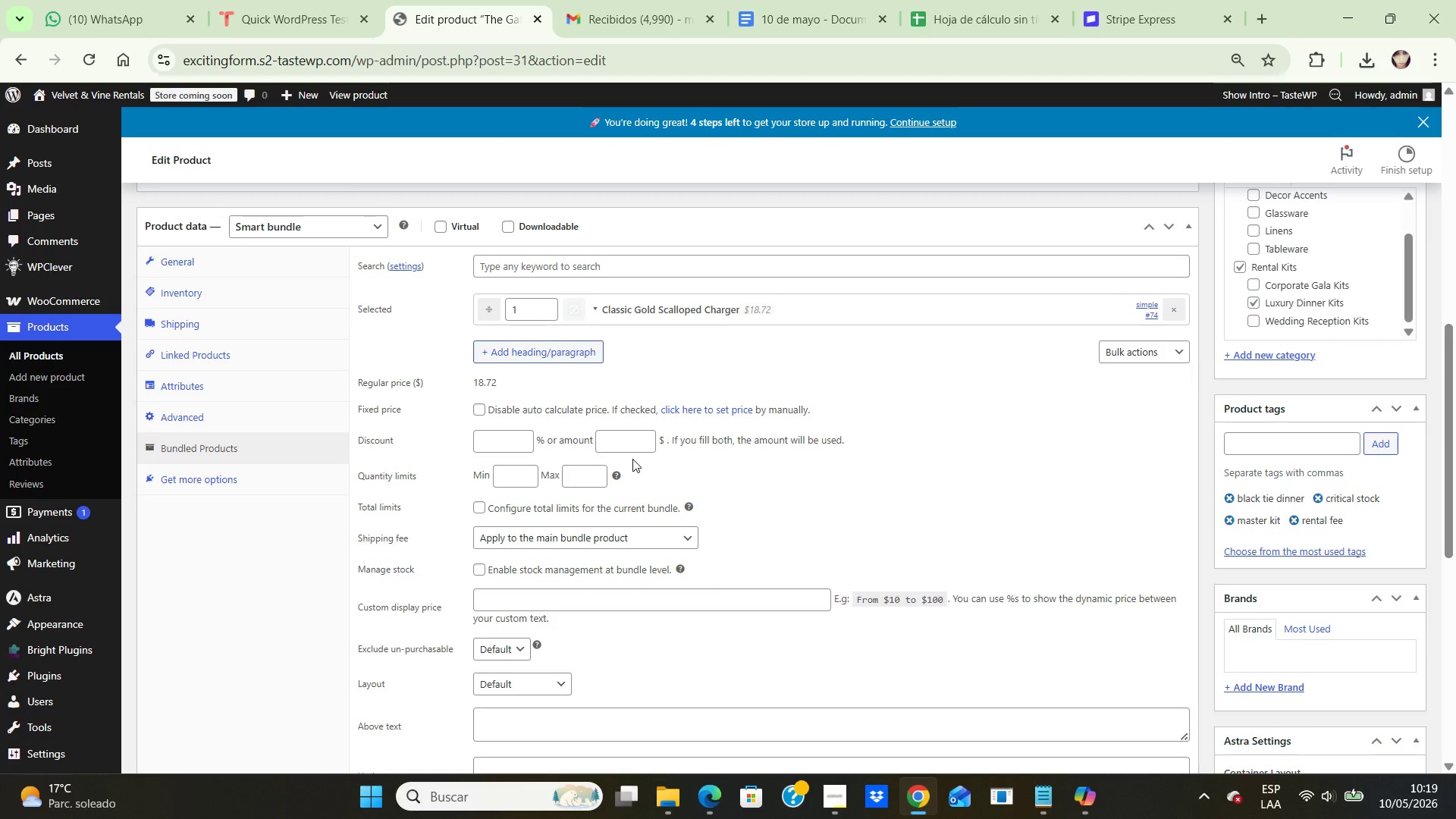 
left_click([529, 309])
 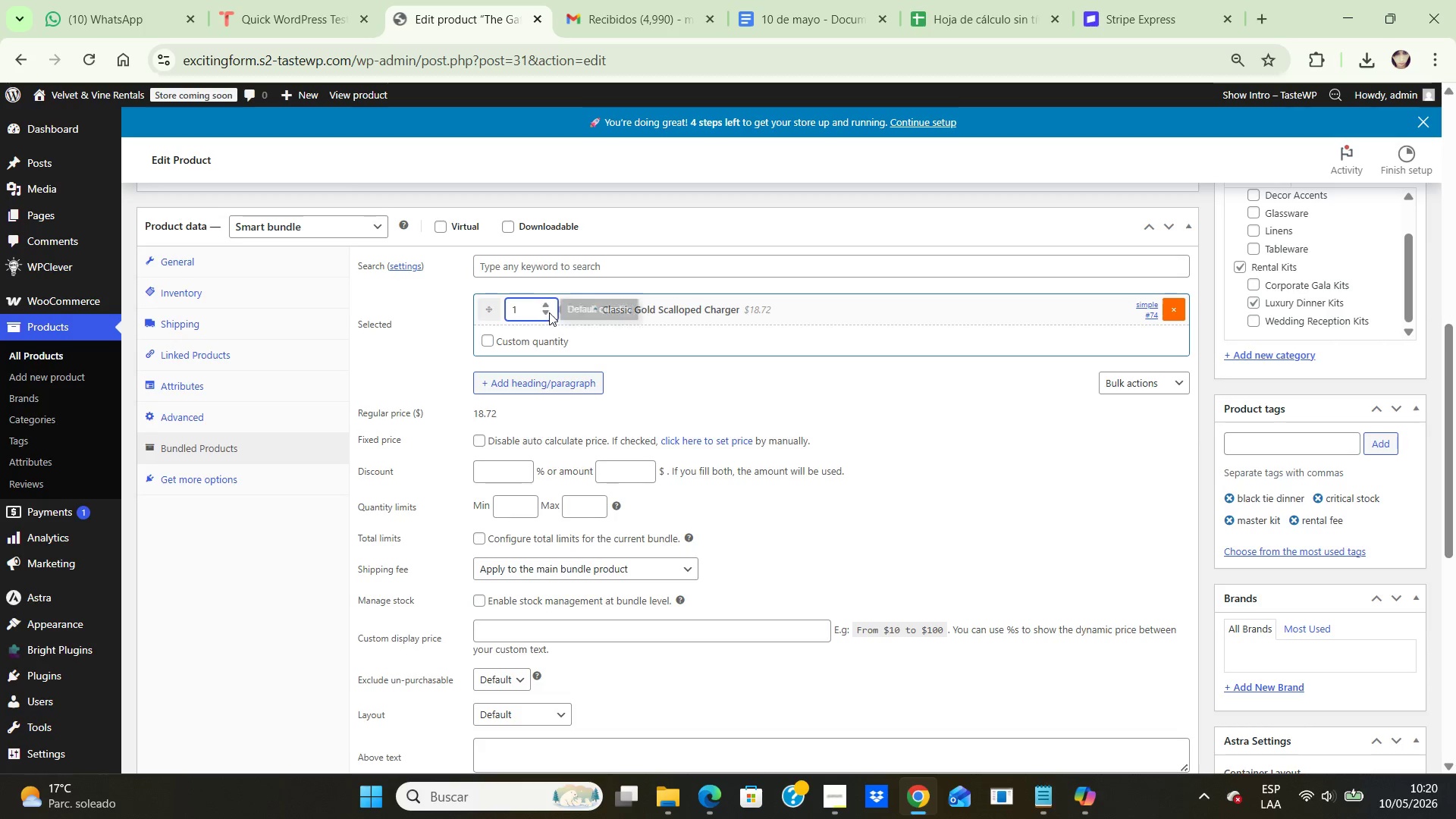 
double_click([548, 305])
 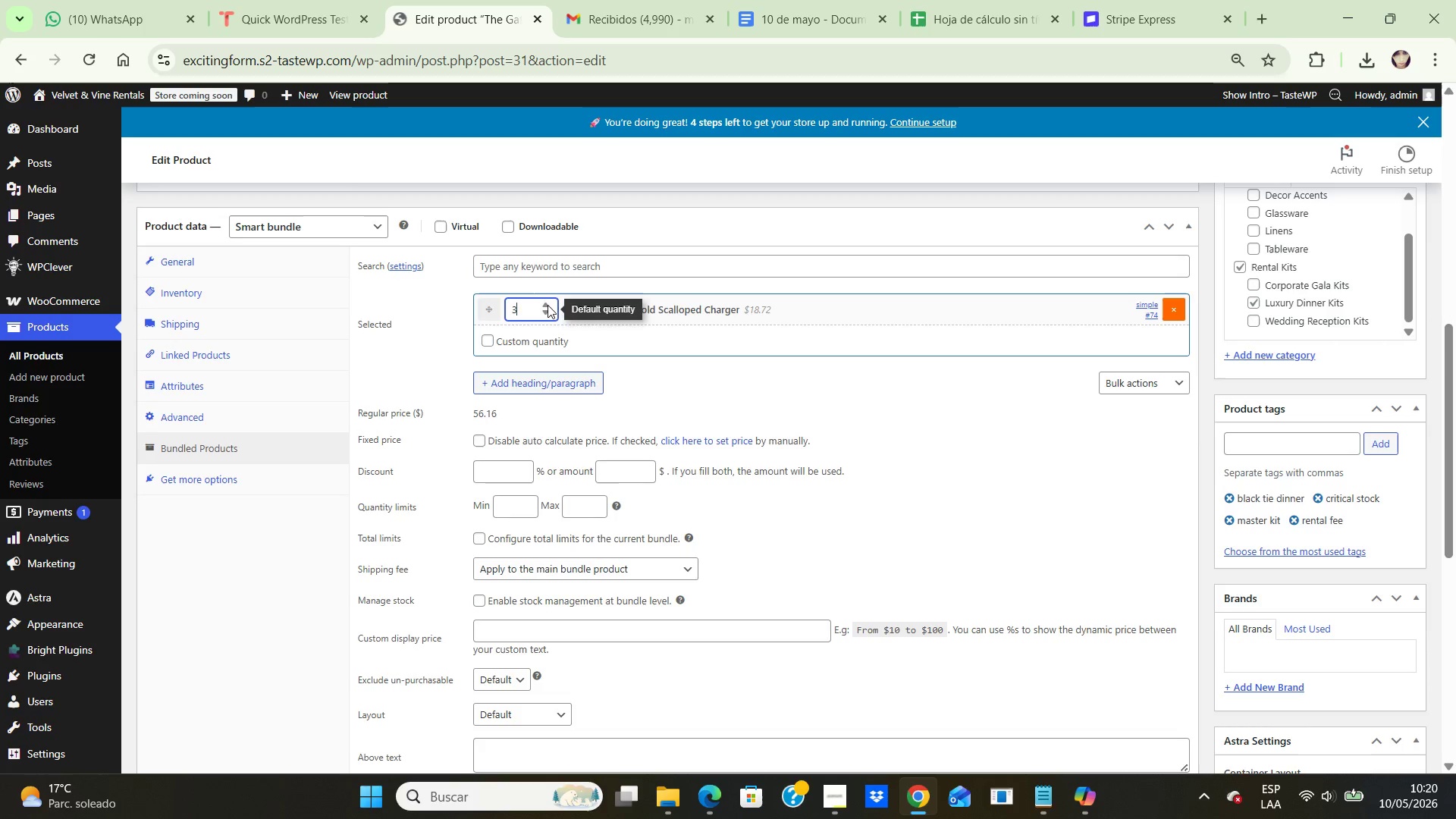 
triple_click([548, 305])
 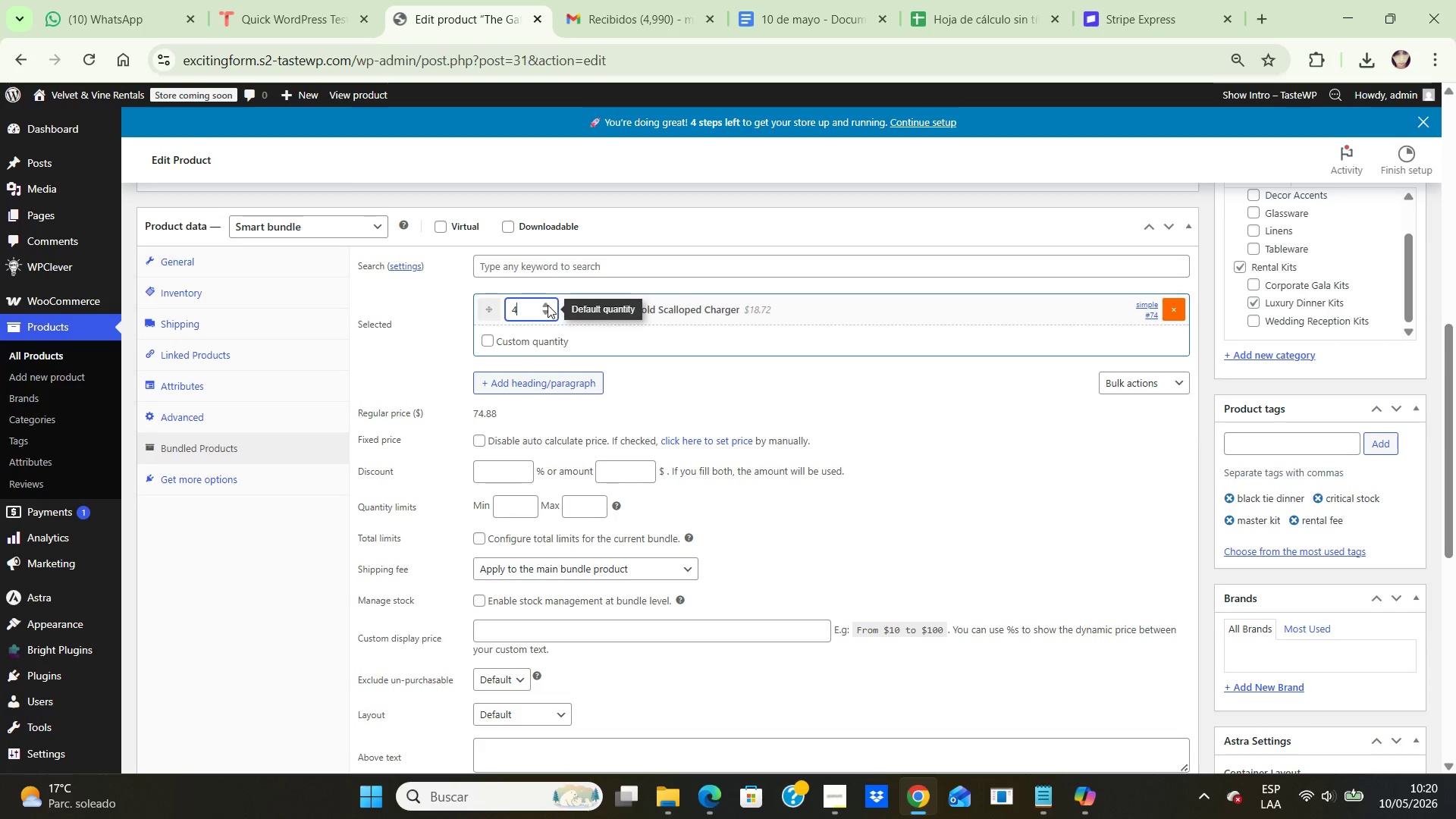 
triple_click([548, 305])
 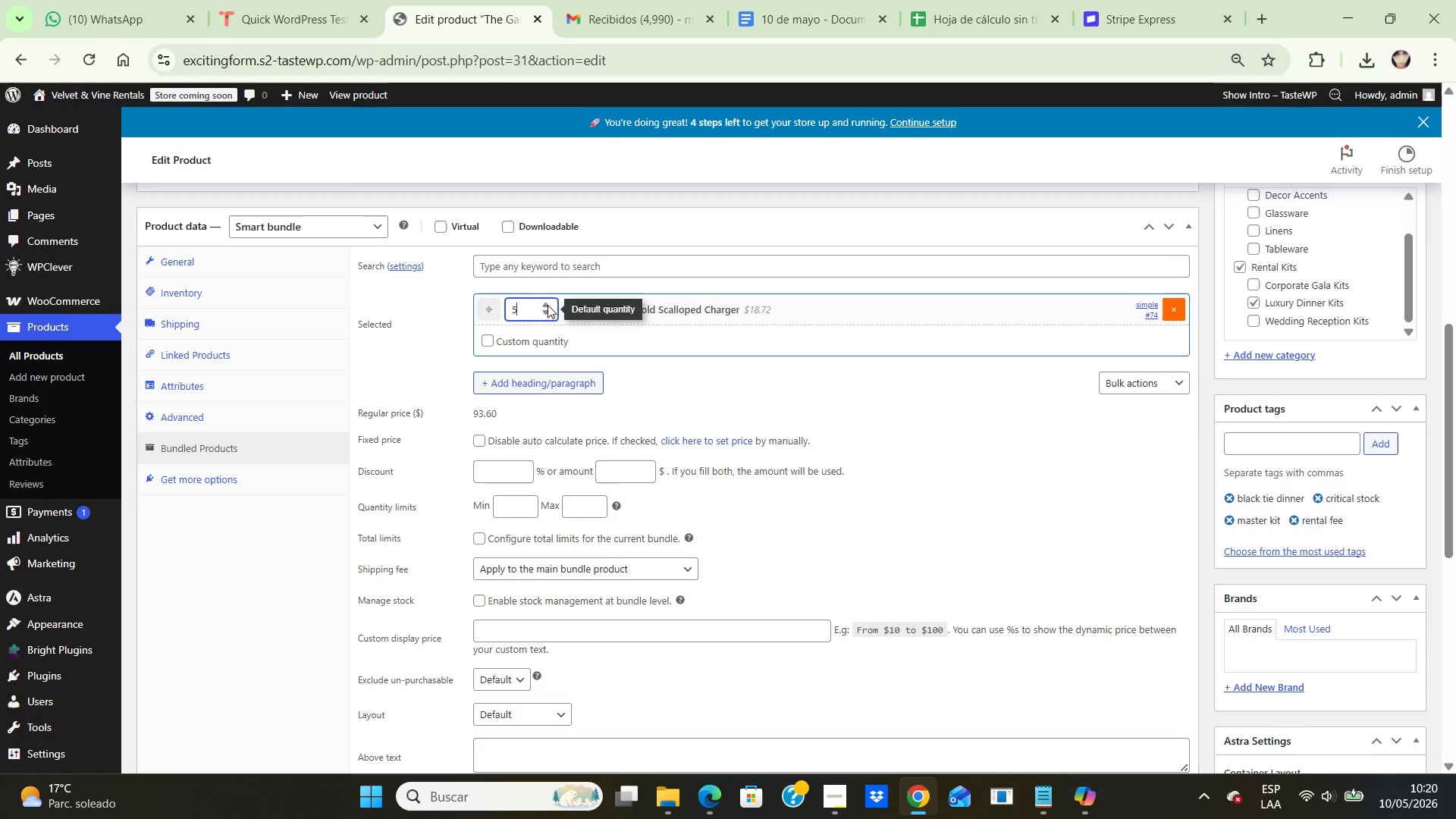 
triple_click([548, 305])
 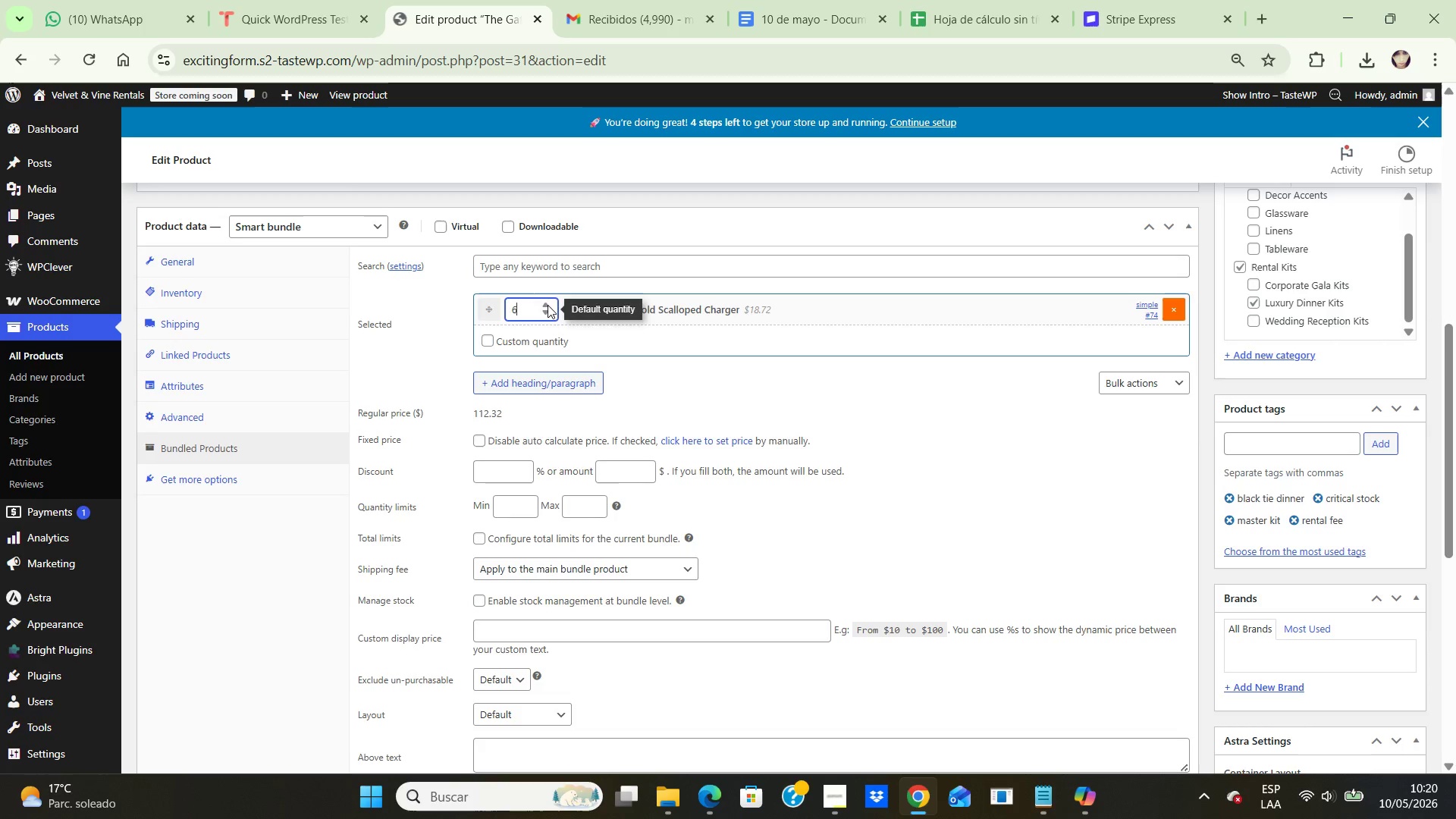 
triple_click([548, 305])
 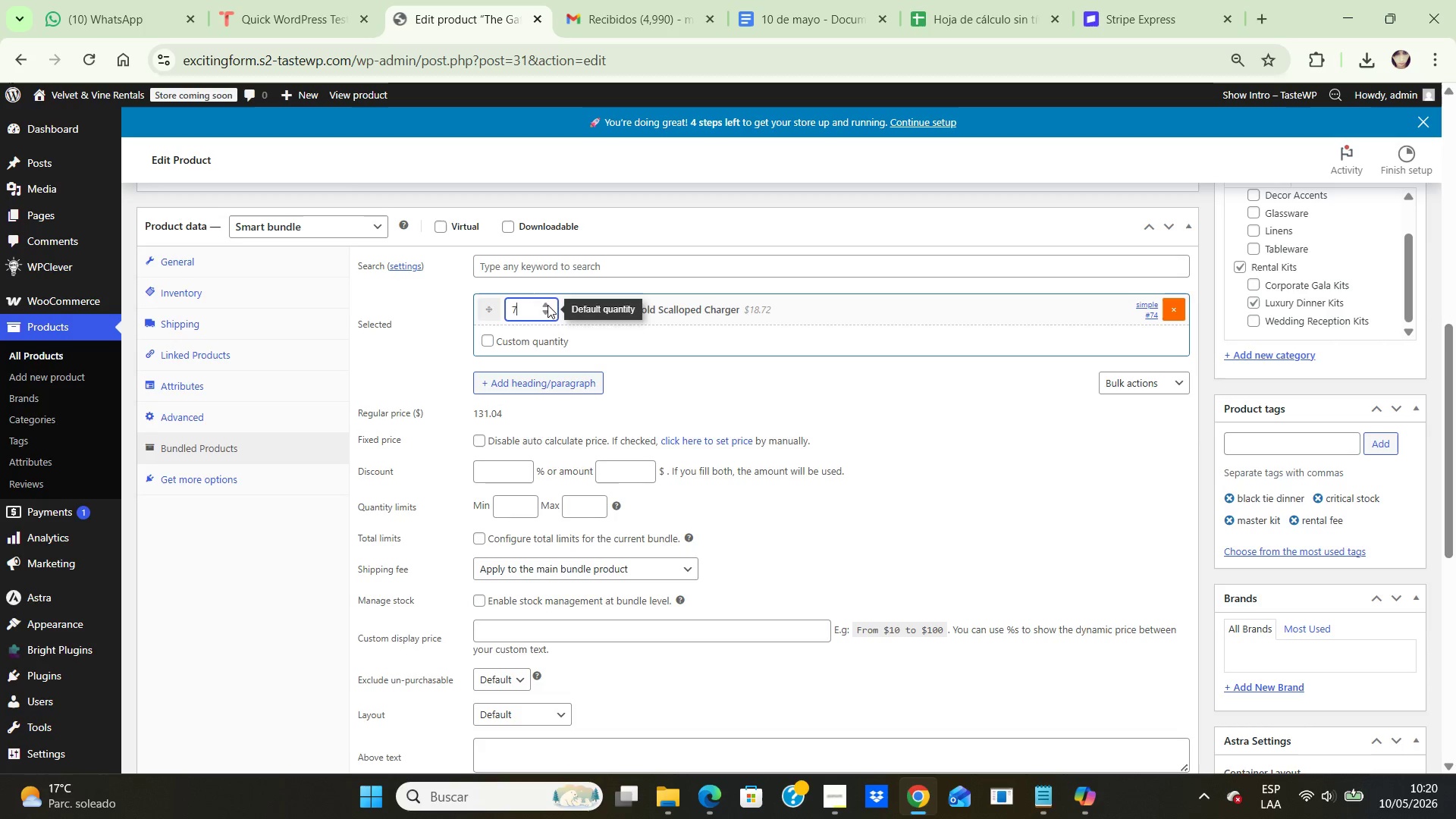 
triple_click([548, 305])
 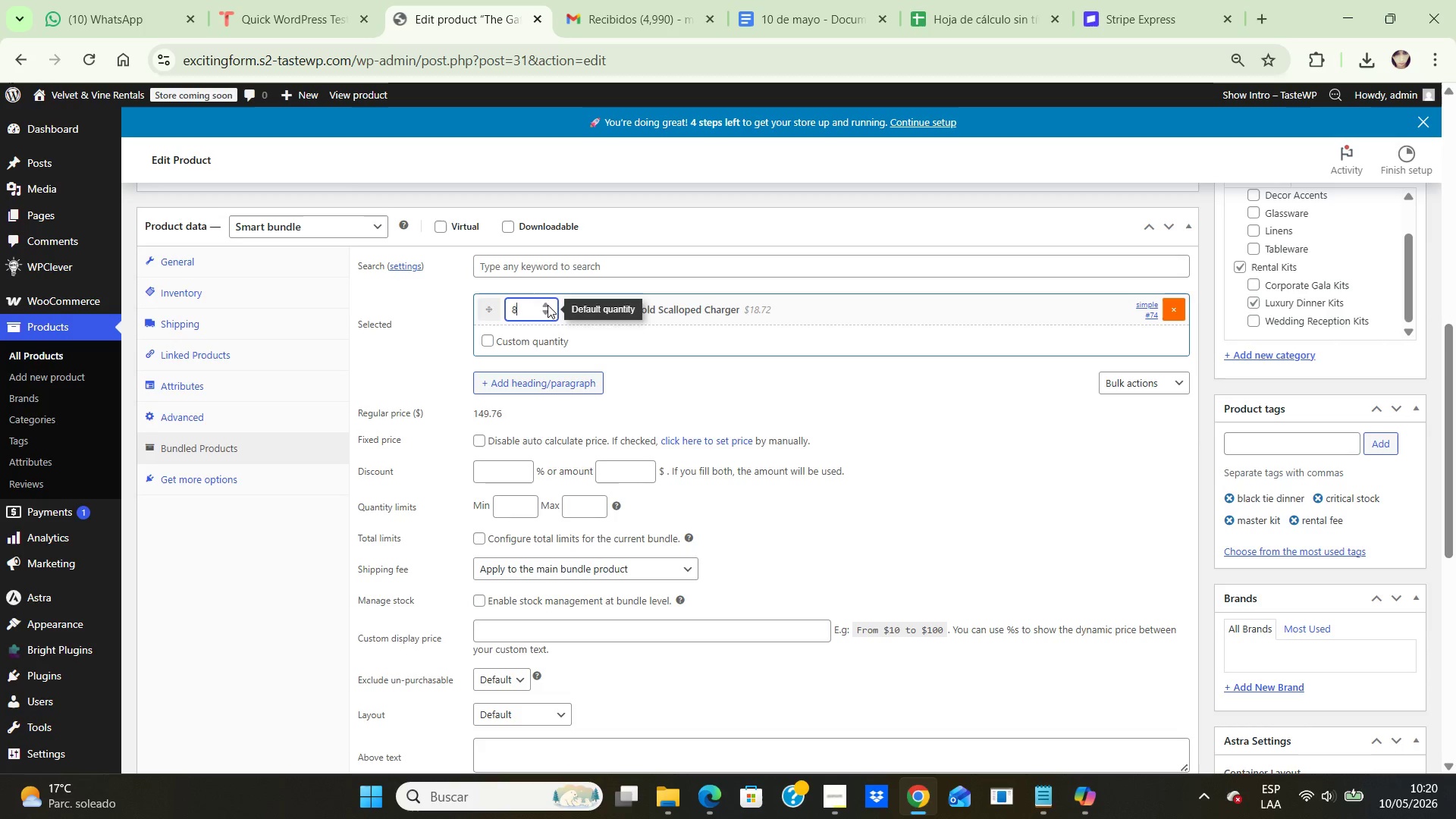 
triple_click([548, 305])
 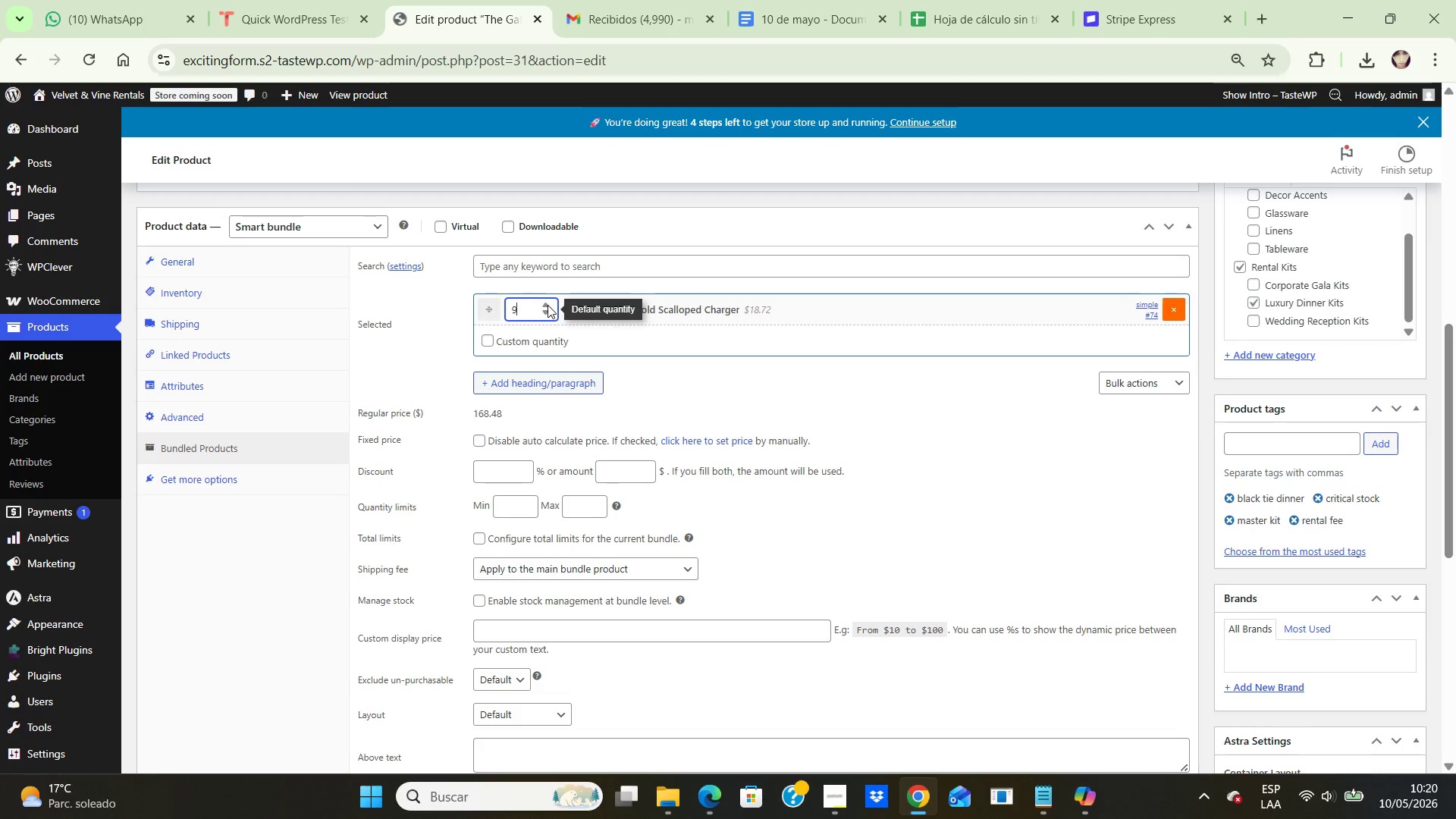 
triple_click([548, 305])
 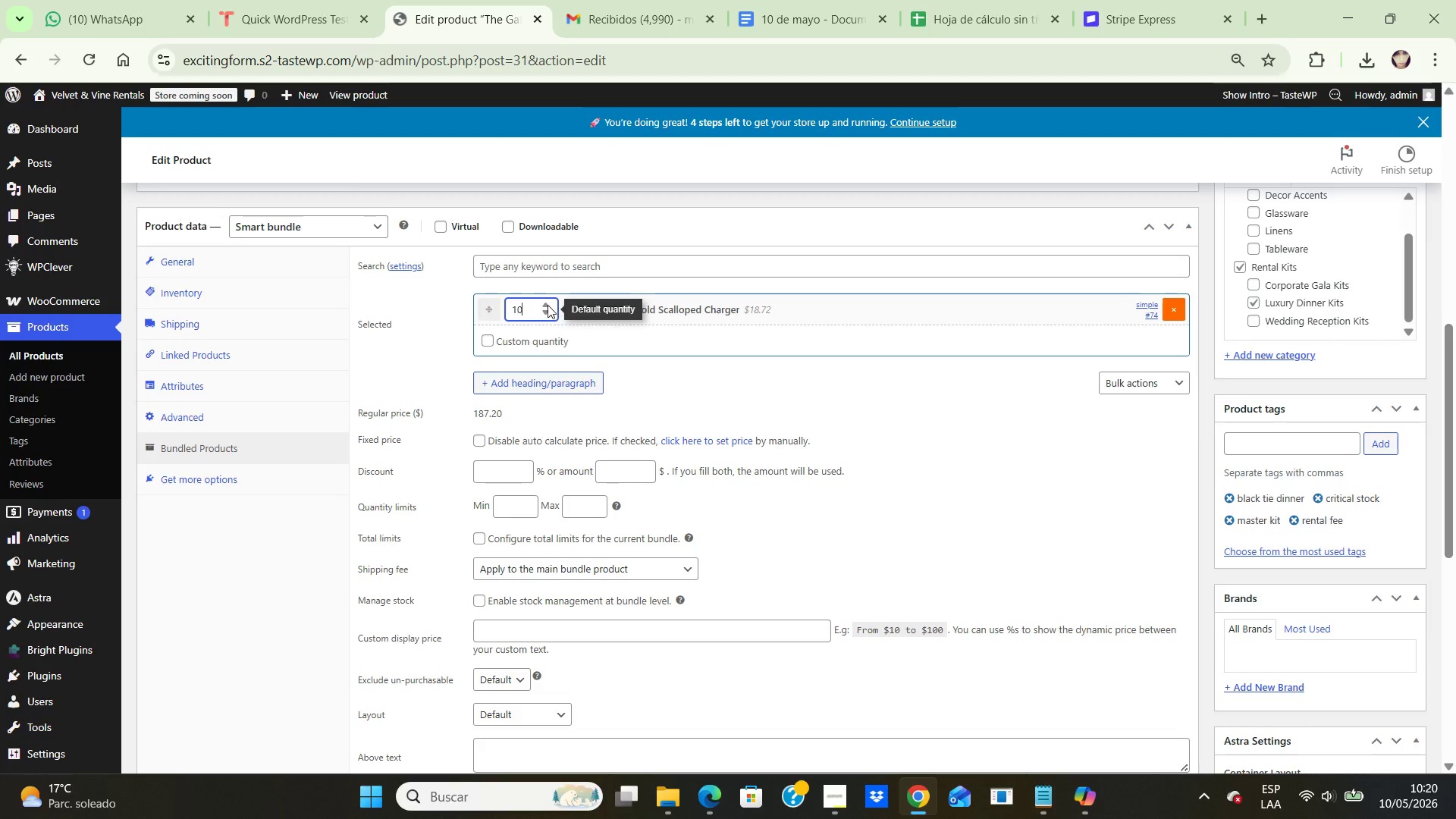 
triple_click([548, 305])
 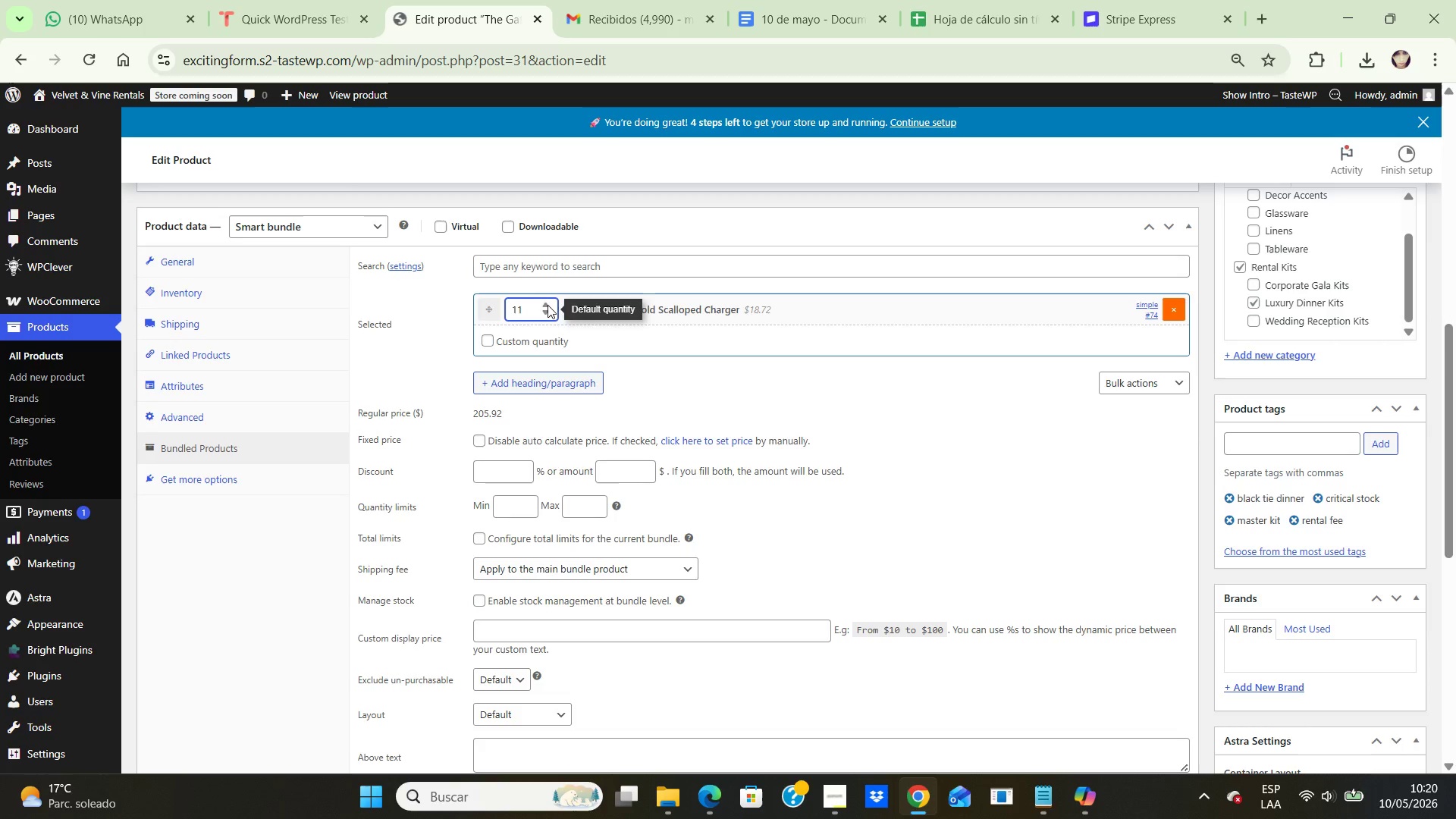 
left_click([548, 305])
 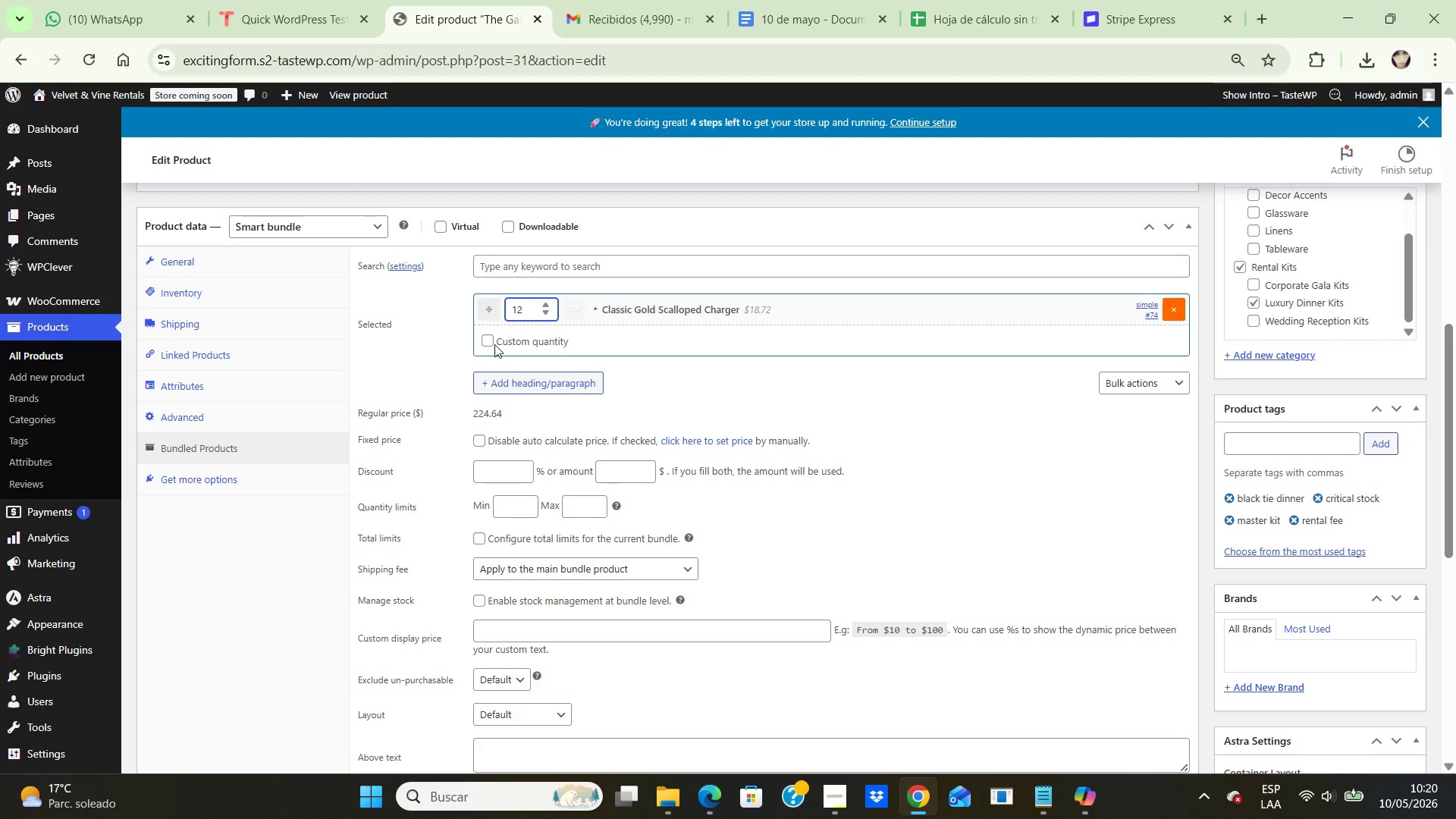 
left_click([489, 341])
 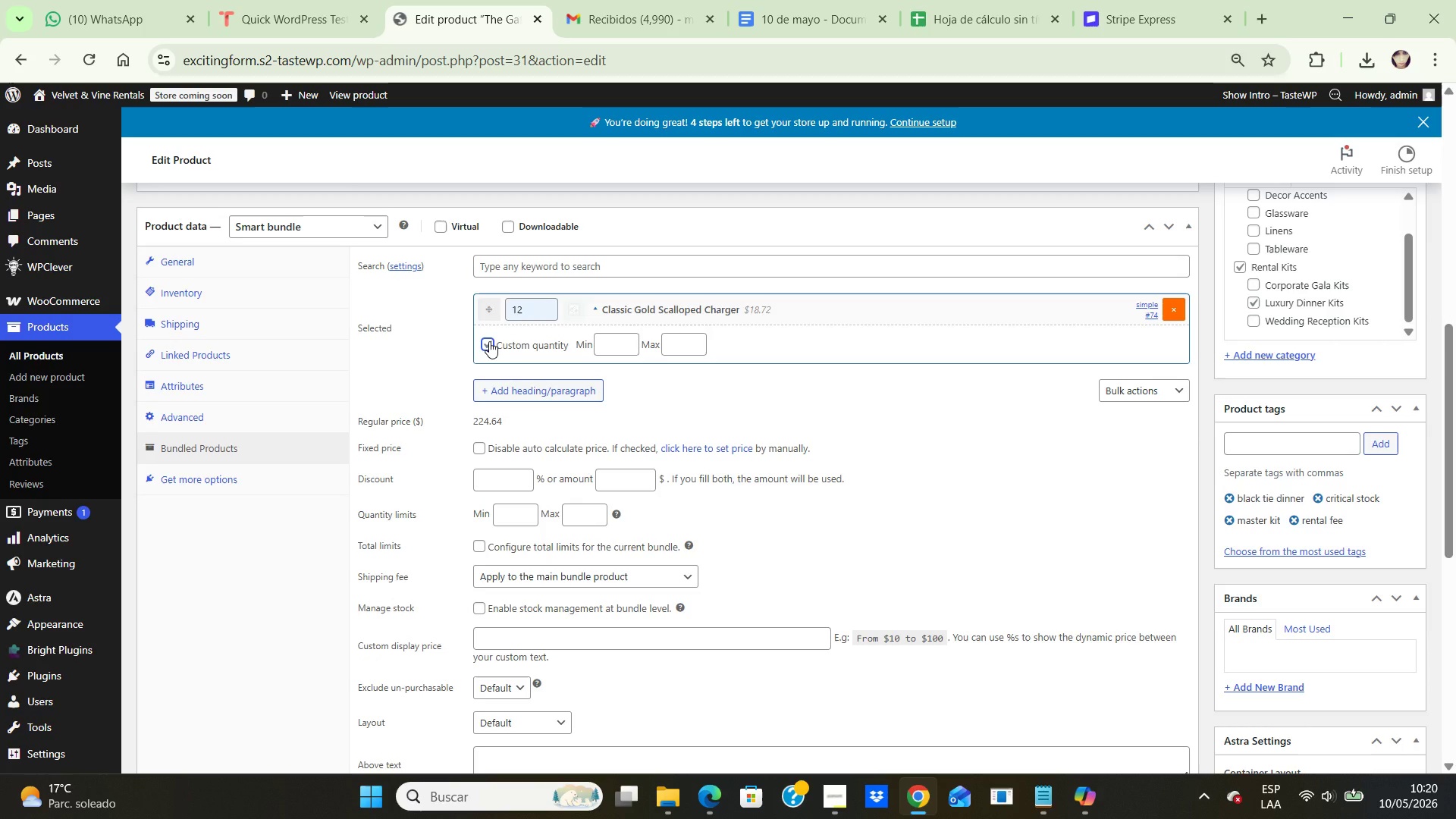 
left_click([489, 341])
 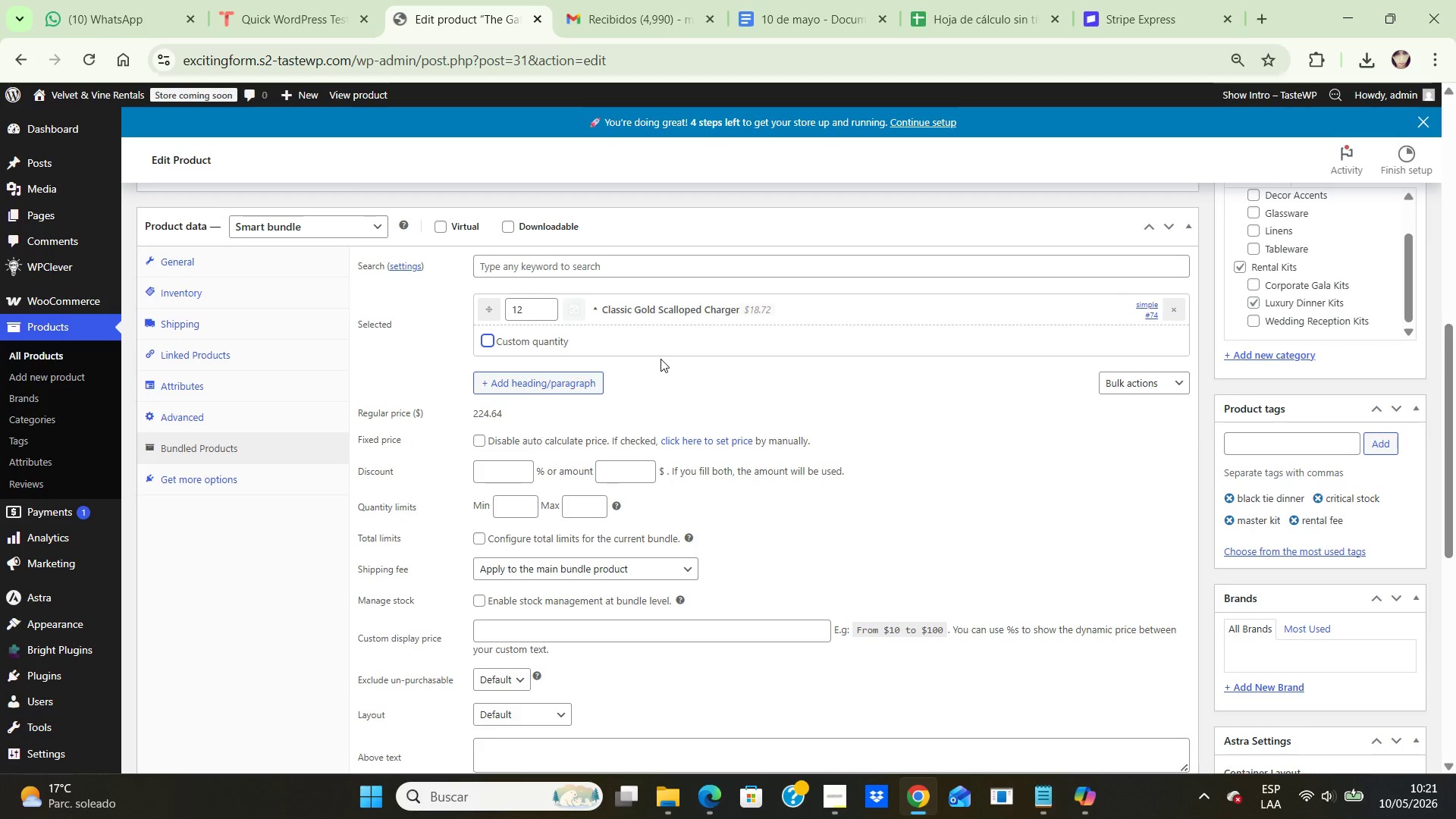 
wait(99.55)
 